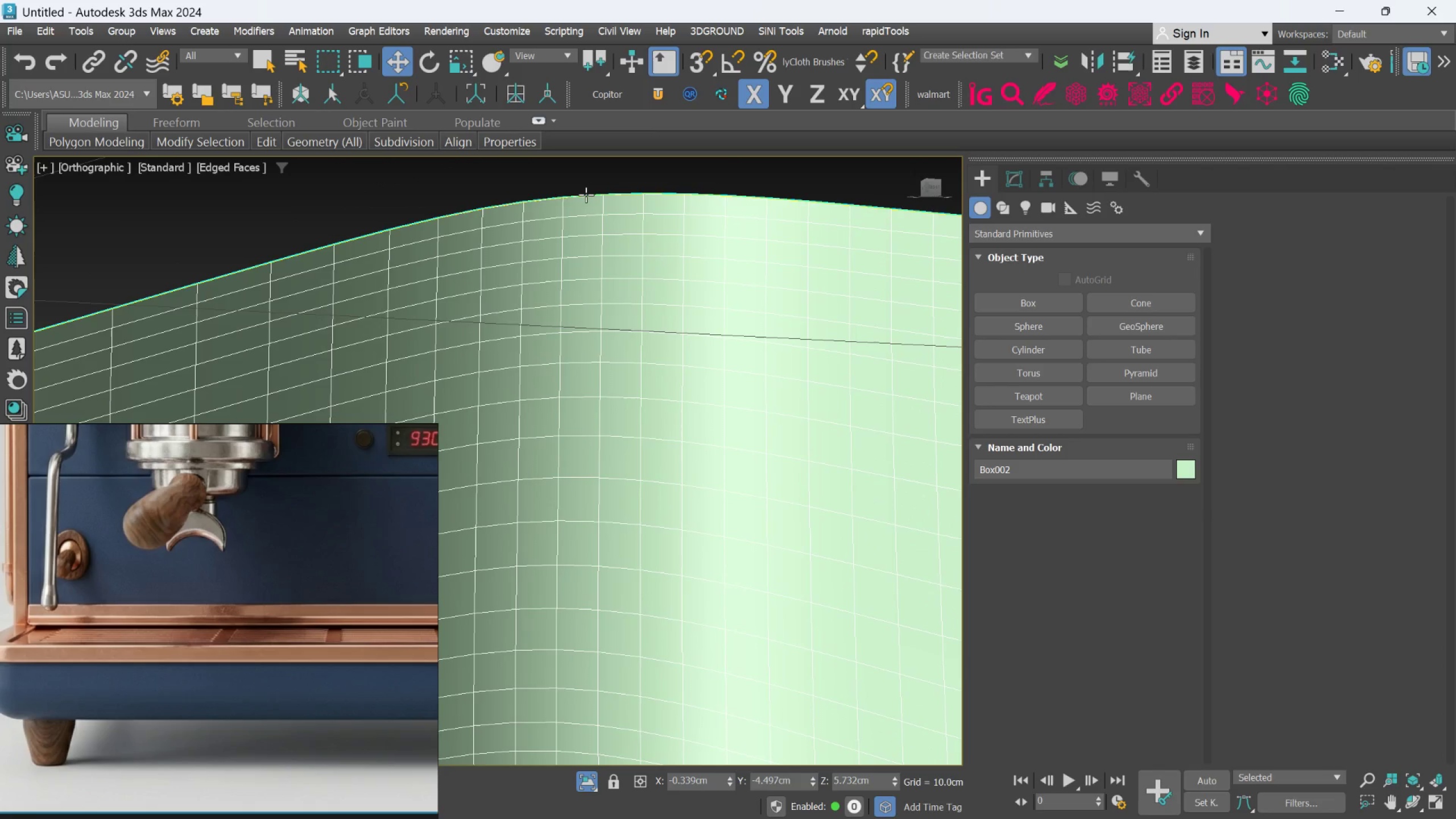 
left_click([586, 195])
 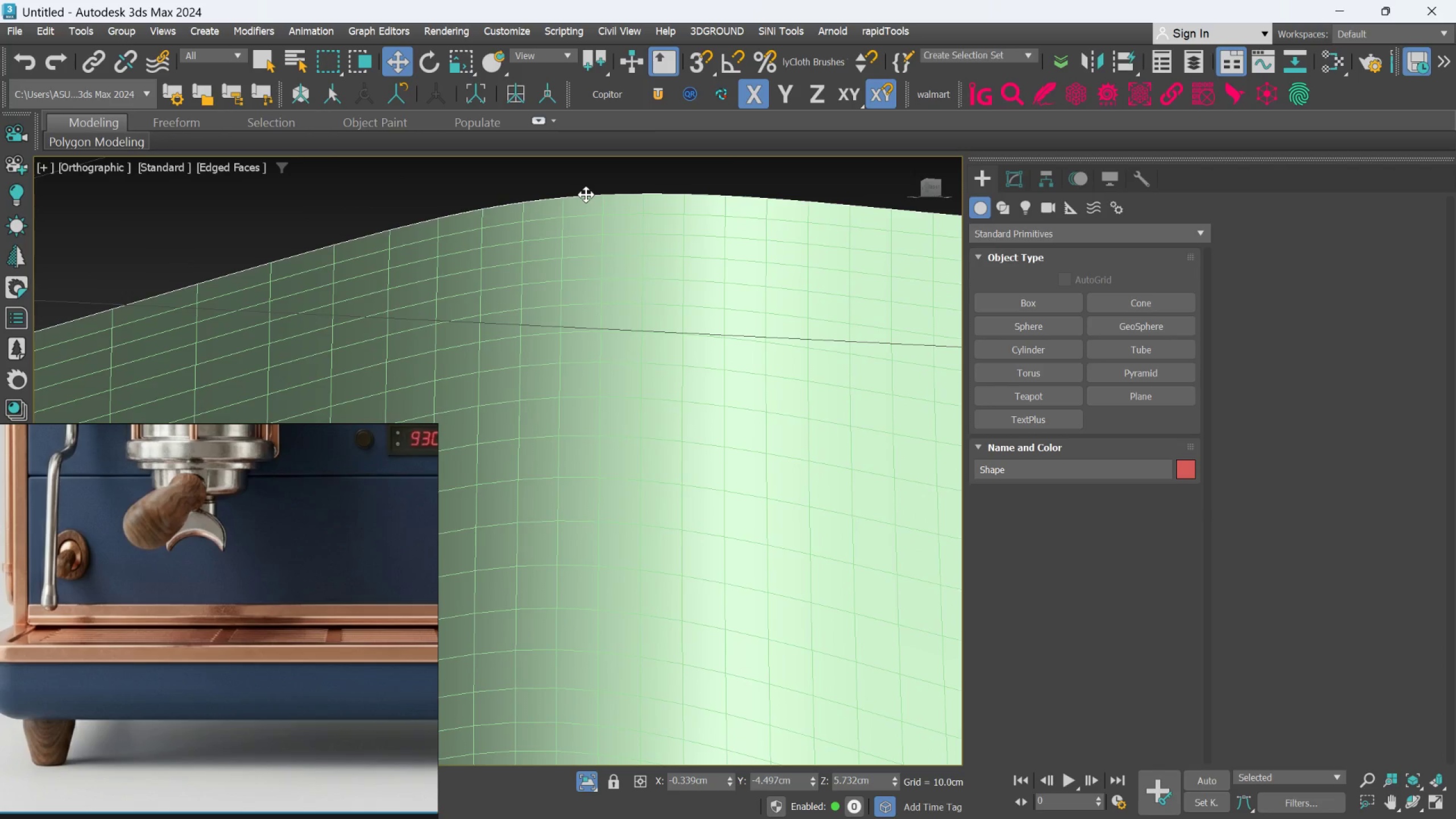 
scroll: coordinate [586, 200], scroll_direction: down, amount: 3.0
 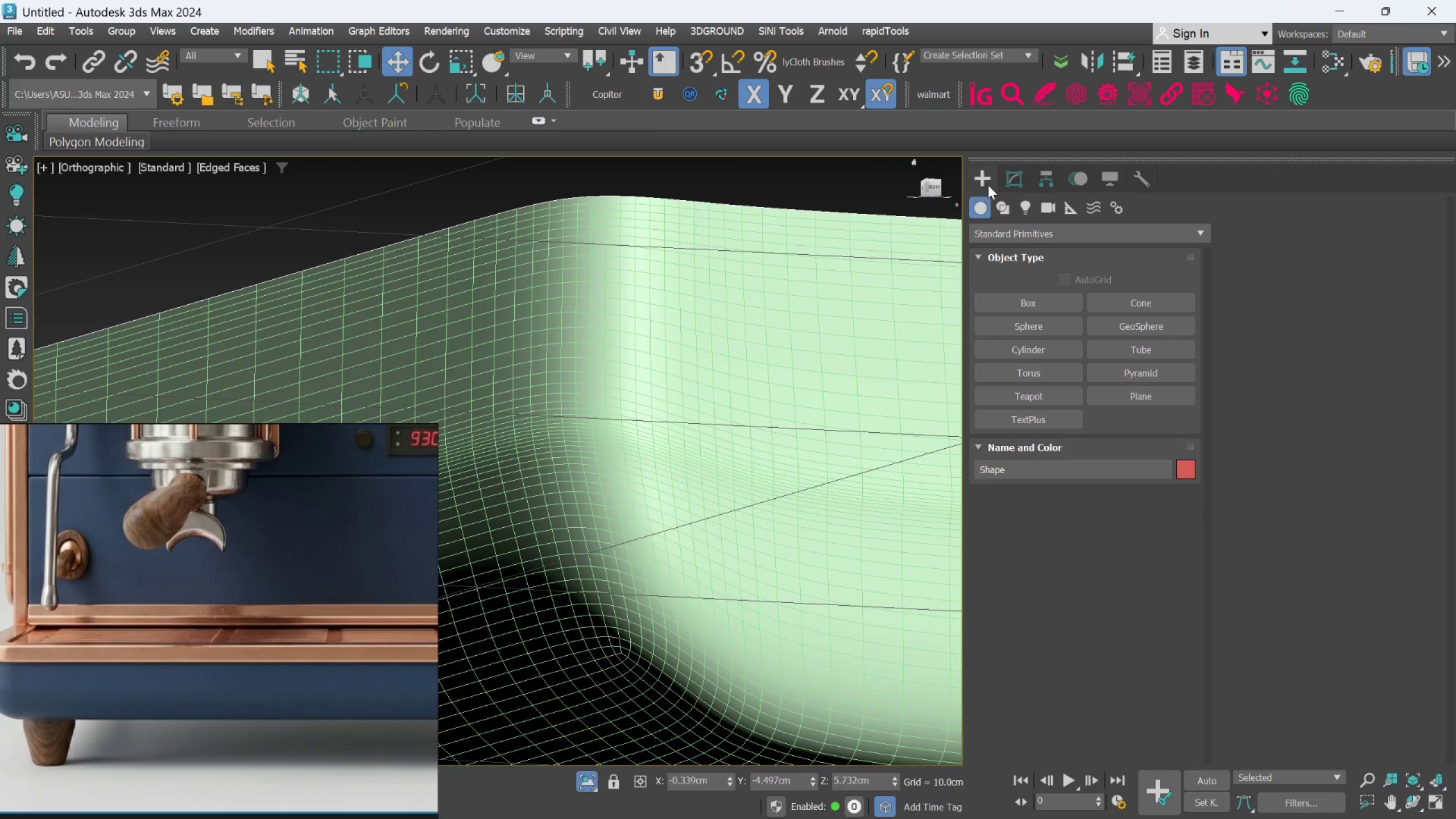 
left_click([1000, 174])
 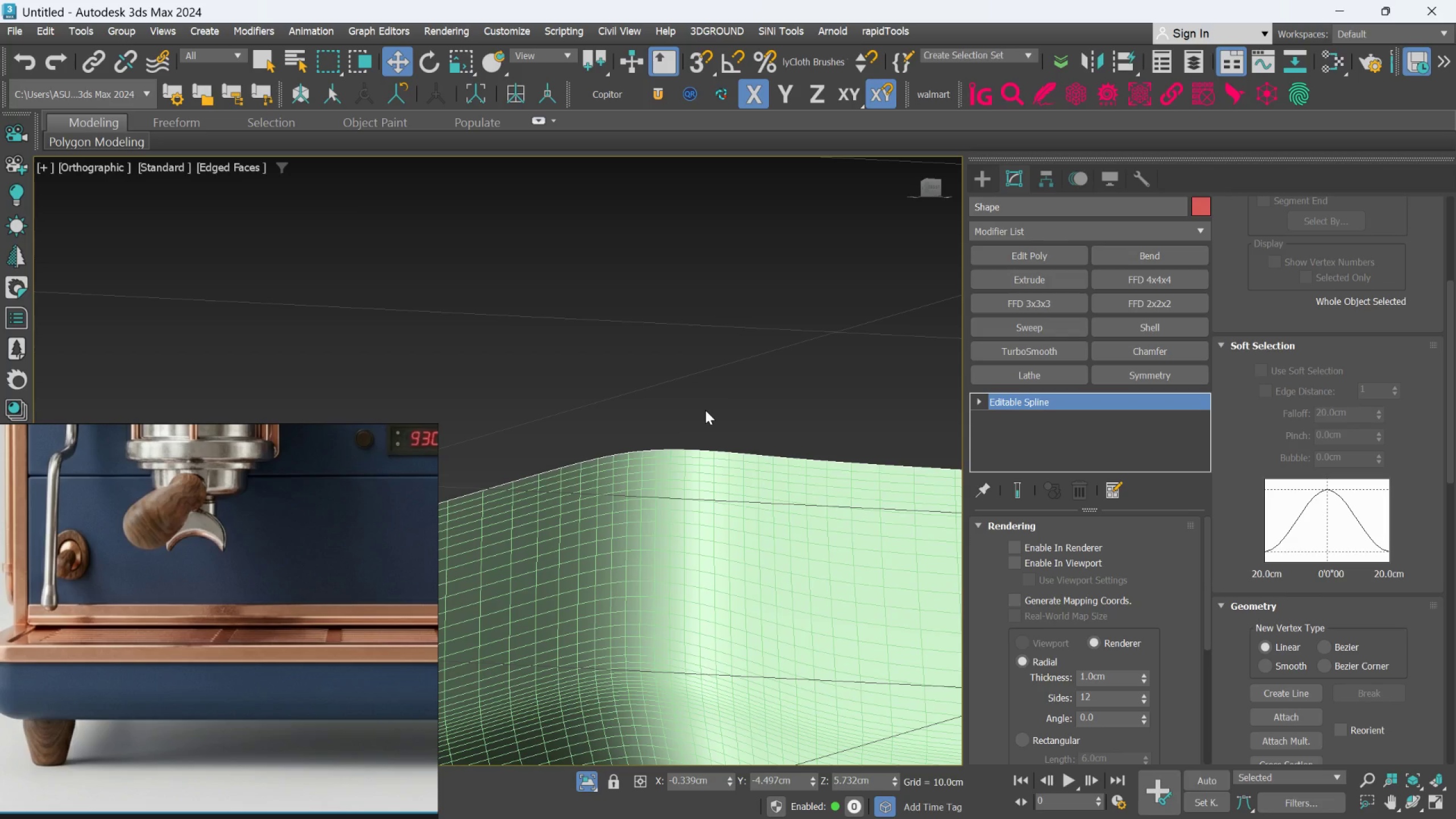 
wait(28.63)
 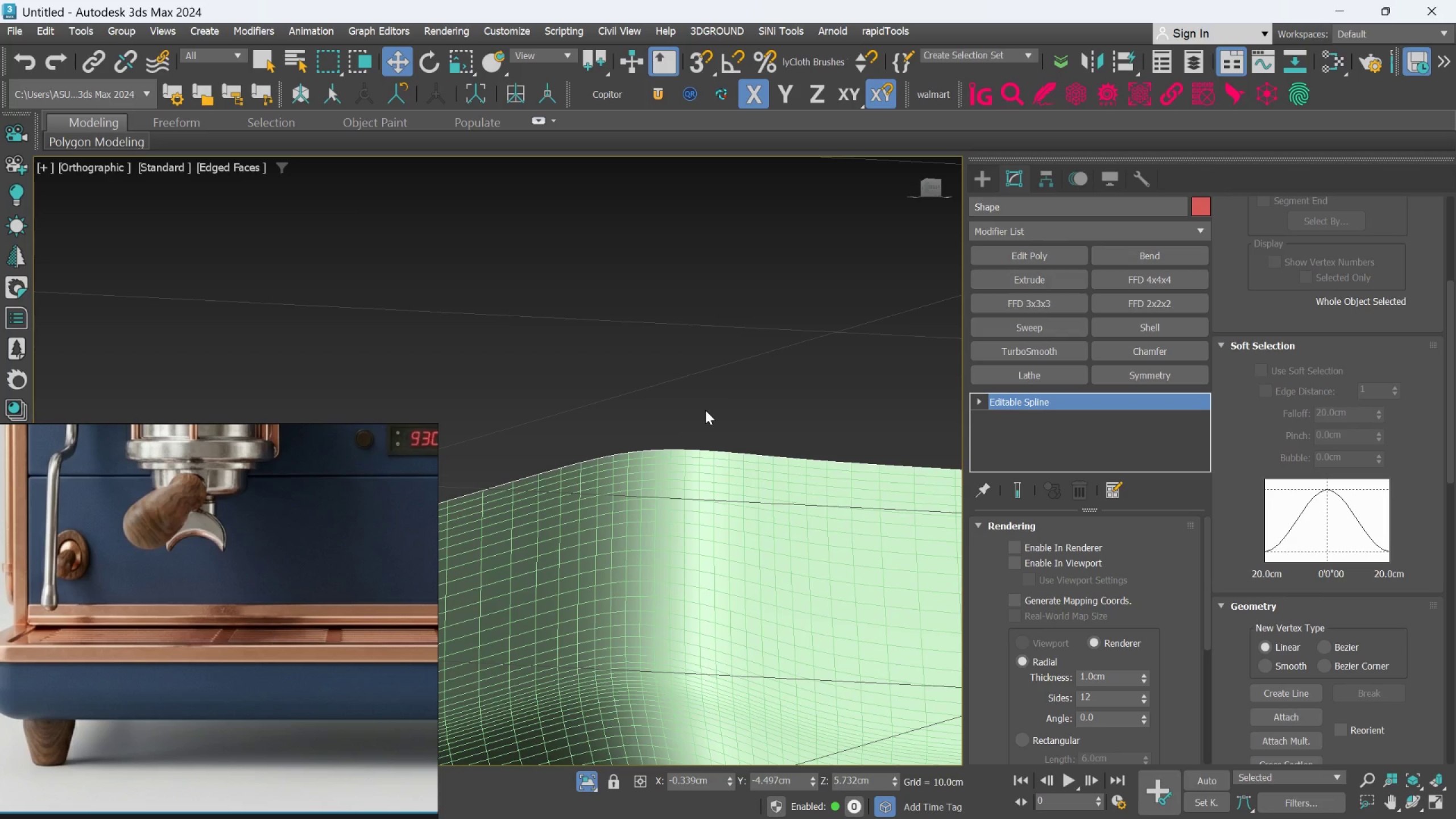 
scroll: coordinate [702, 415], scroll_direction: down, amount: 3.0
 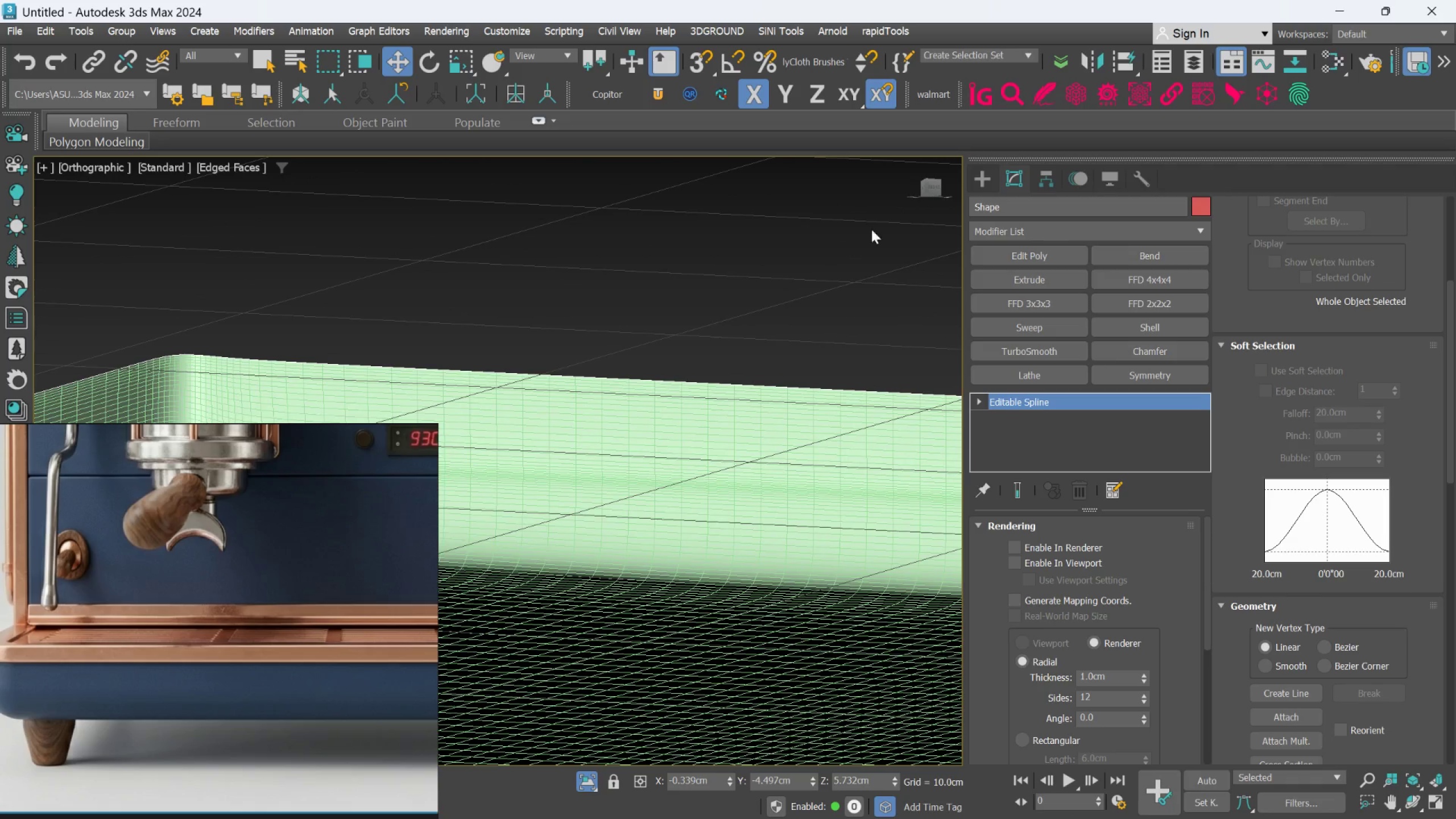 
left_click([986, 174])
 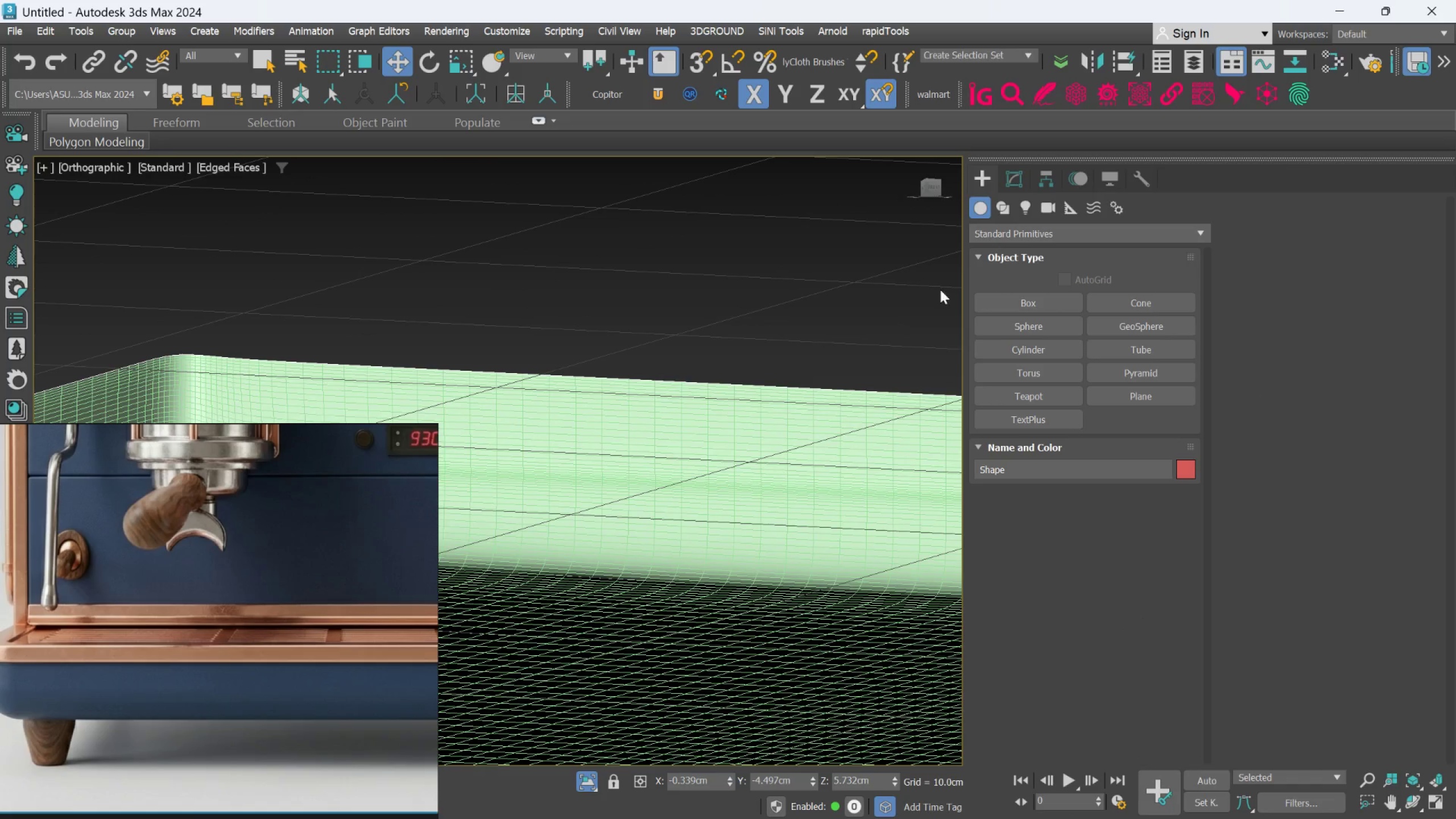 
left_click([1021, 301])
 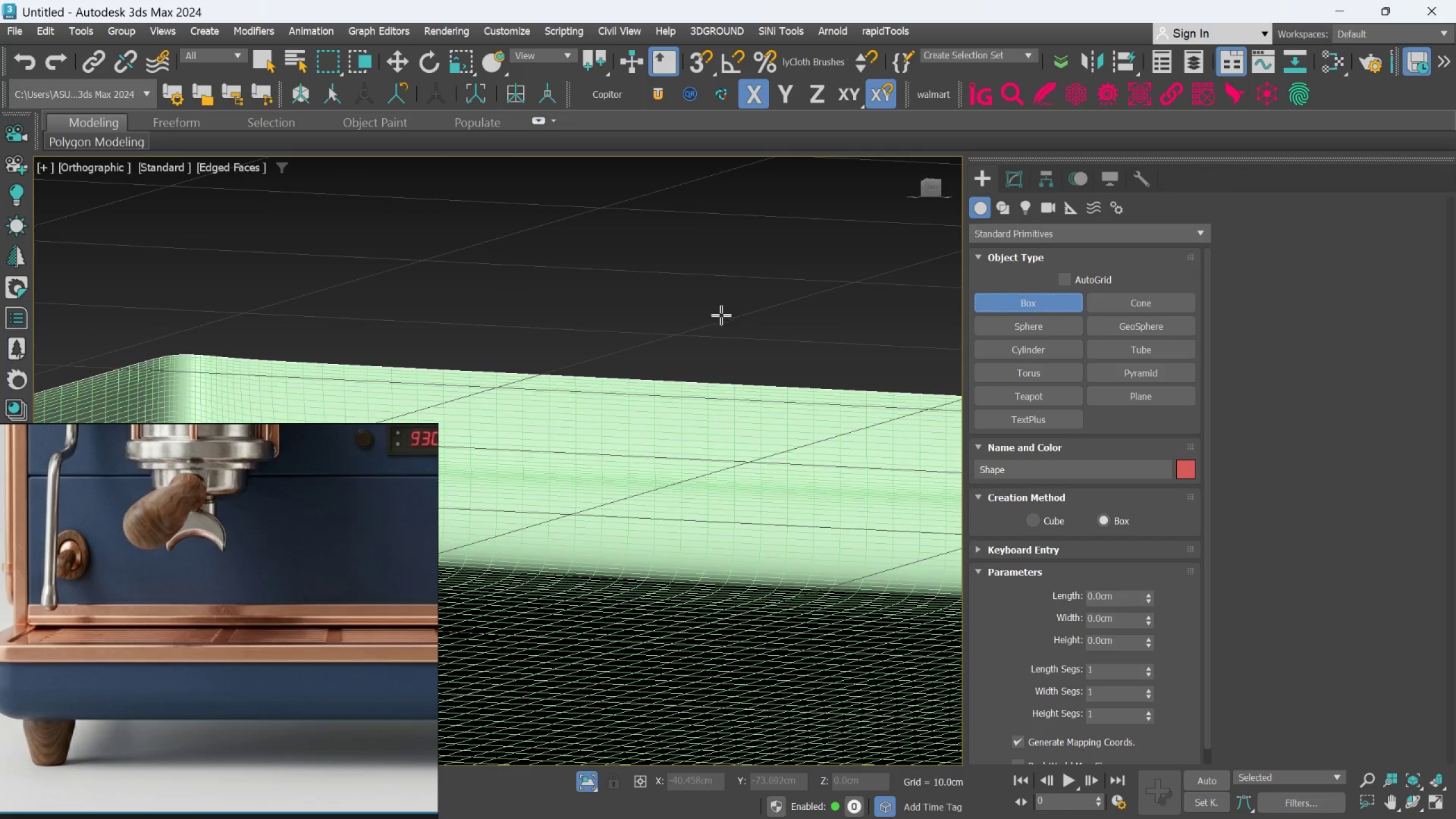 
scroll: coordinate [713, 328], scroll_direction: down, amount: 3.0
 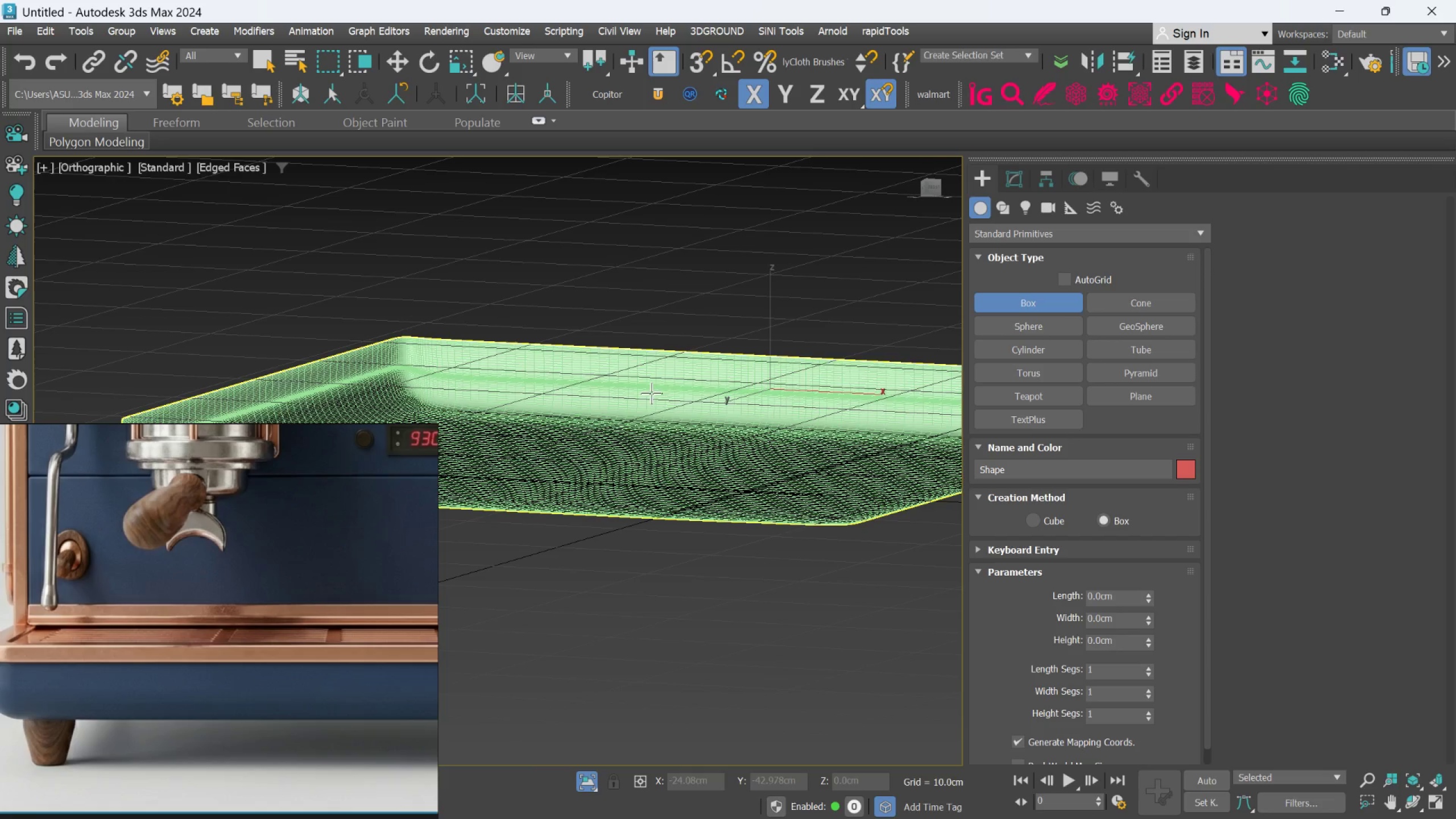 
hold_key(key=AltLeft, duration=0.63)
 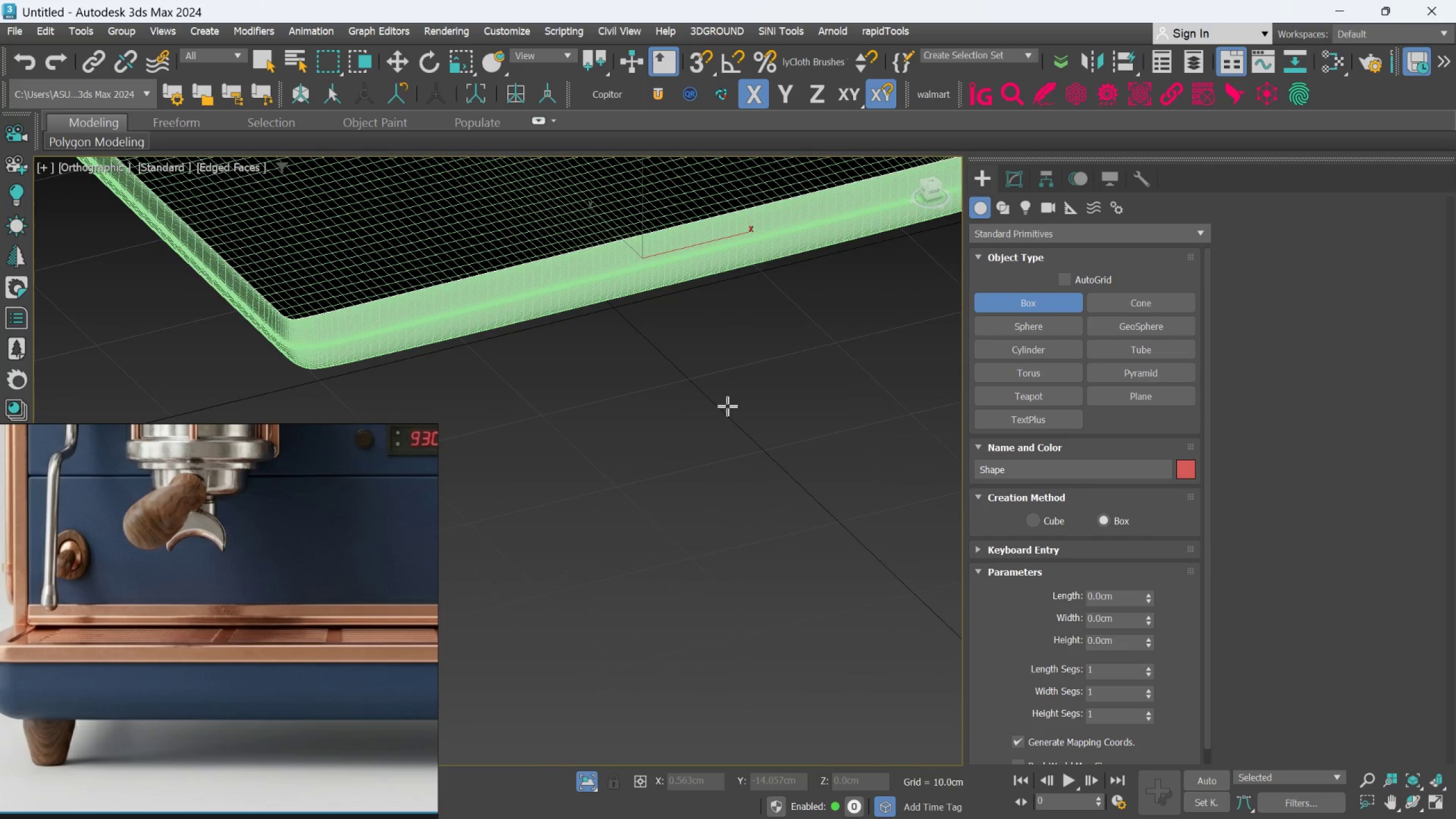 
left_click_drag(start_coordinate=[727, 406], to_coordinate=[736, 437])
 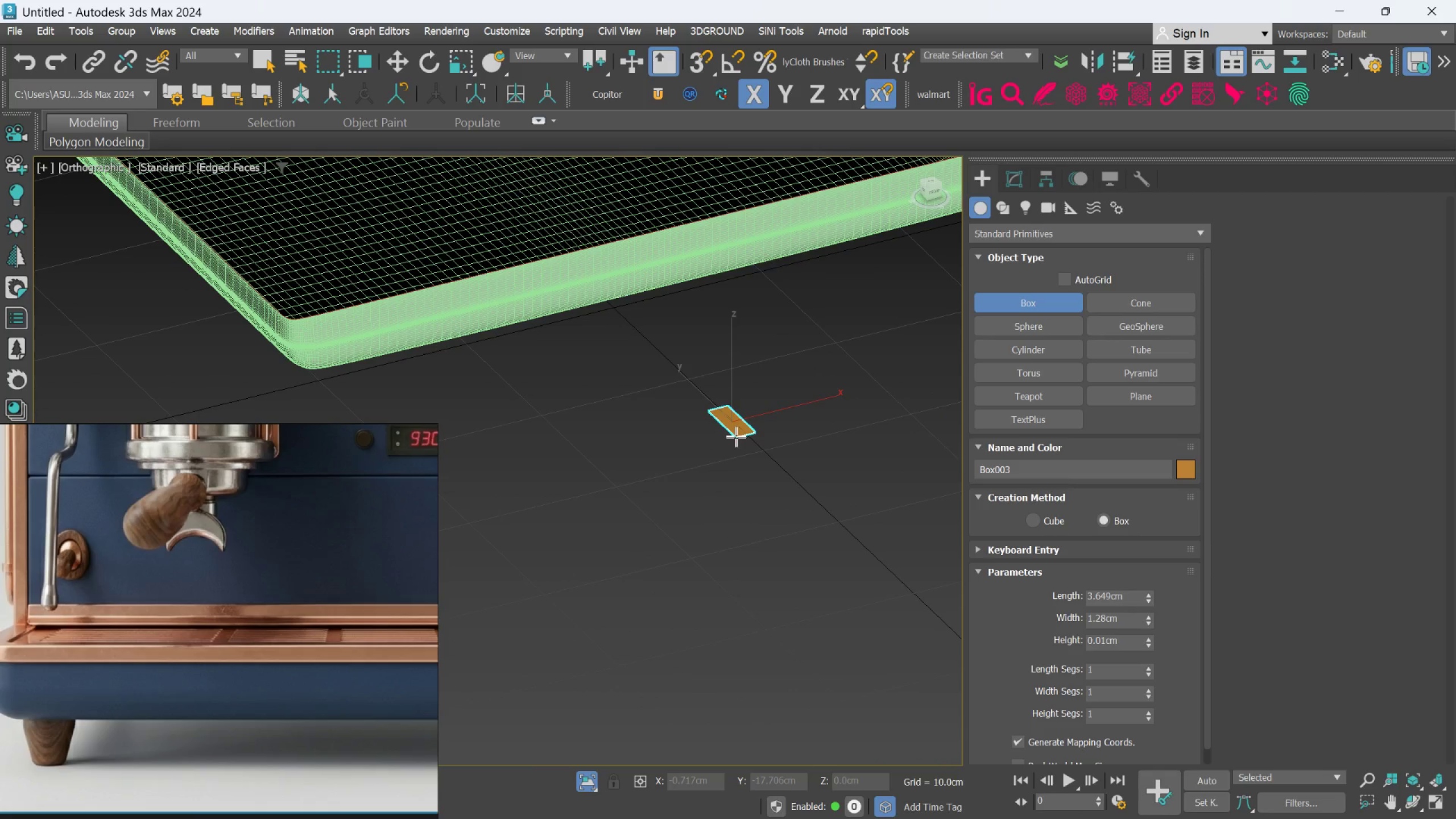 
key(Escape)
 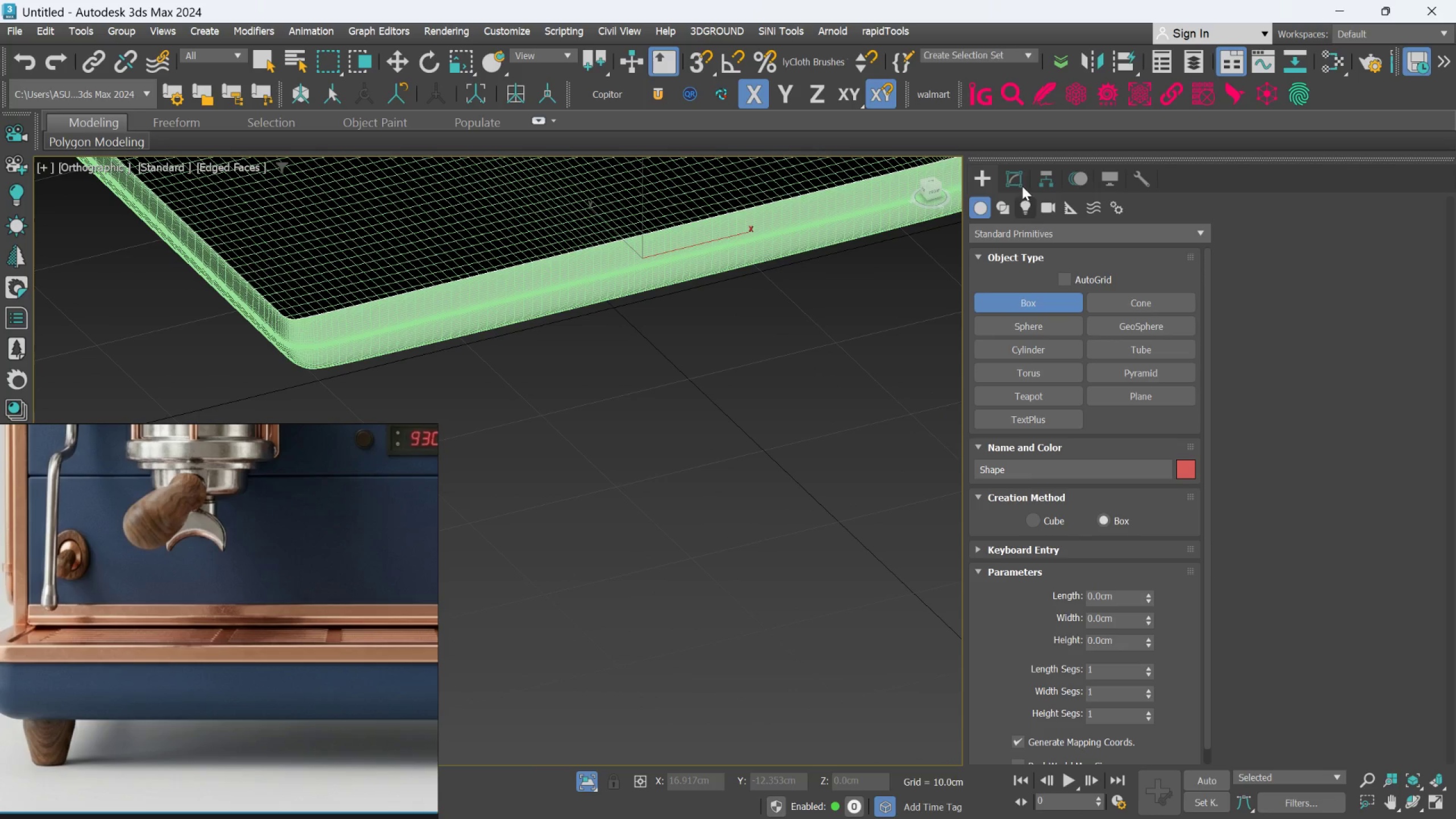 
left_click([1016, 176])
 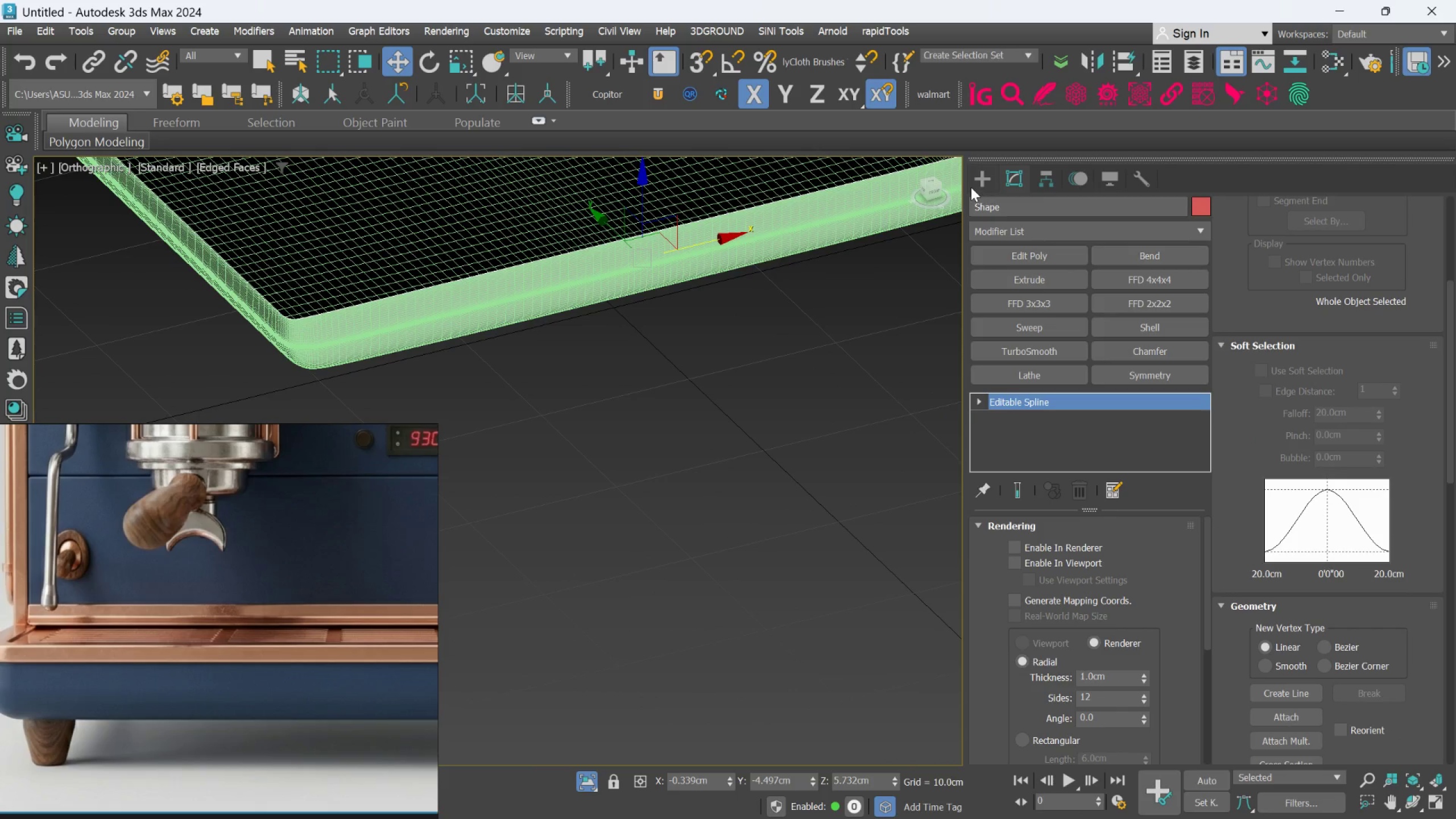 
left_click([974, 177])
 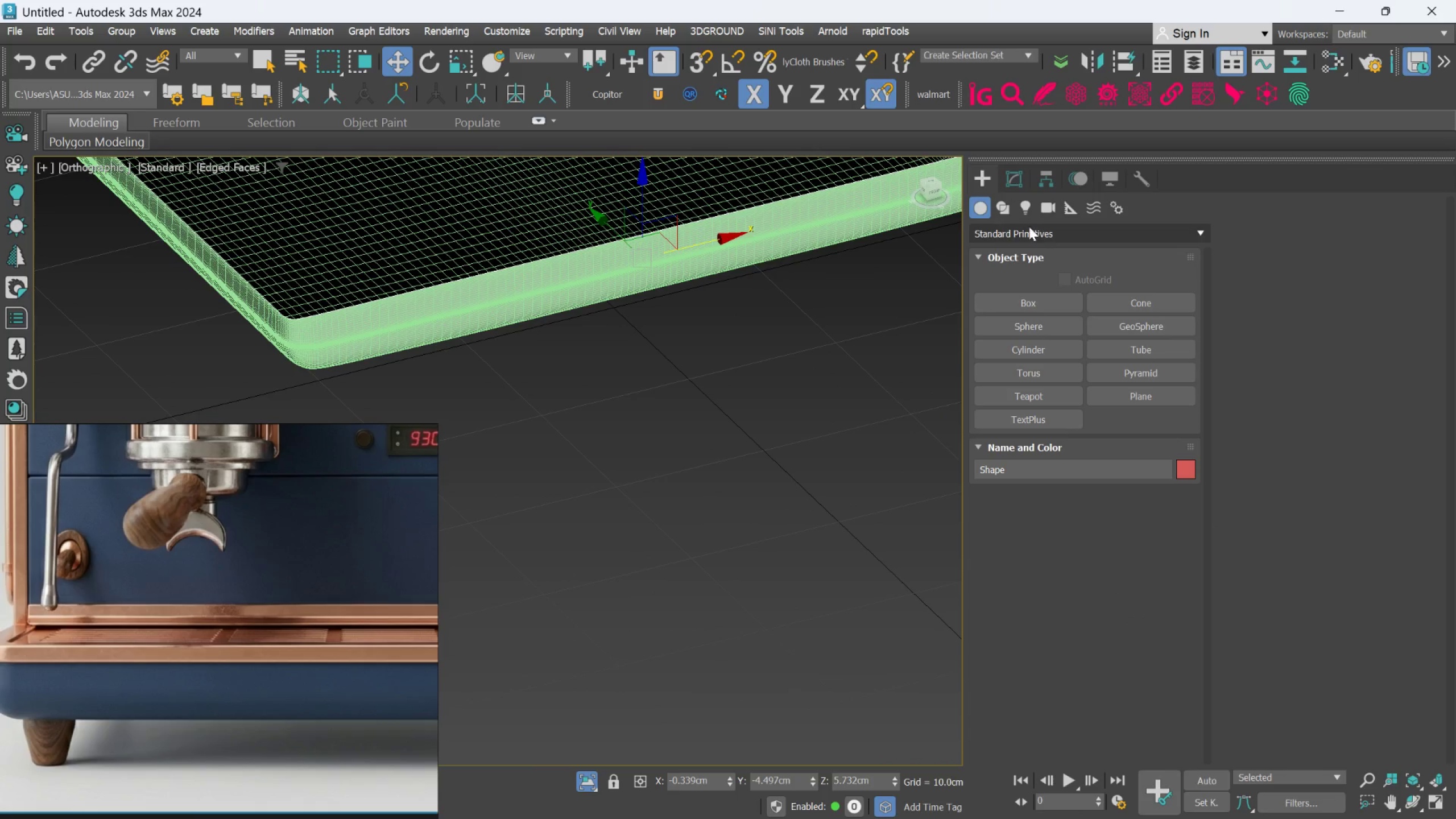 
left_click([995, 201])
 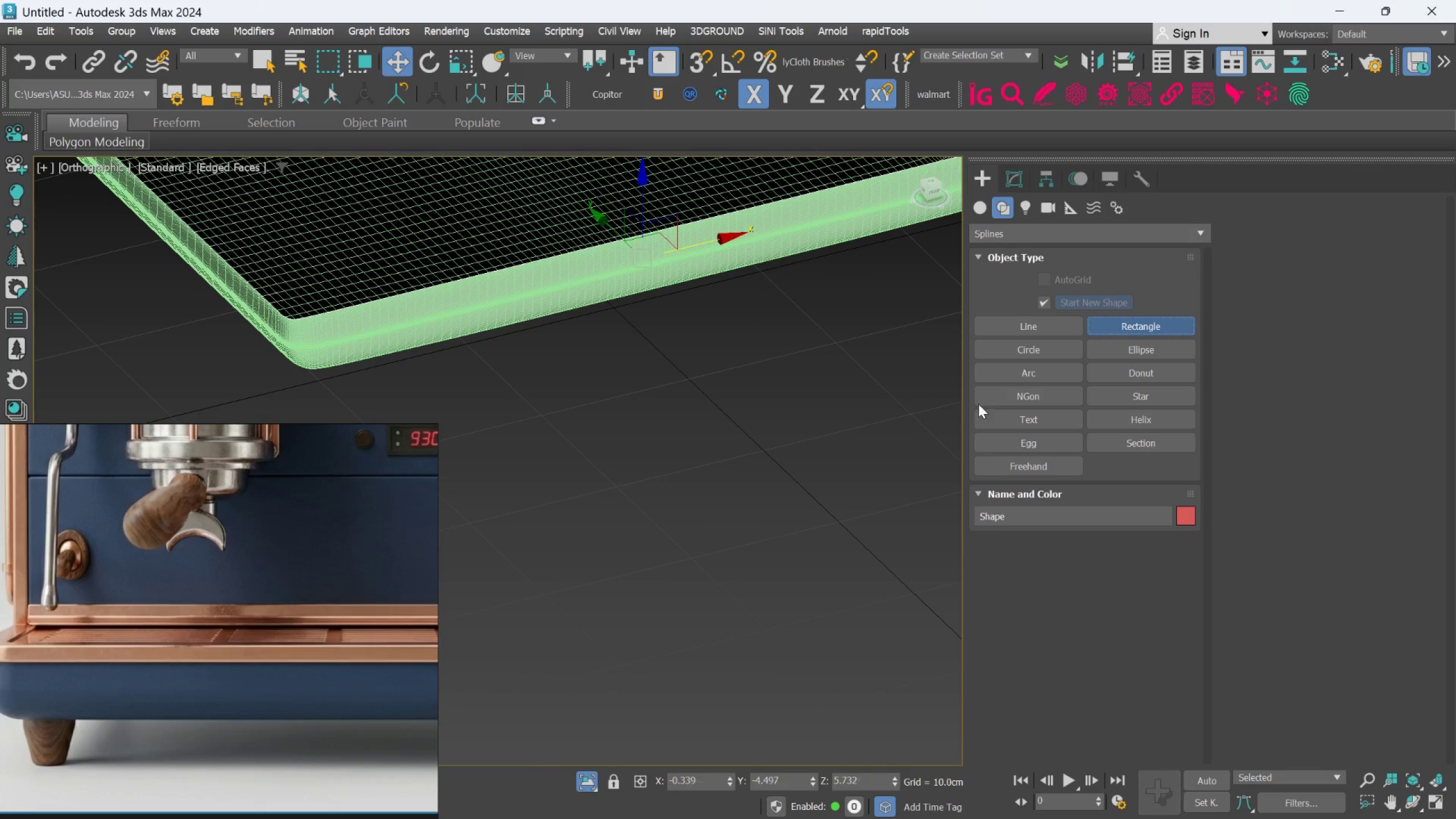 
left_click_drag(start_coordinate=[844, 413], to_coordinate=[842, 446])
 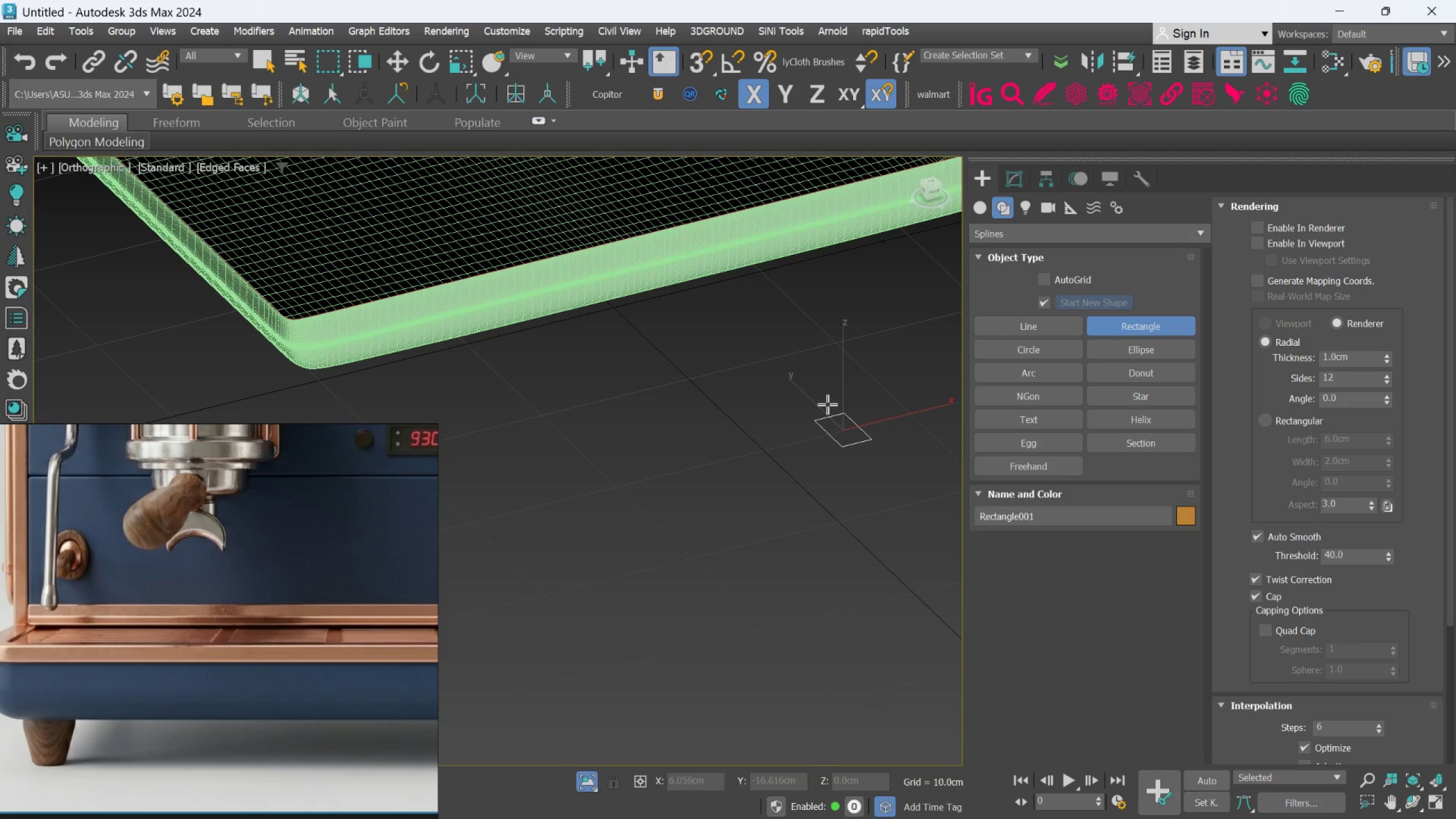 
wait(16.6)
 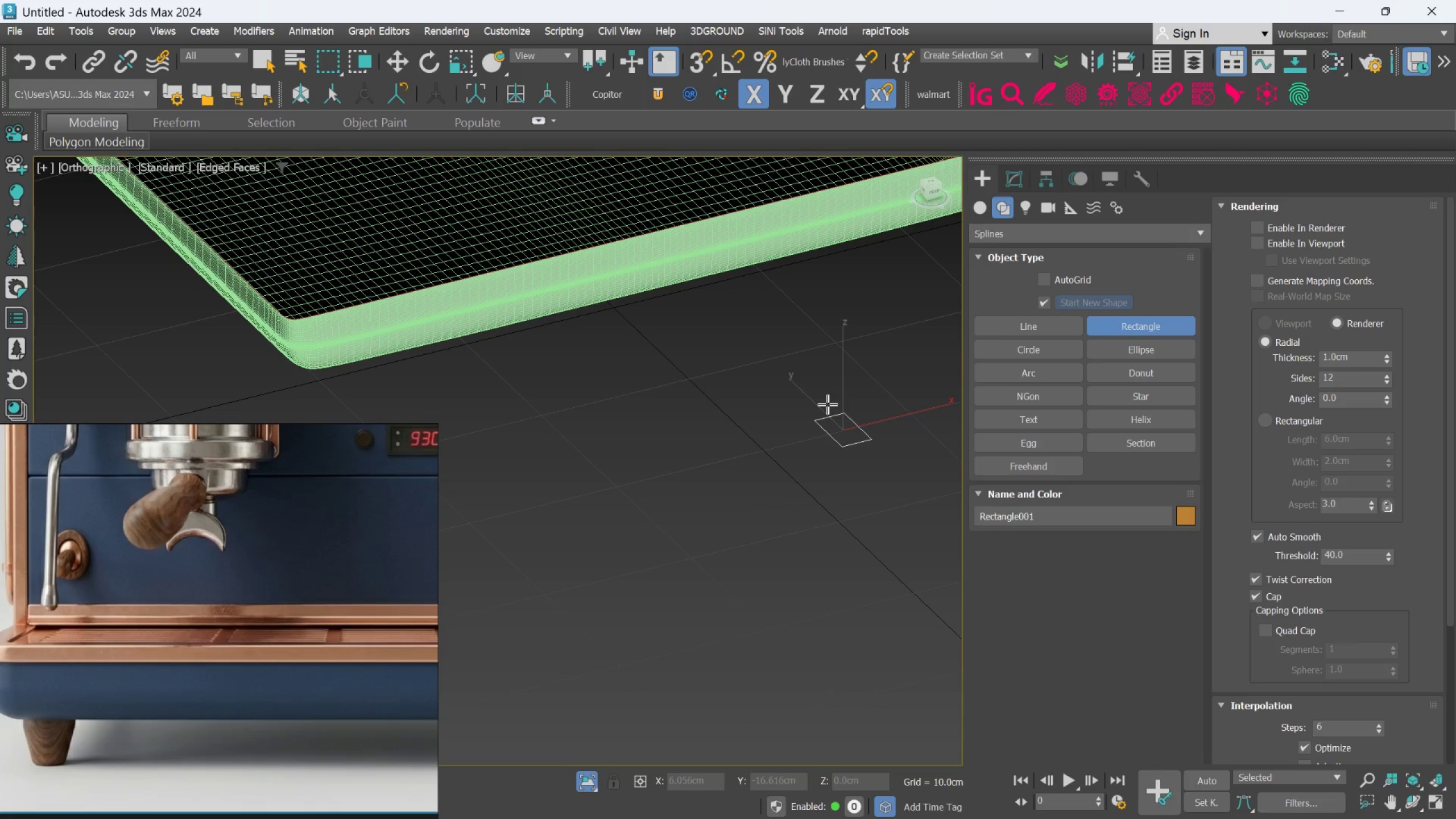 
left_click([1019, 181])
 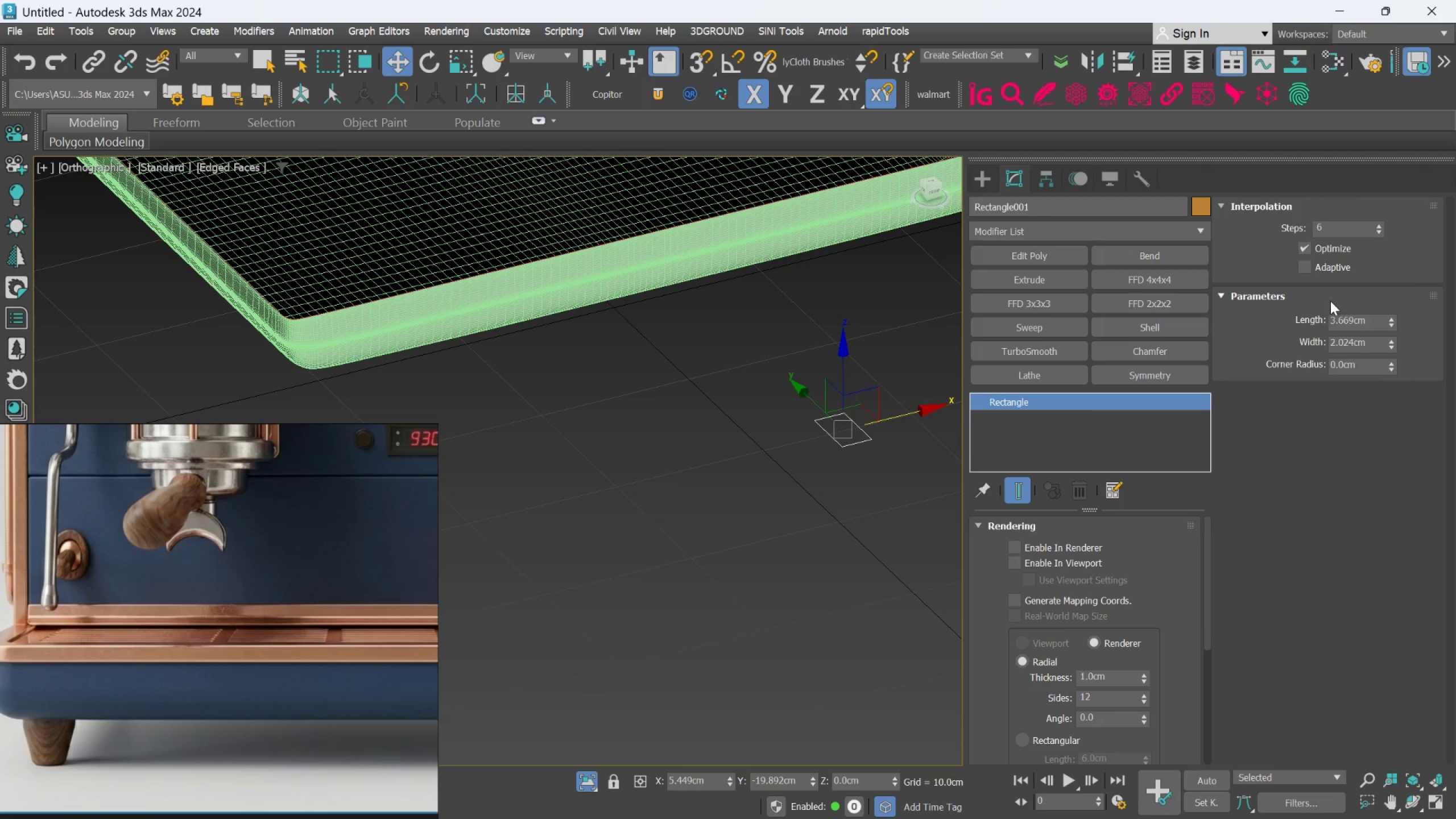 
scroll: coordinate [1176, 589], scroll_direction: down, amount: 15.0
 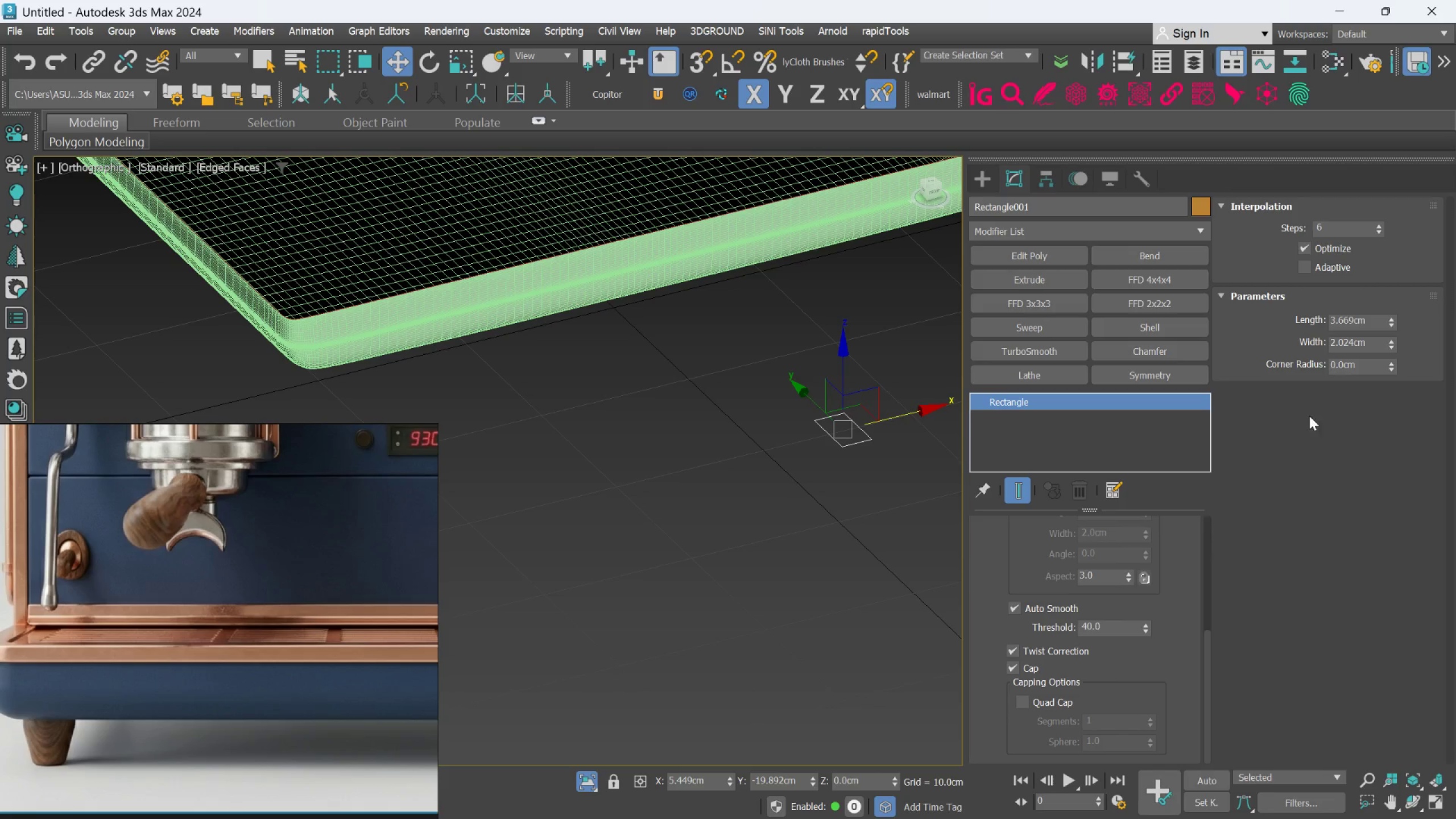 
scroll: coordinate [1120, 561], scroll_direction: up, amount: 16.0
 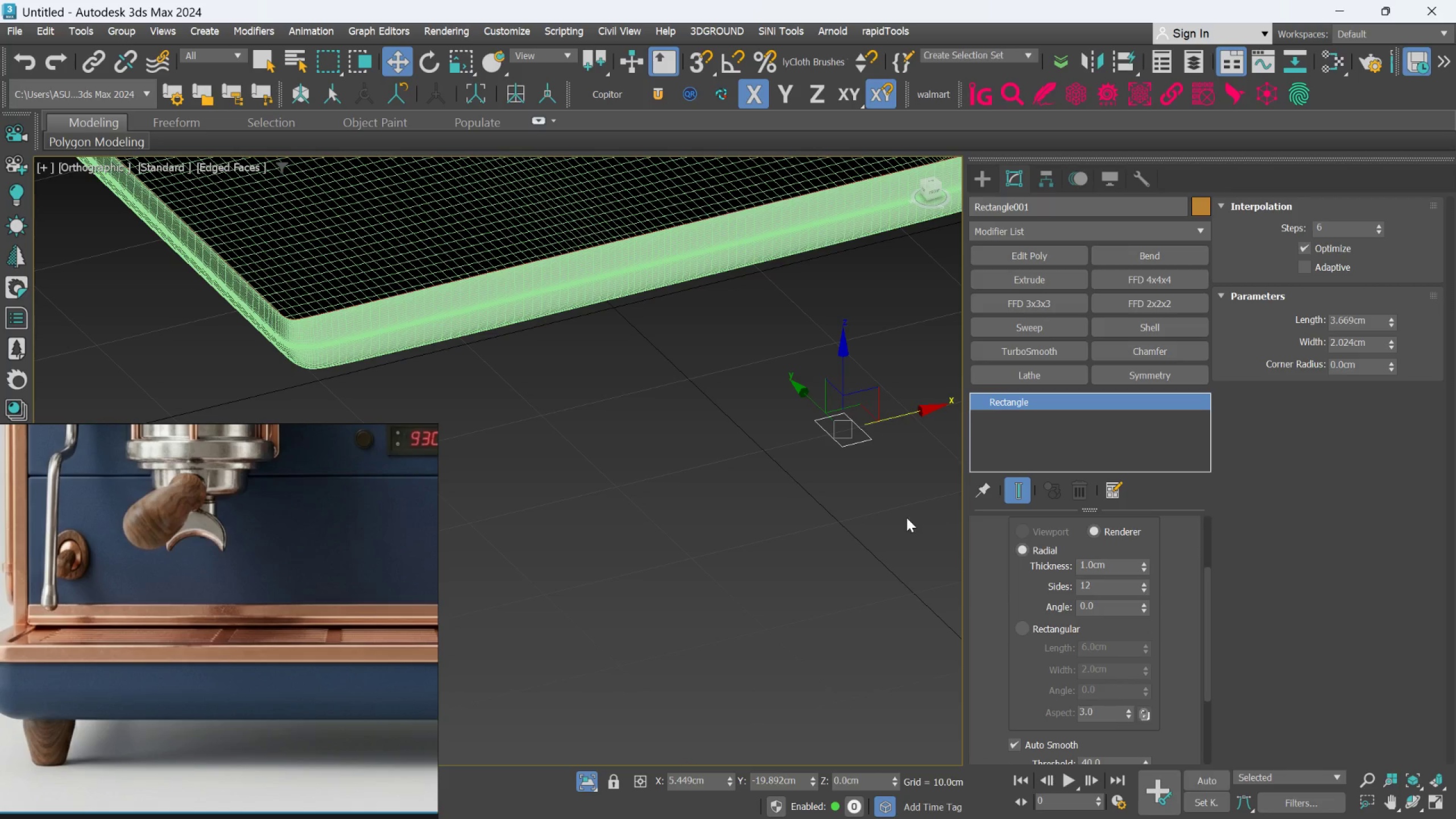 
left_click([899, 518])
 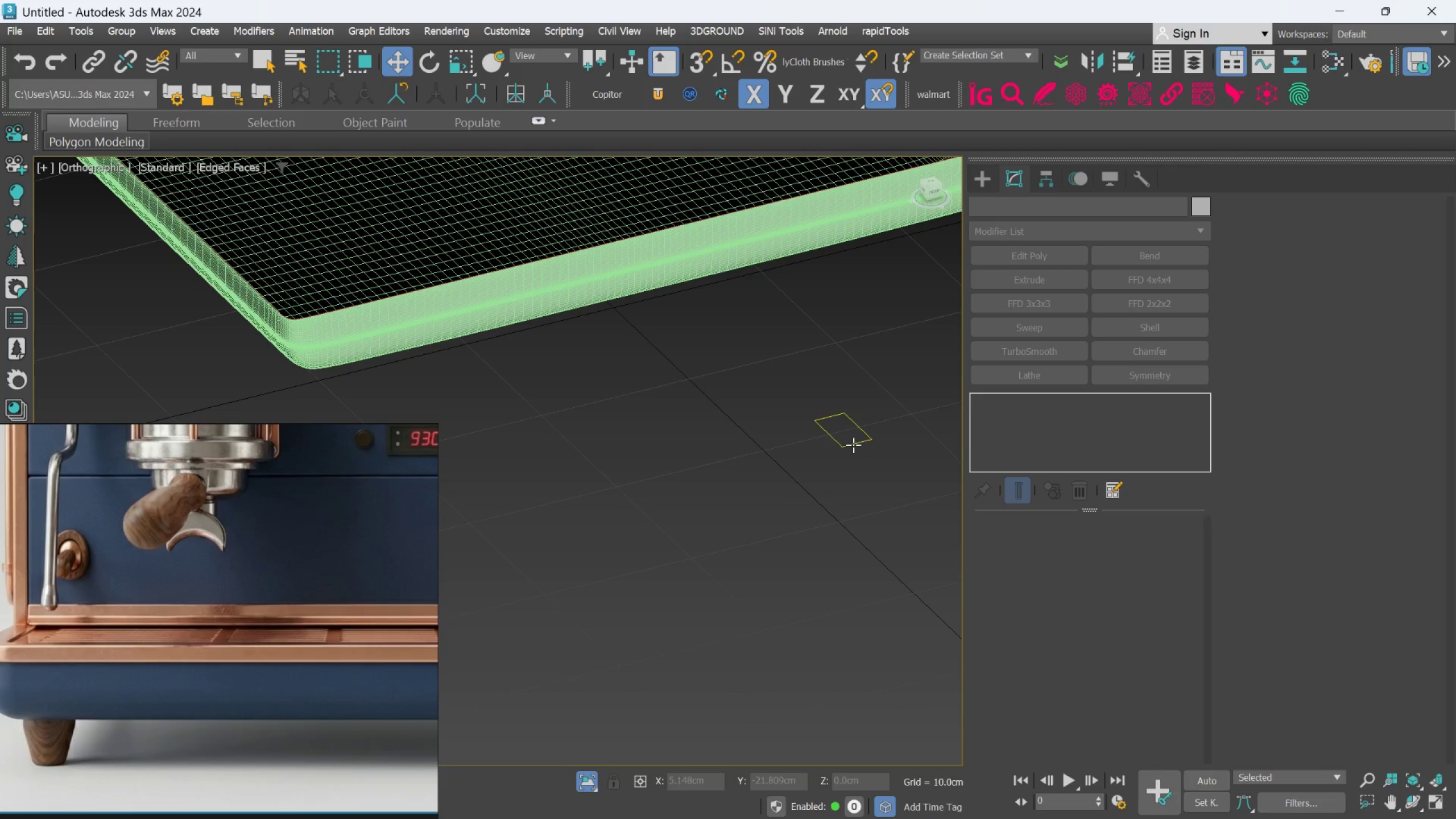 
left_click([853, 442])
 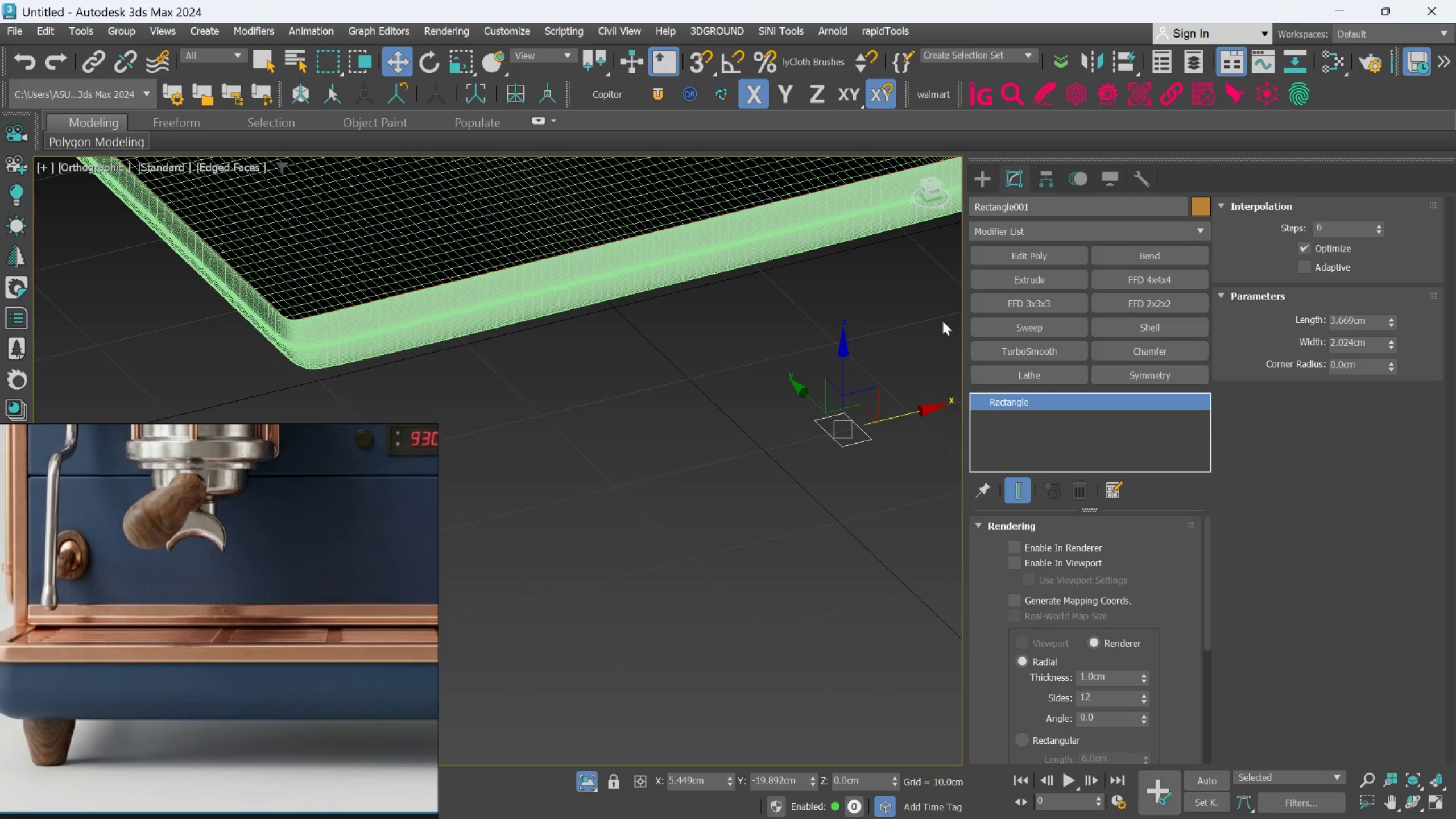 
scroll: coordinate [1166, 603], scroll_direction: down, amount: 5.0
 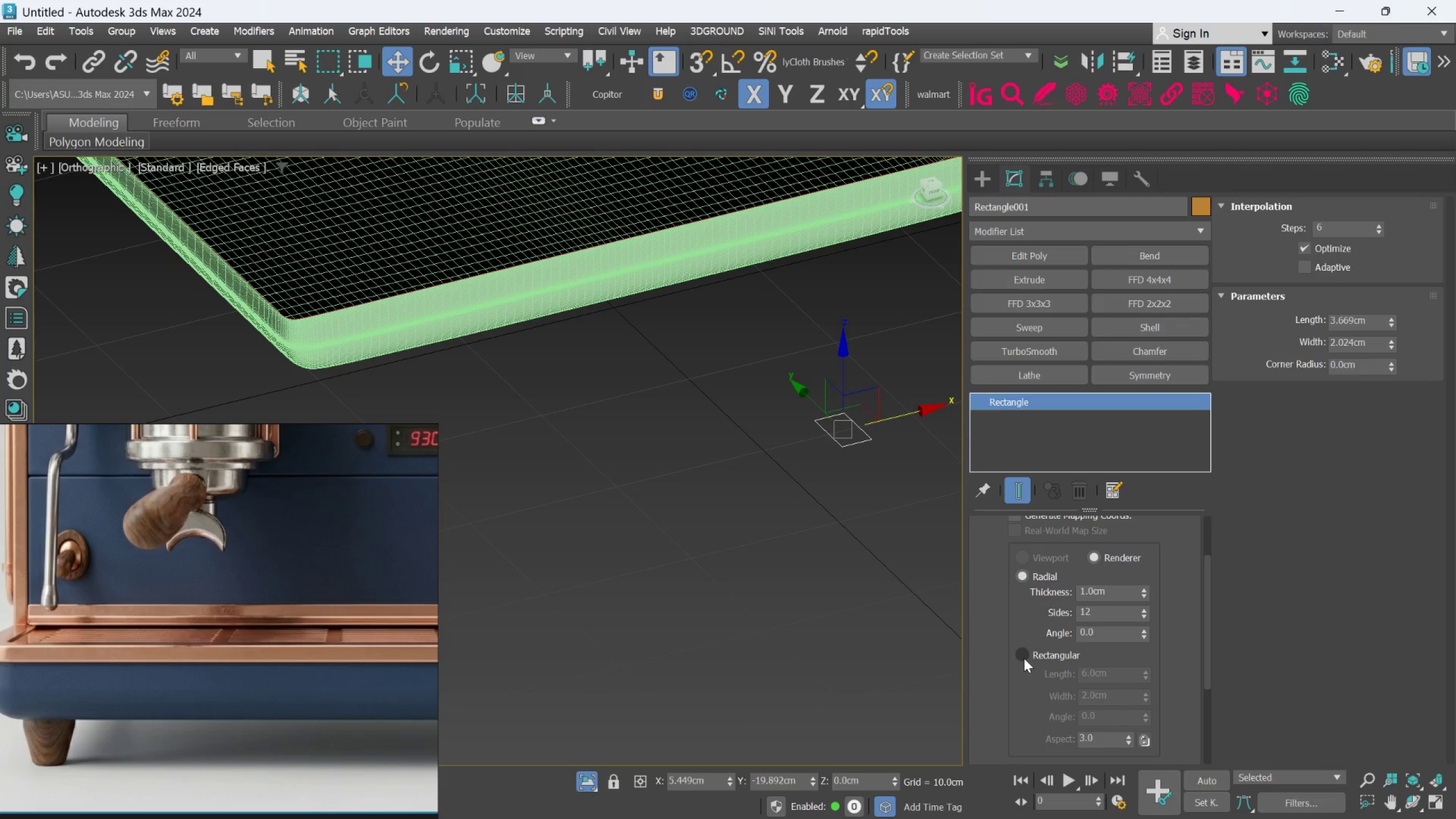 
left_click([1024, 658])
 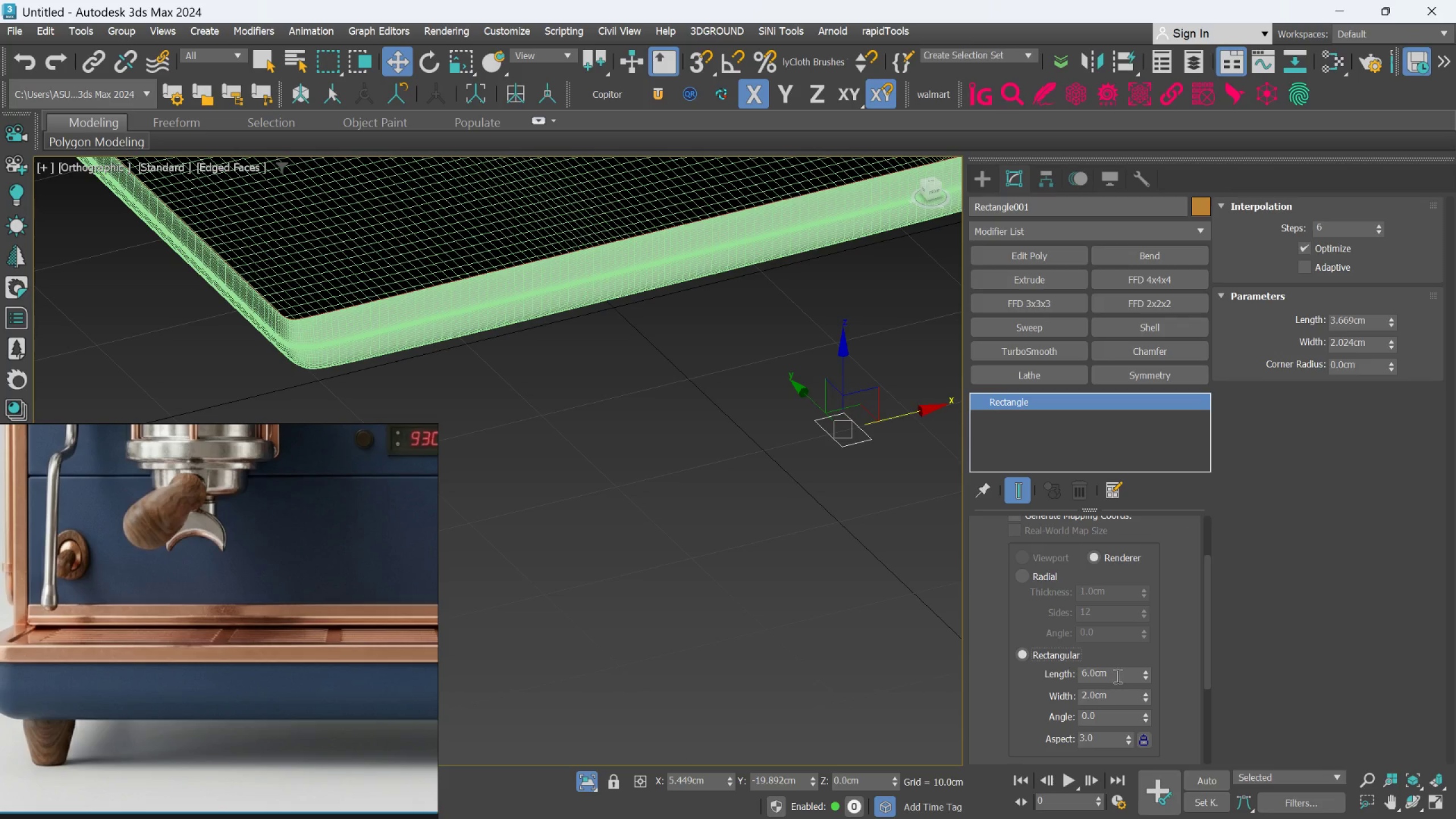 
left_click_drag(start_coordinate=[1147, 669], to_coordinate=[1152, 634])
 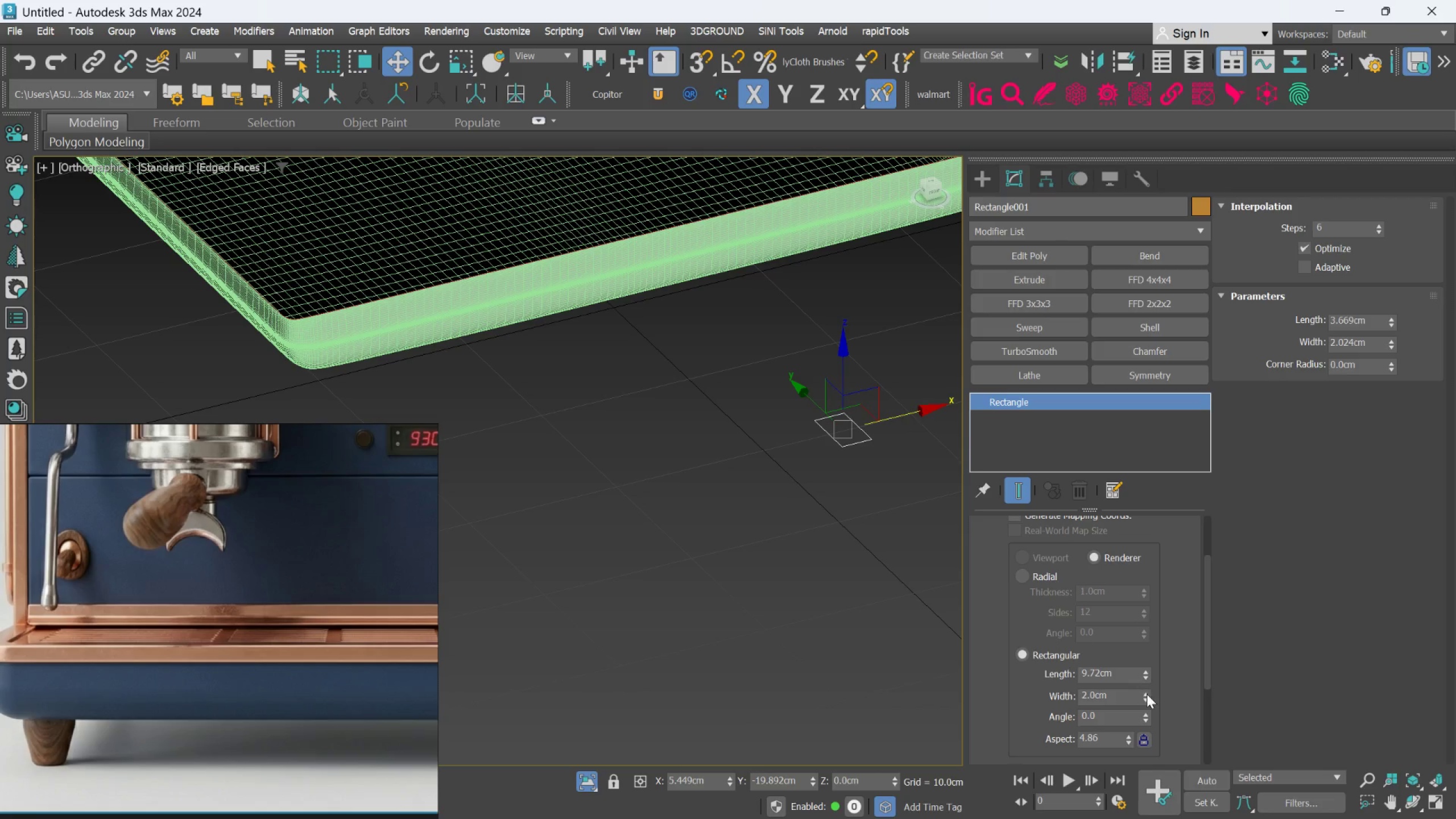 
left_click_drag(start_coordinate=[1147, 694], to_coordinate=[1147, 660])
 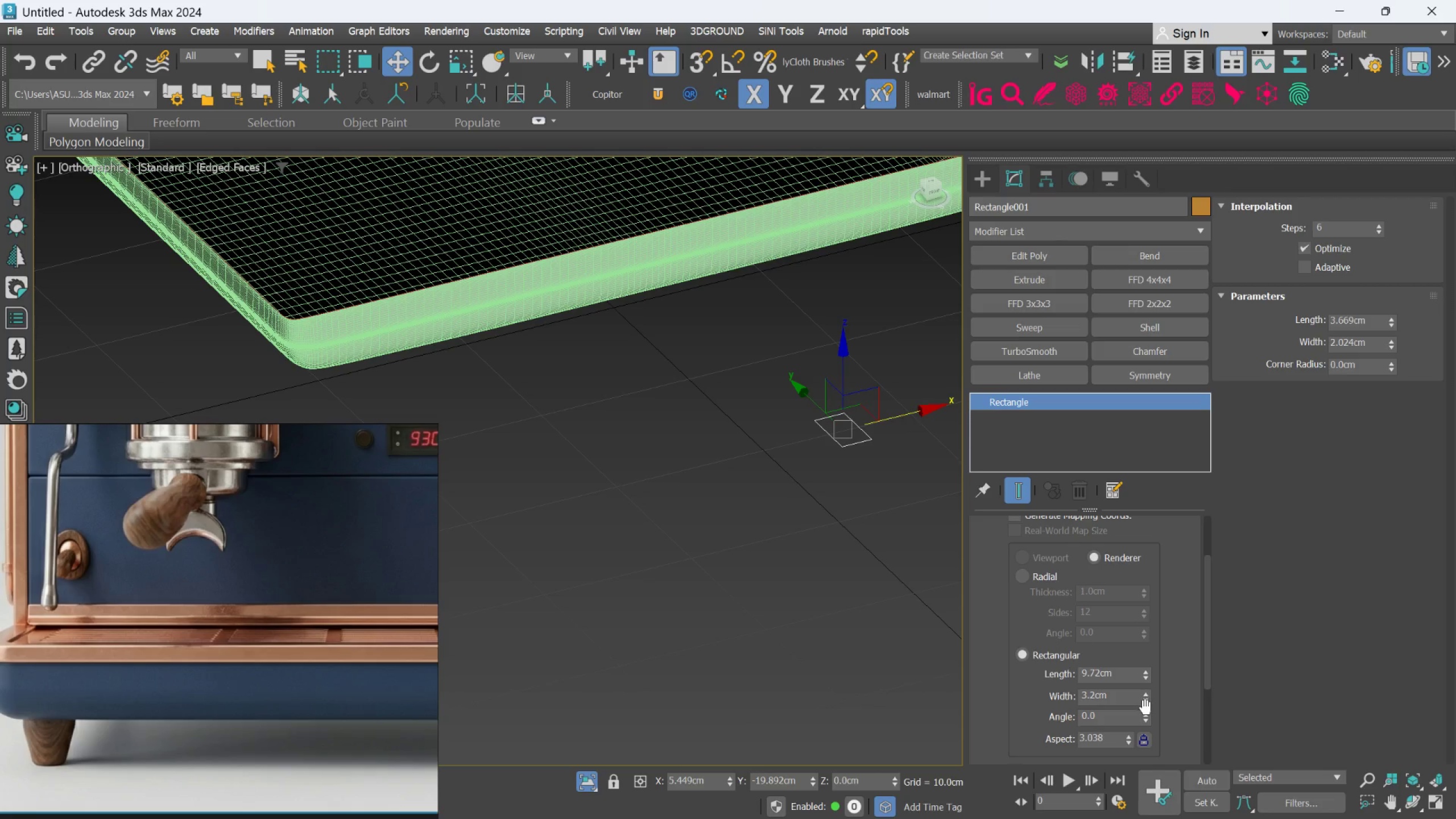 
left_click_drag(start_coordinate=[1146, 709], to_coordinate=[1149, 676])
 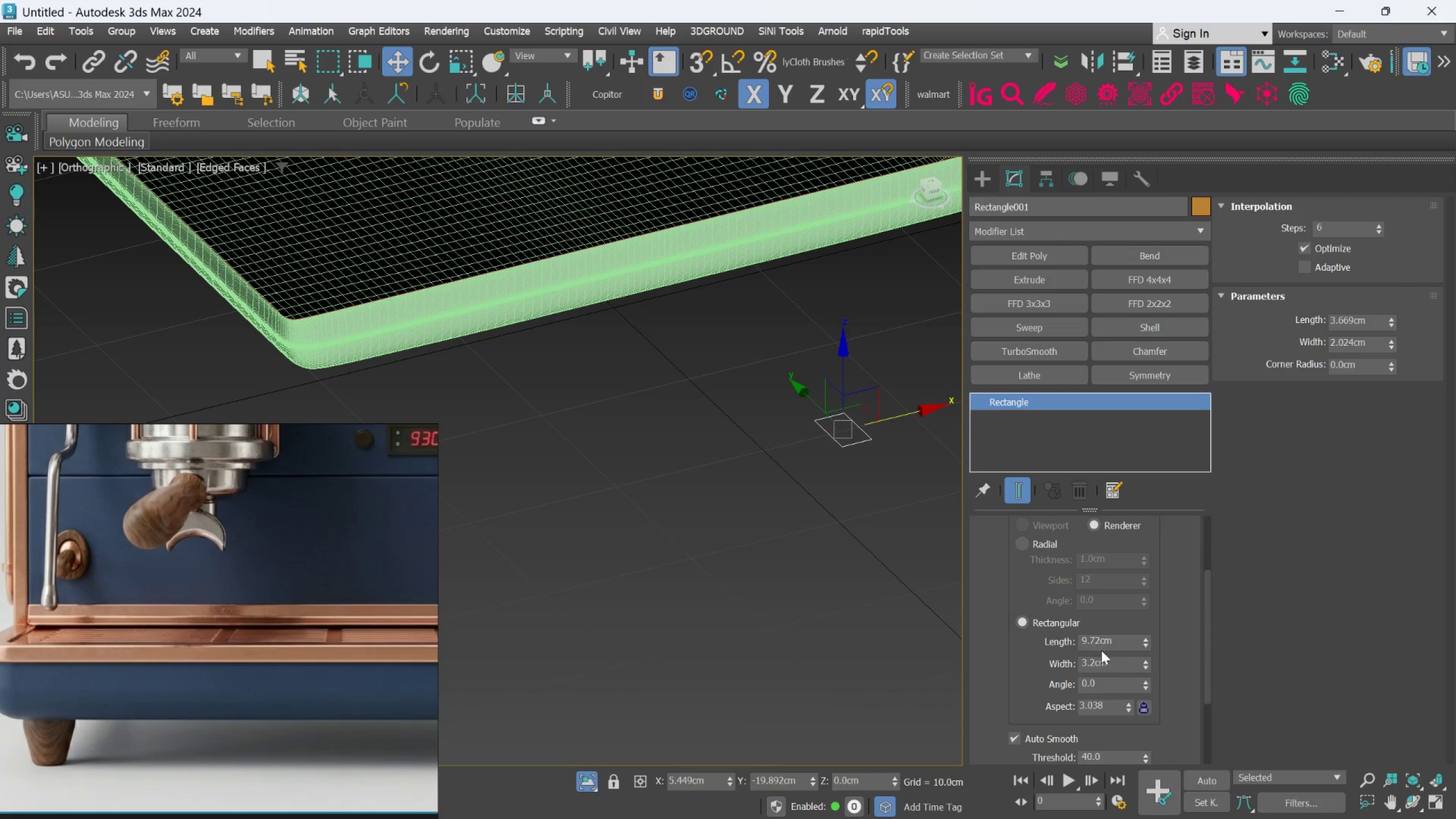 
scroll: coordinate [1145, 582], scroll_direction: up, amount: 21.0
 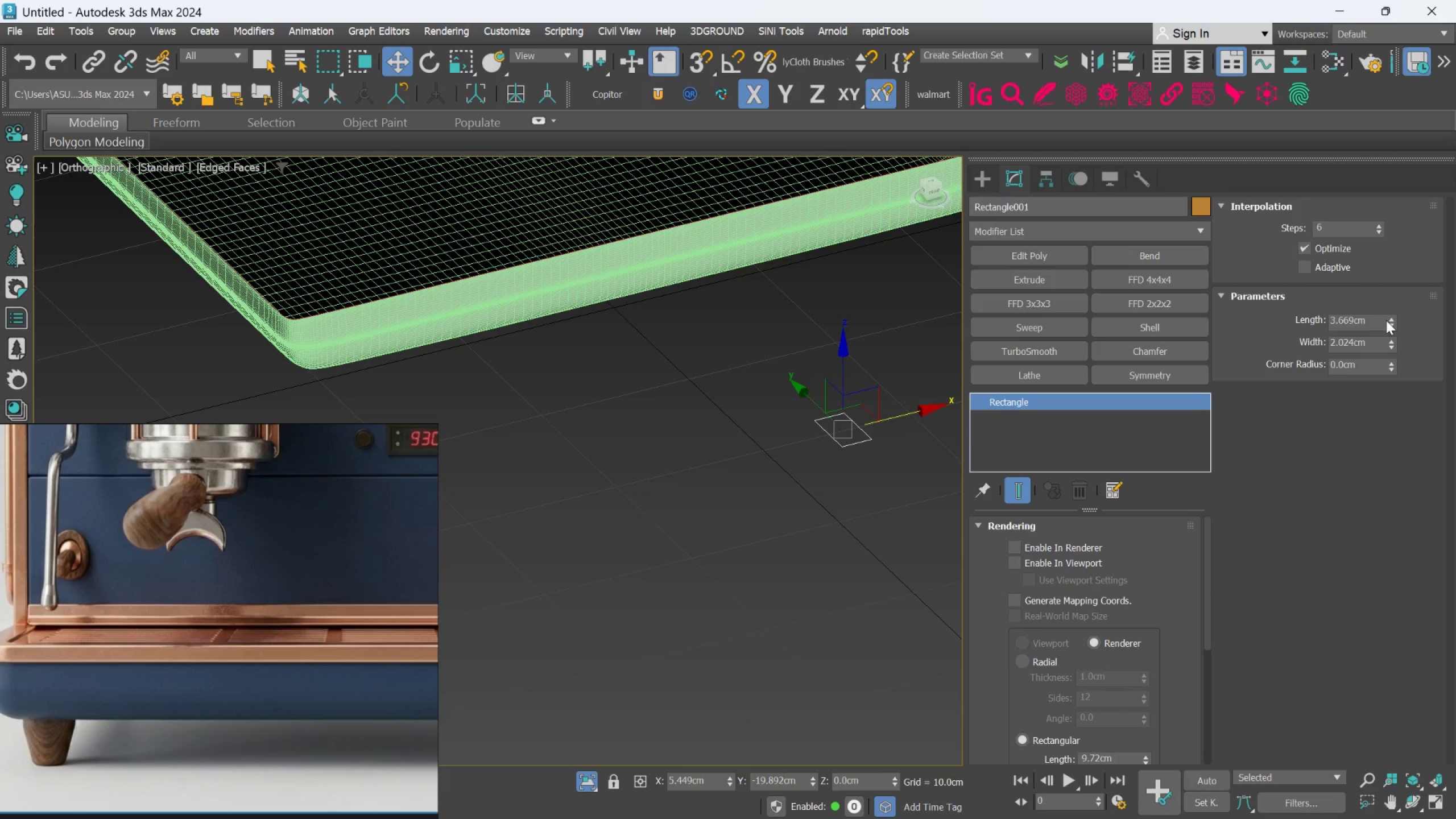 
left_click_drag(start_coordinate=[1397, 315], to_coordinate=[1401, 305])
 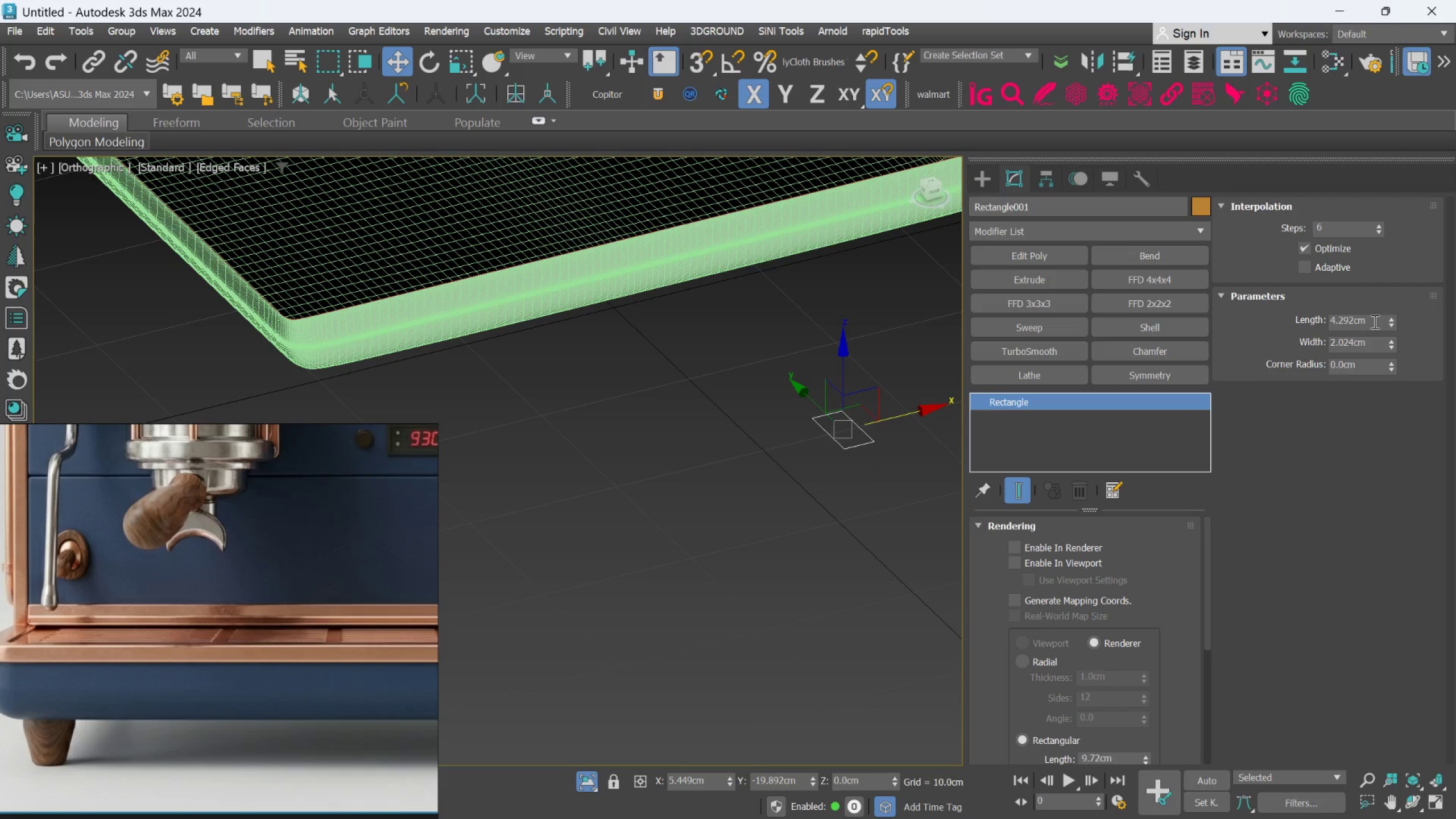 
double_click([1374, 321])
 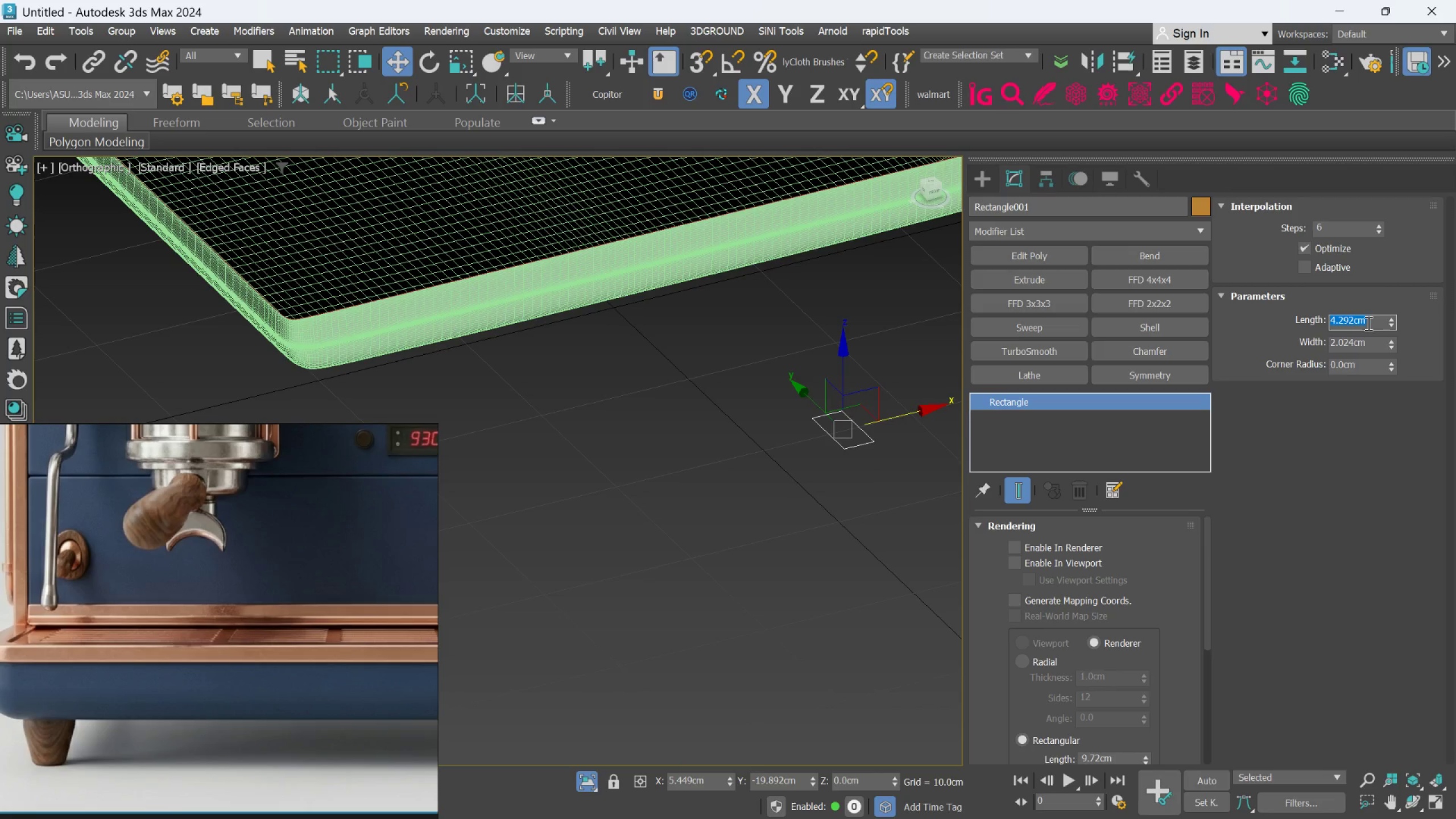 
key(3)
 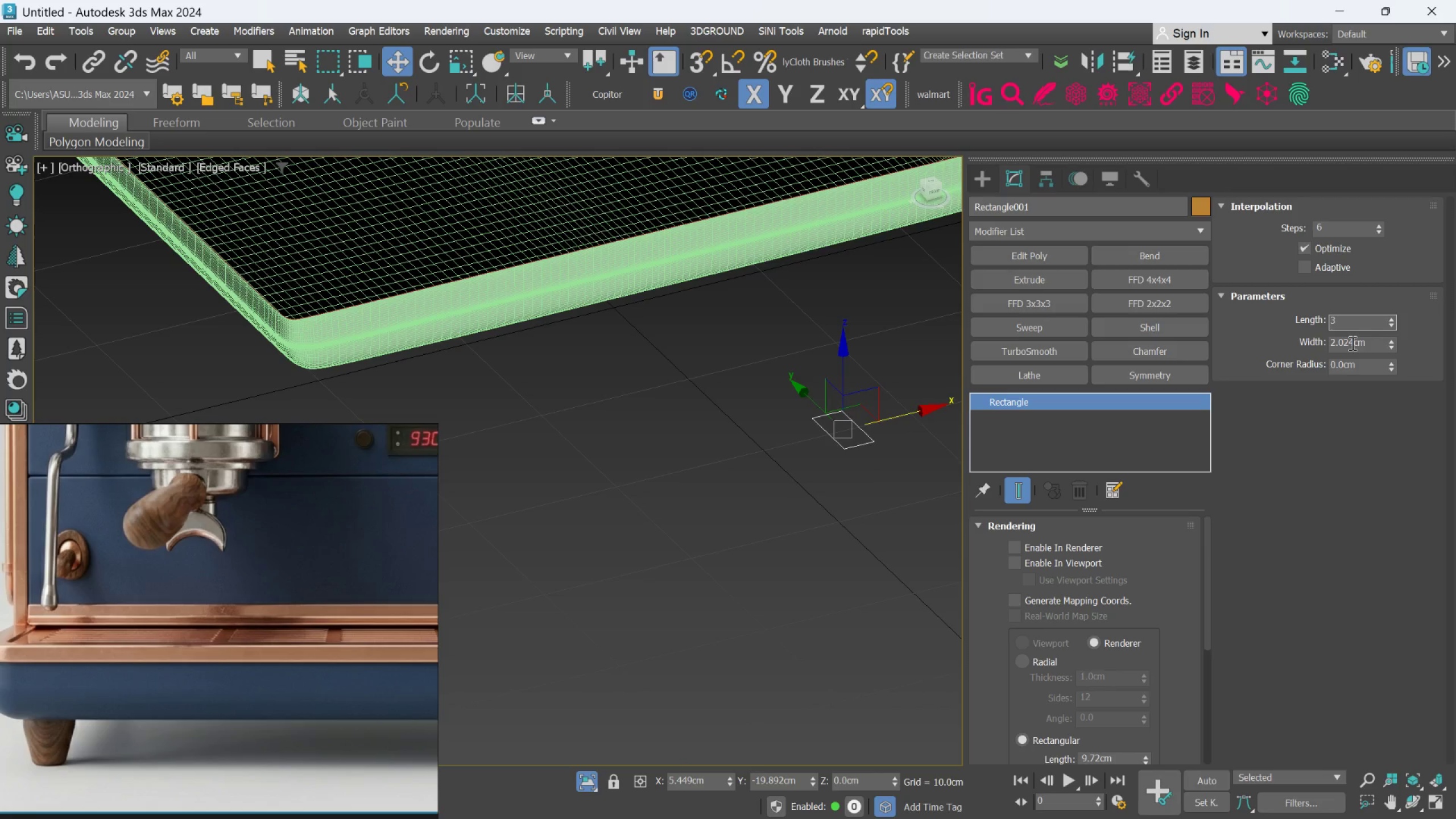 
double_click([1351, 343])
 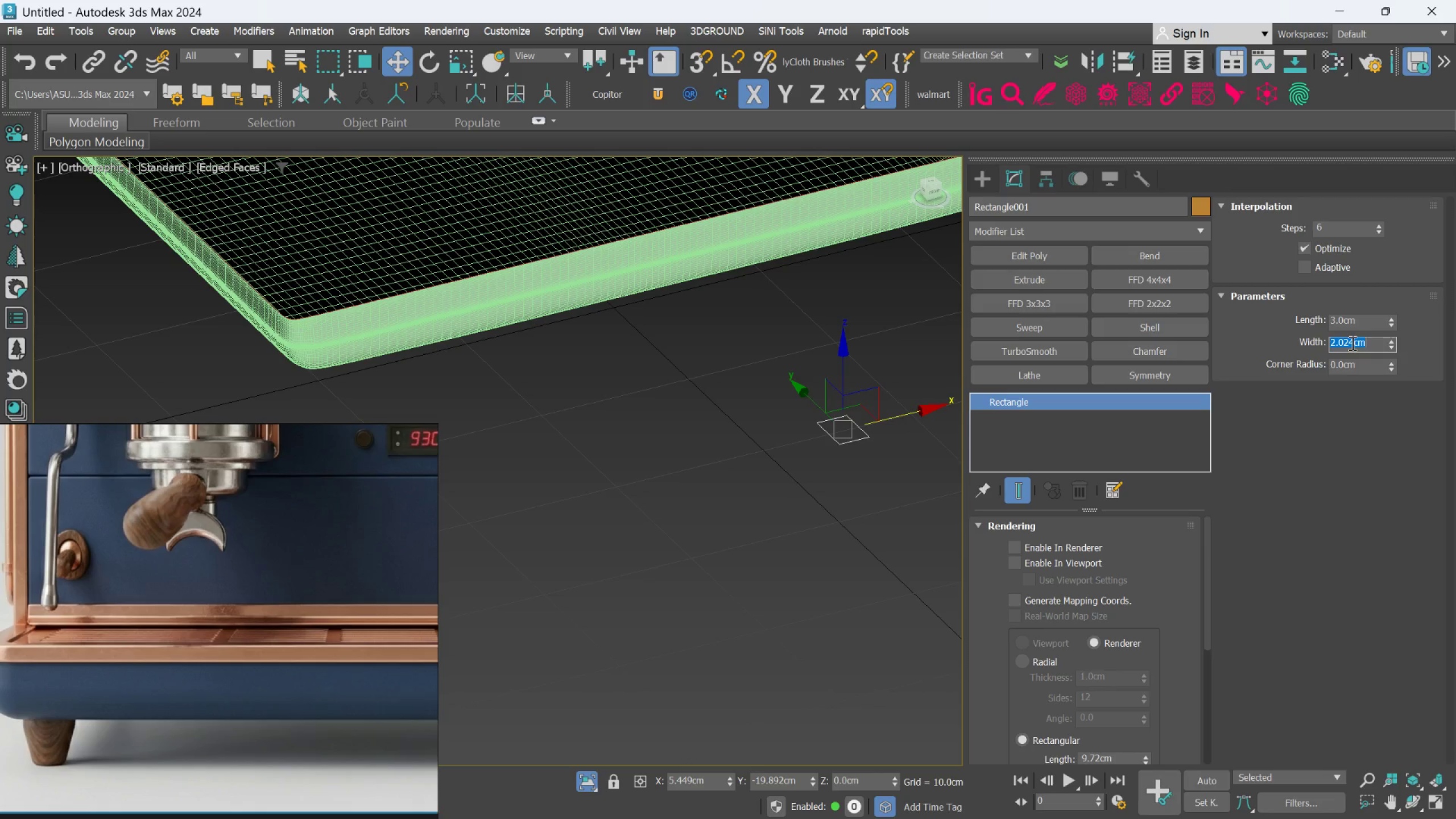 
key(3)
 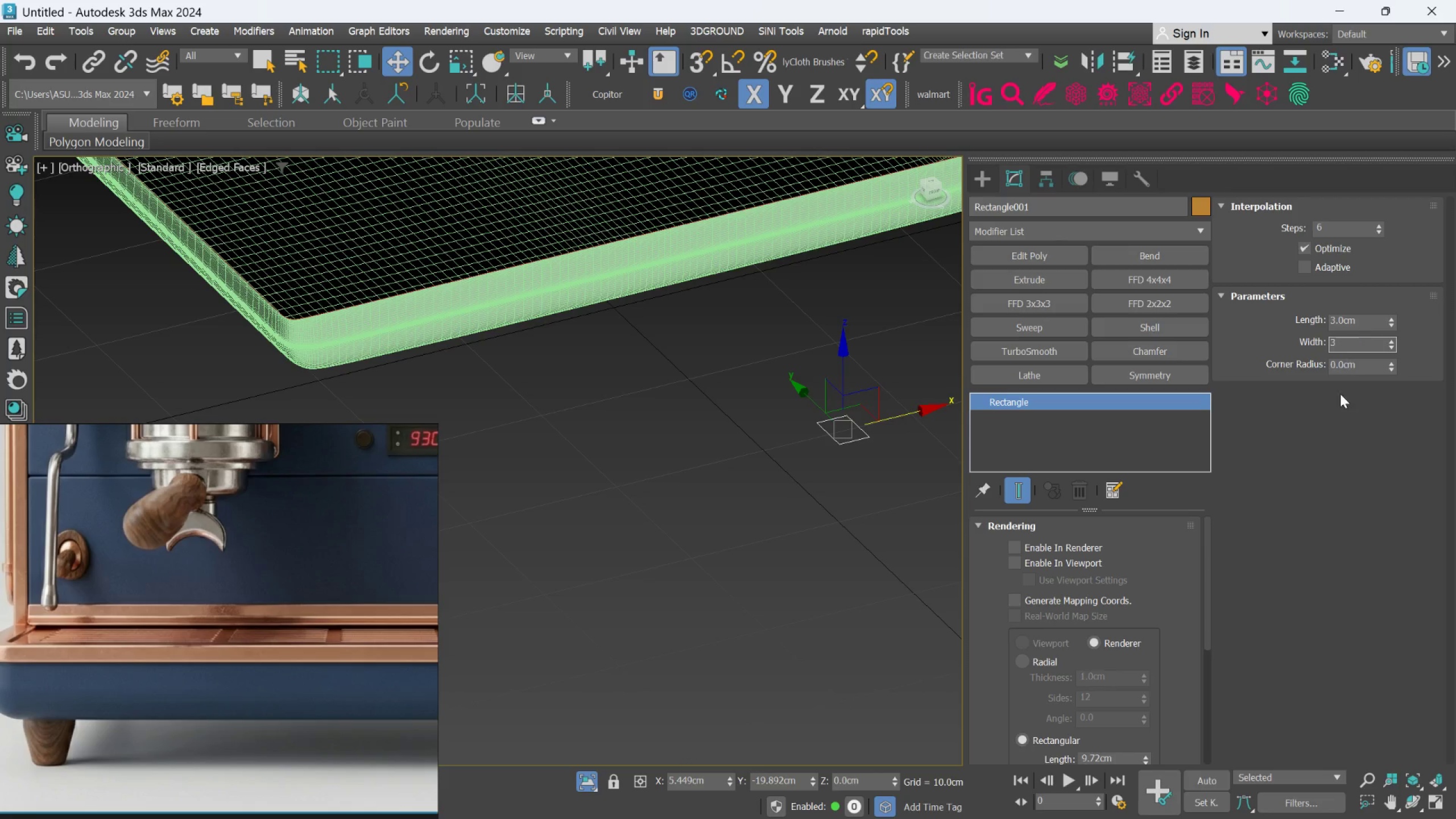 
left_click([1320, 473])
 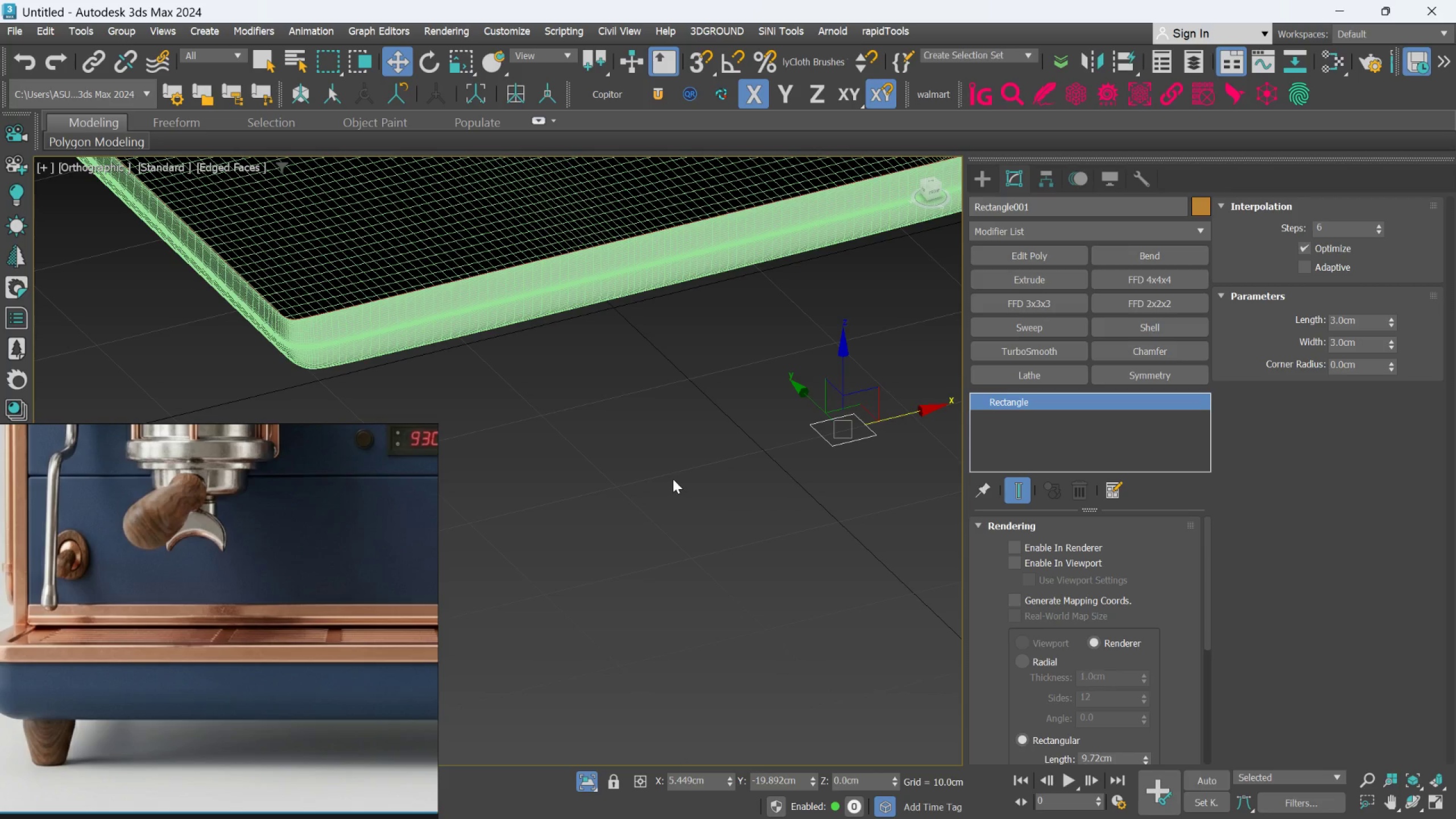 
scroll: coordinate [709, 446], scroll_direction: down, amount: 2.0
 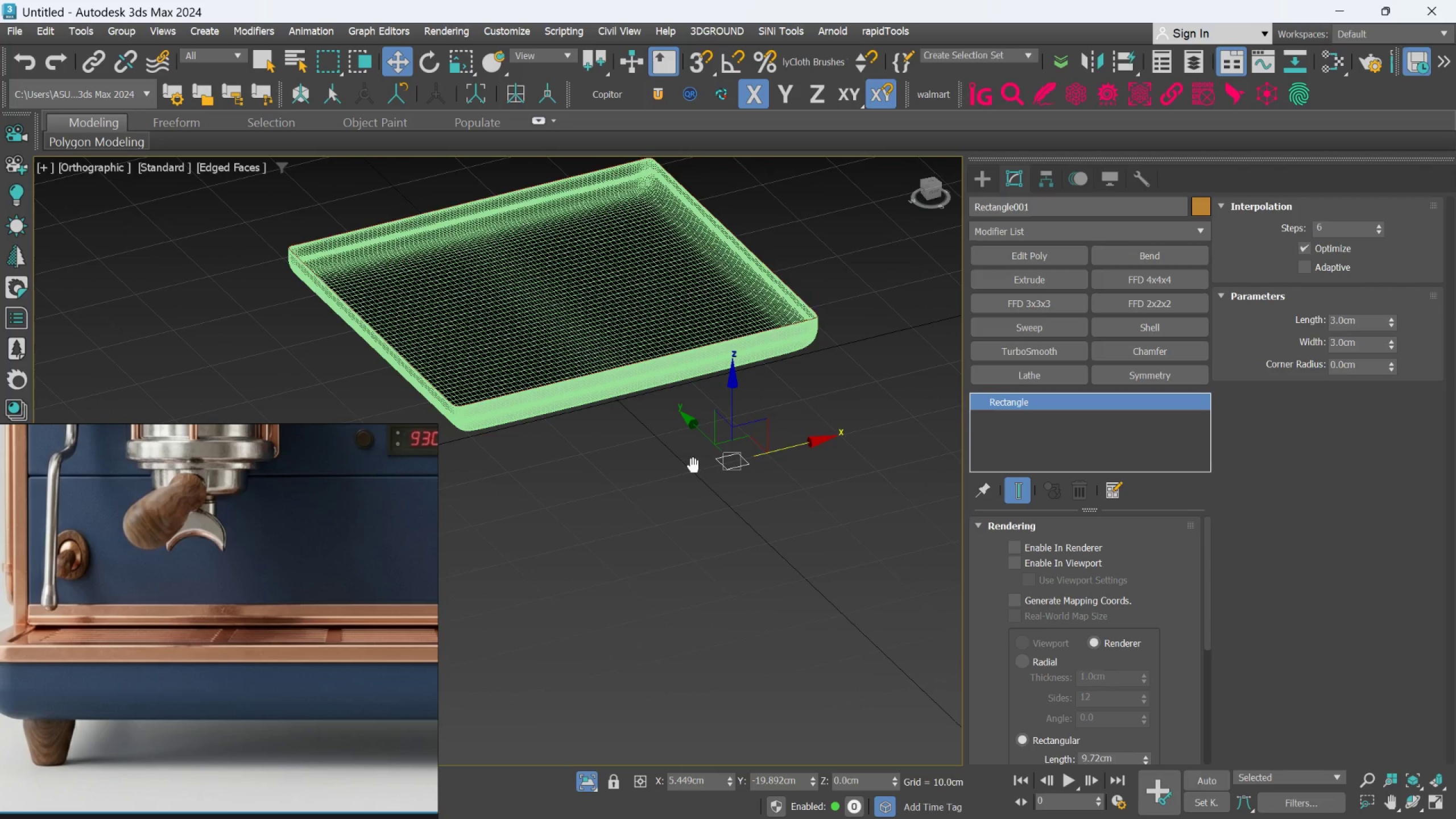 
scroll: coordinate [748, 460], scroll_direction: up, amount: 2.0
 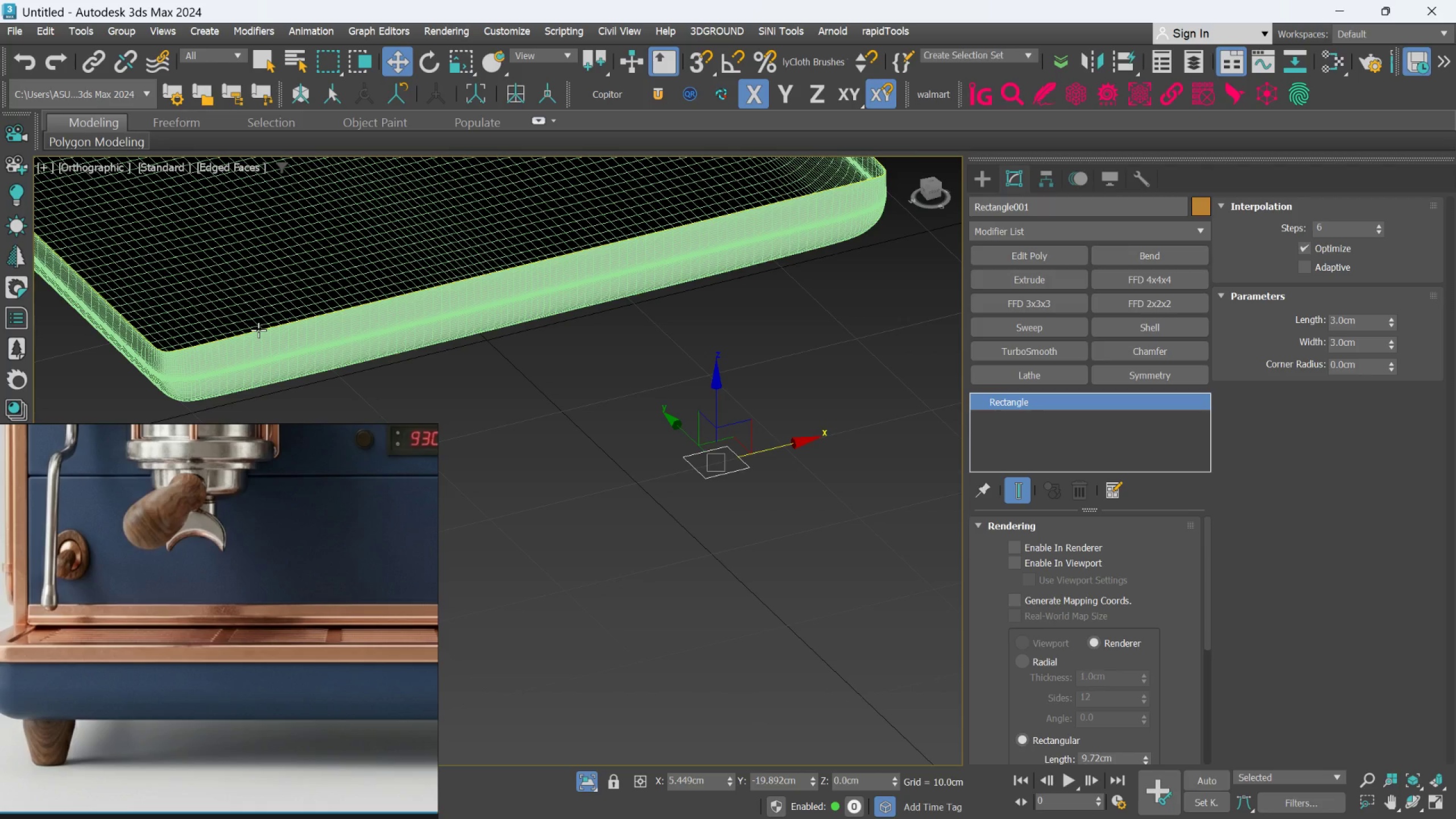 
left_click([258, 329])
 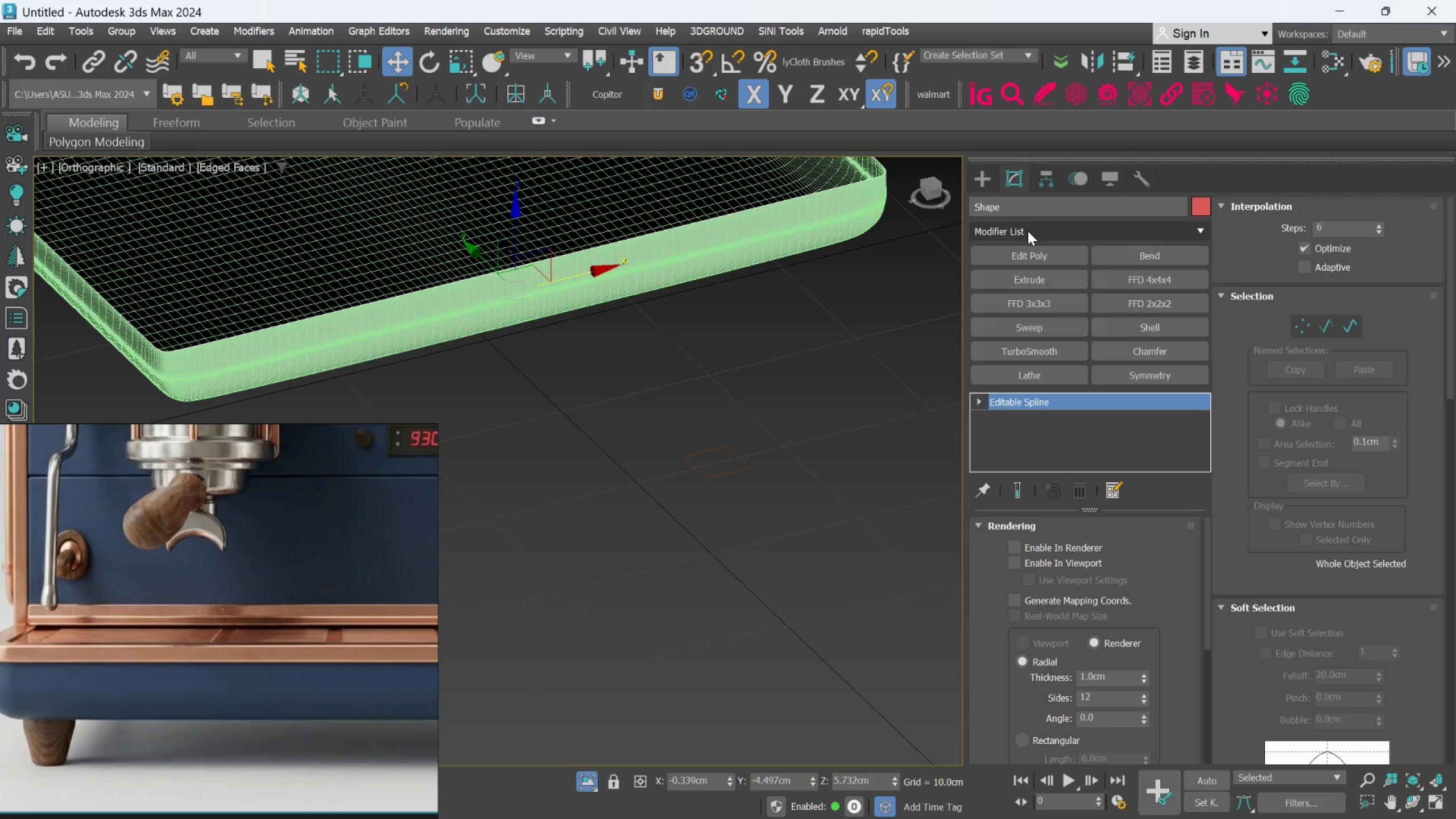 
wait(5.87)
 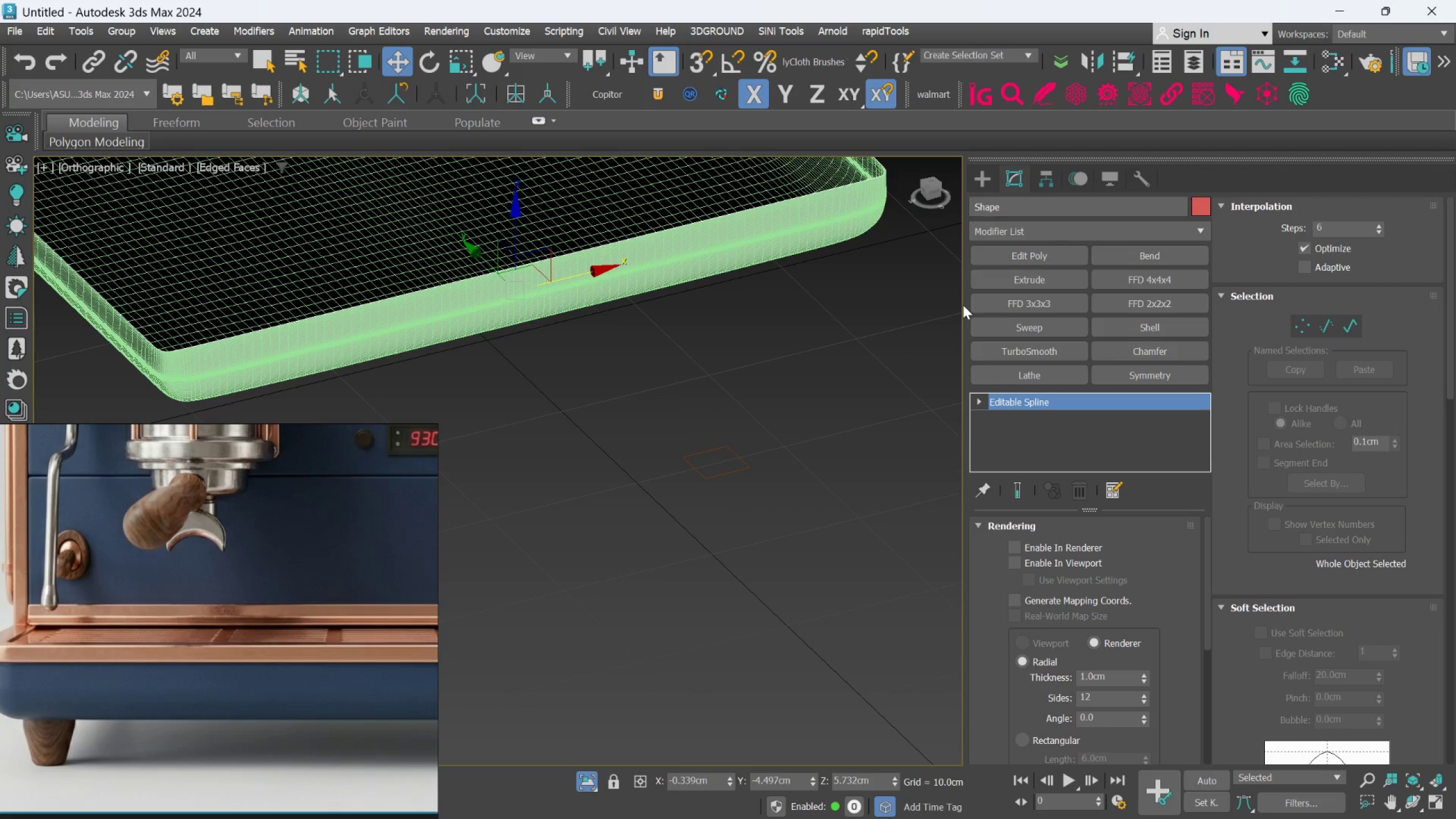 
left_click([1028, 231])
 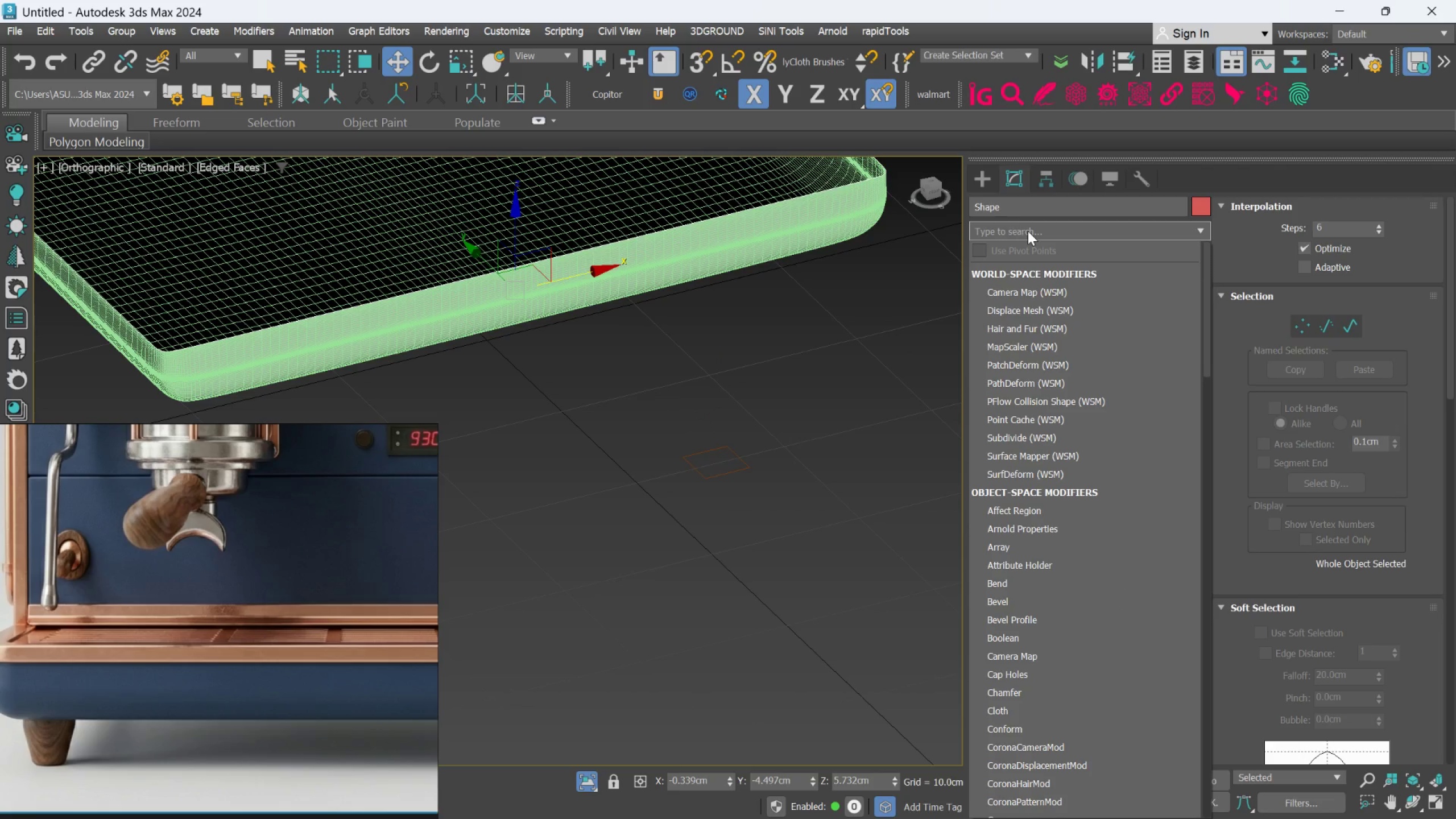 
type(sw)
 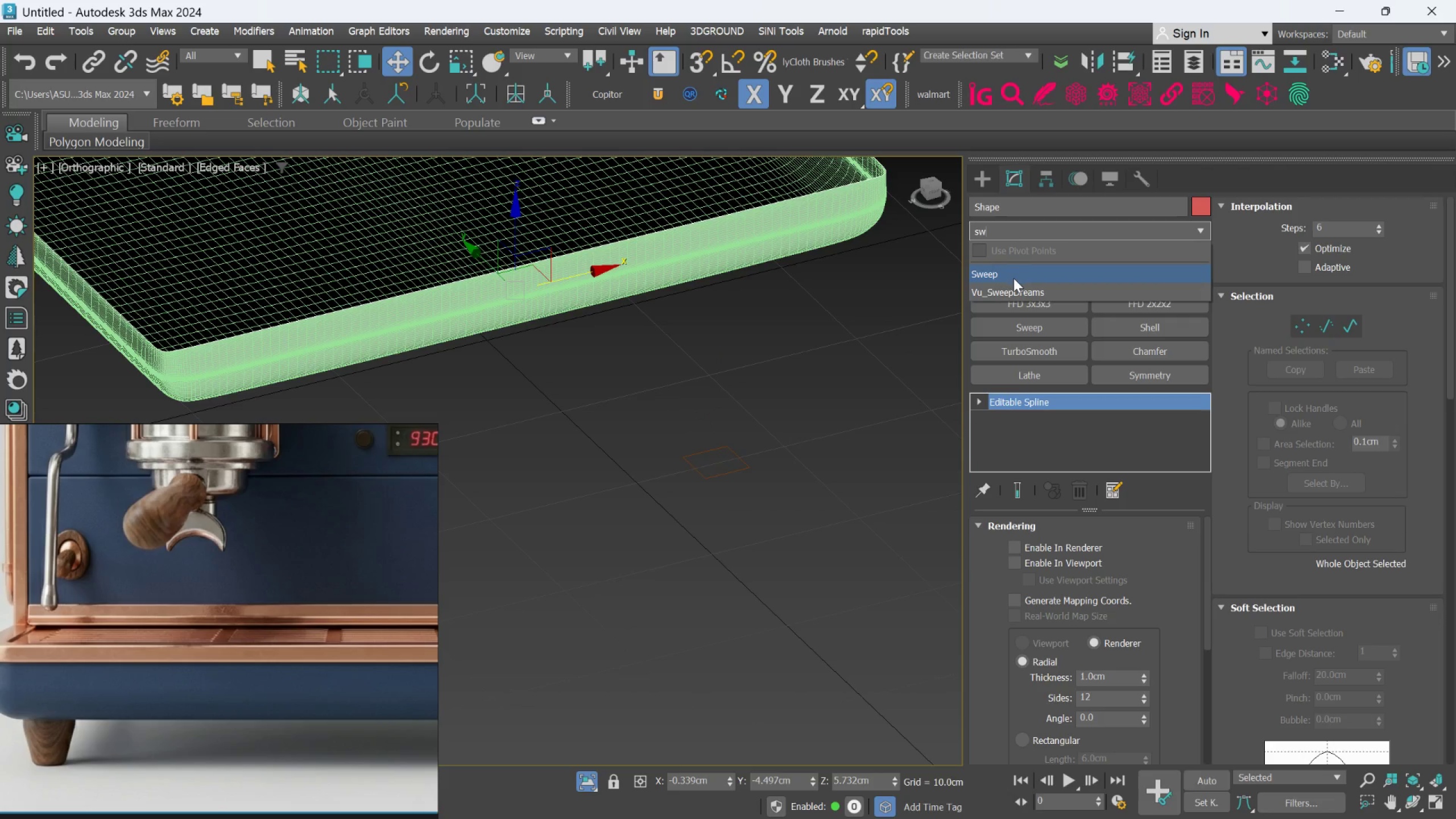 
left_click([1014, 278])
 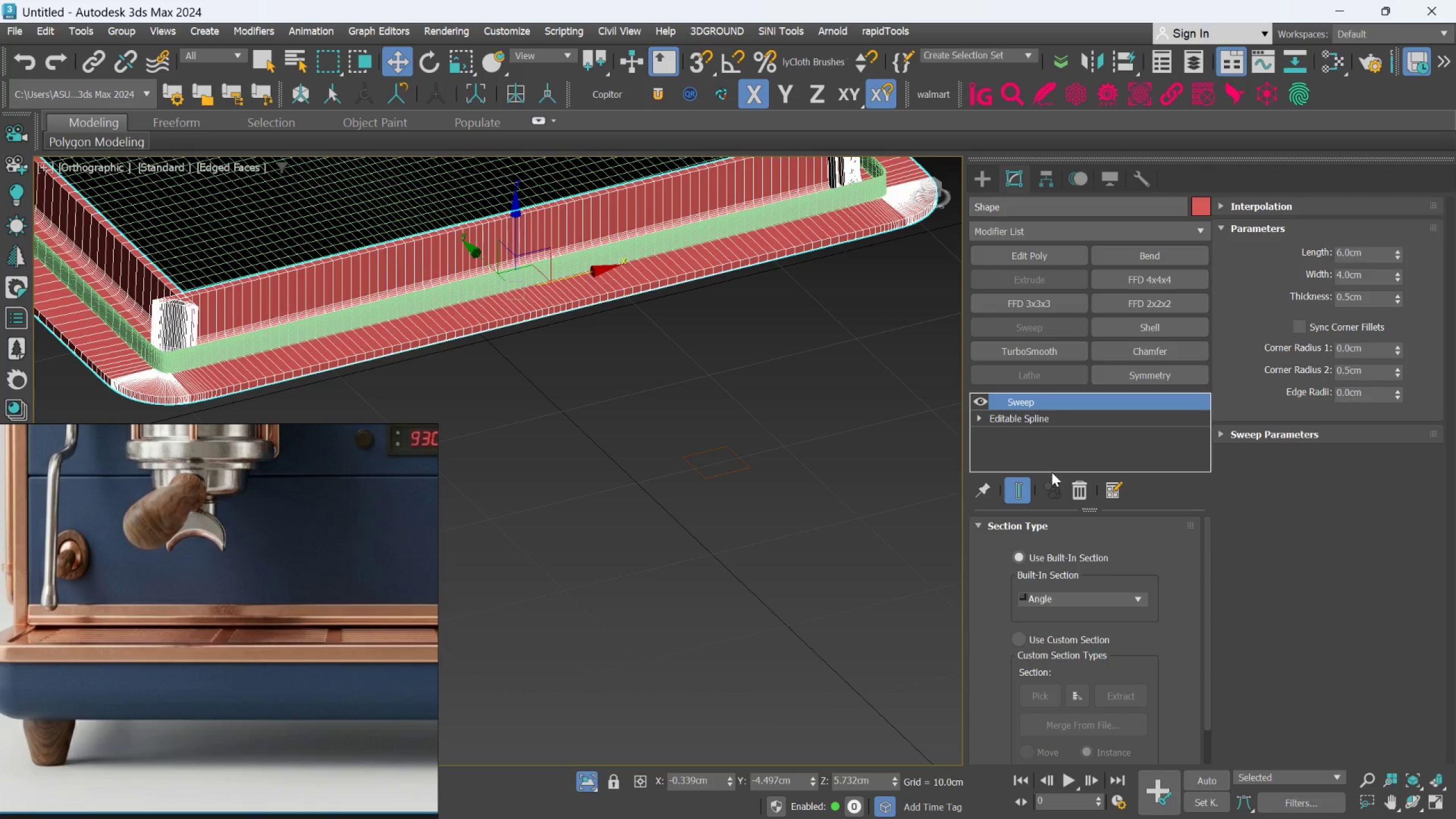 
scroll: coordinate [452, 395], scroll_direction: down, amount: 2.0
 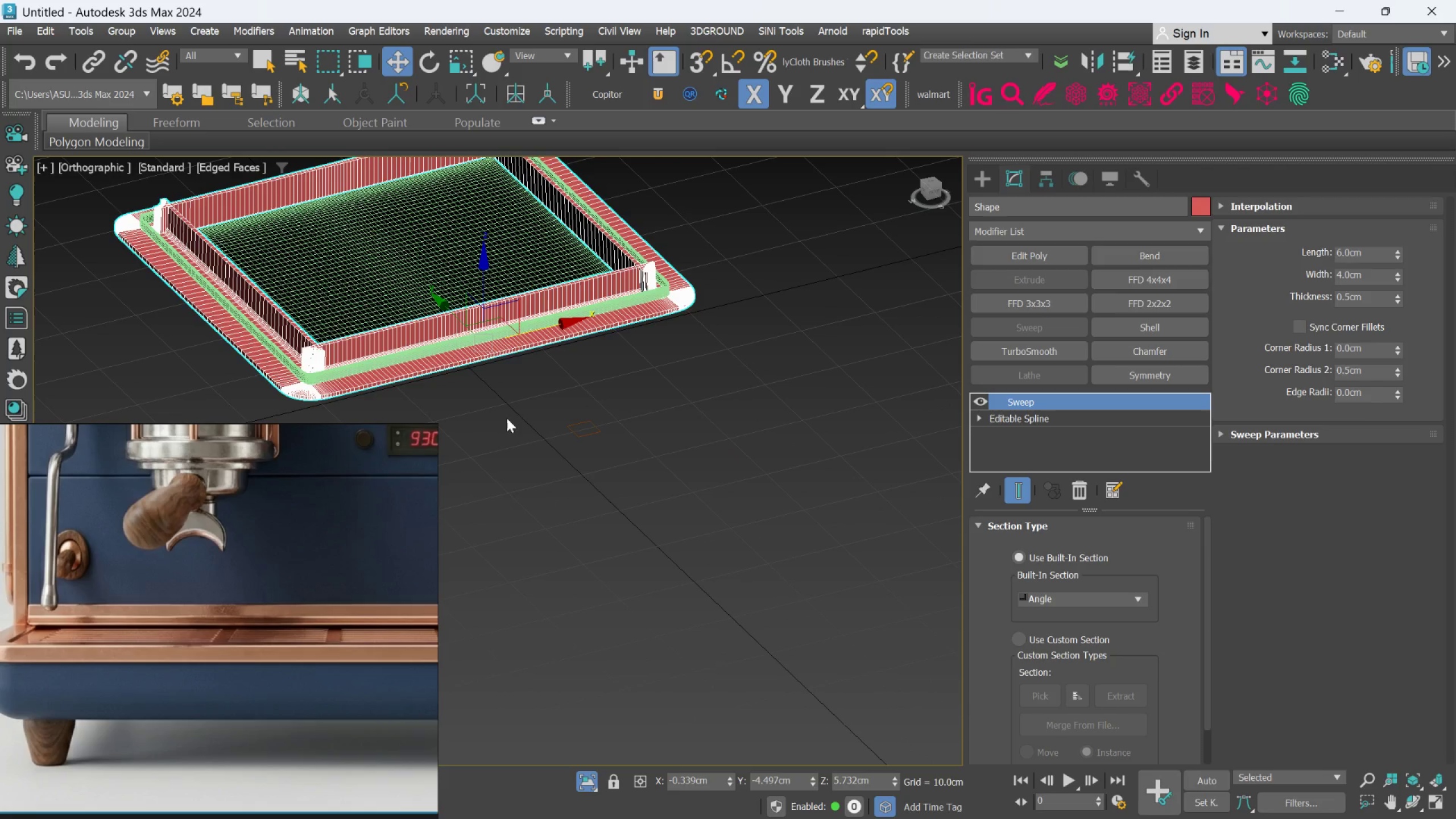 
hold_key(key=AltLeft, duration=0.54)
 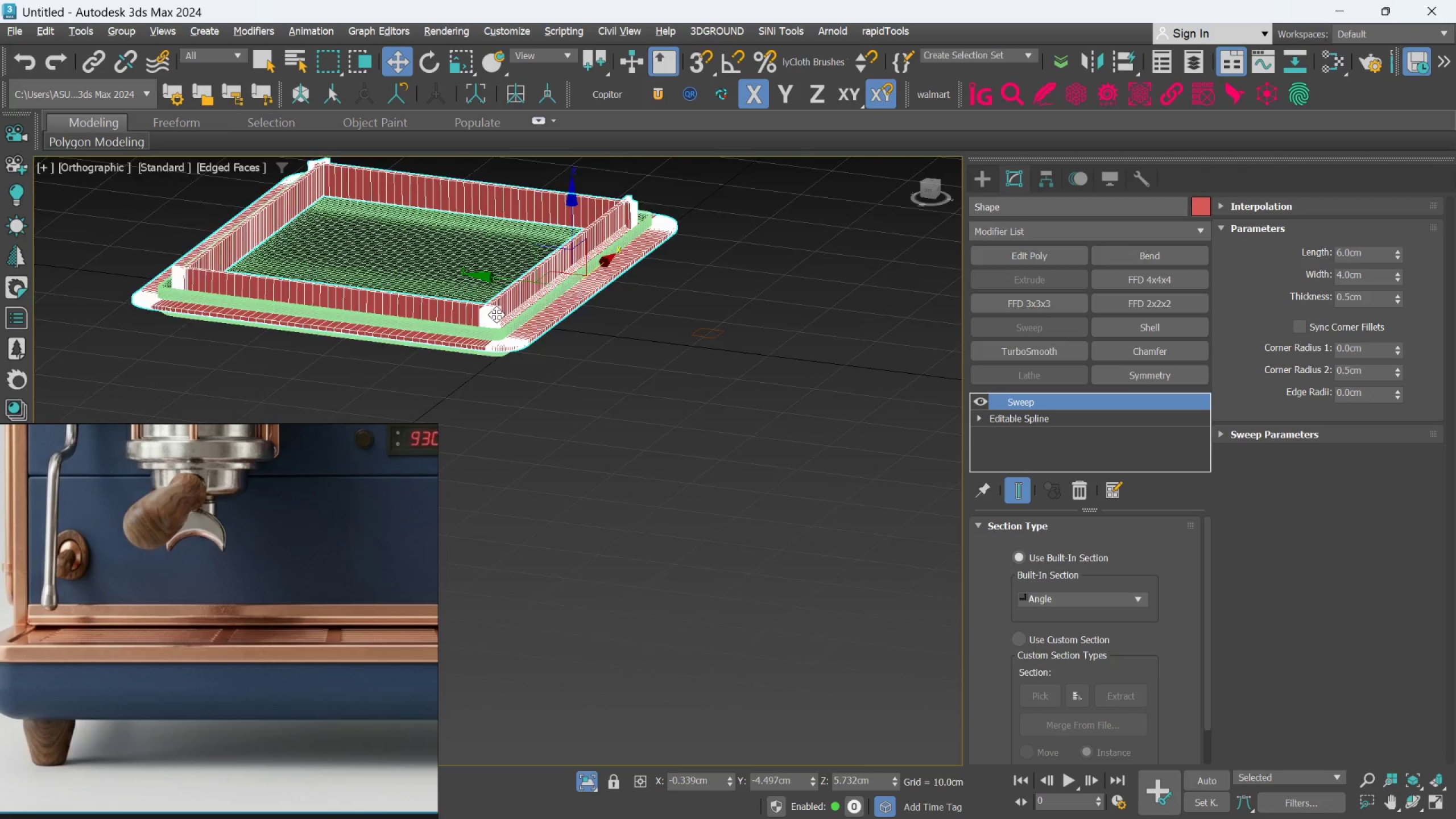 
hold_key(key=AltLeft, duration=0.92)
 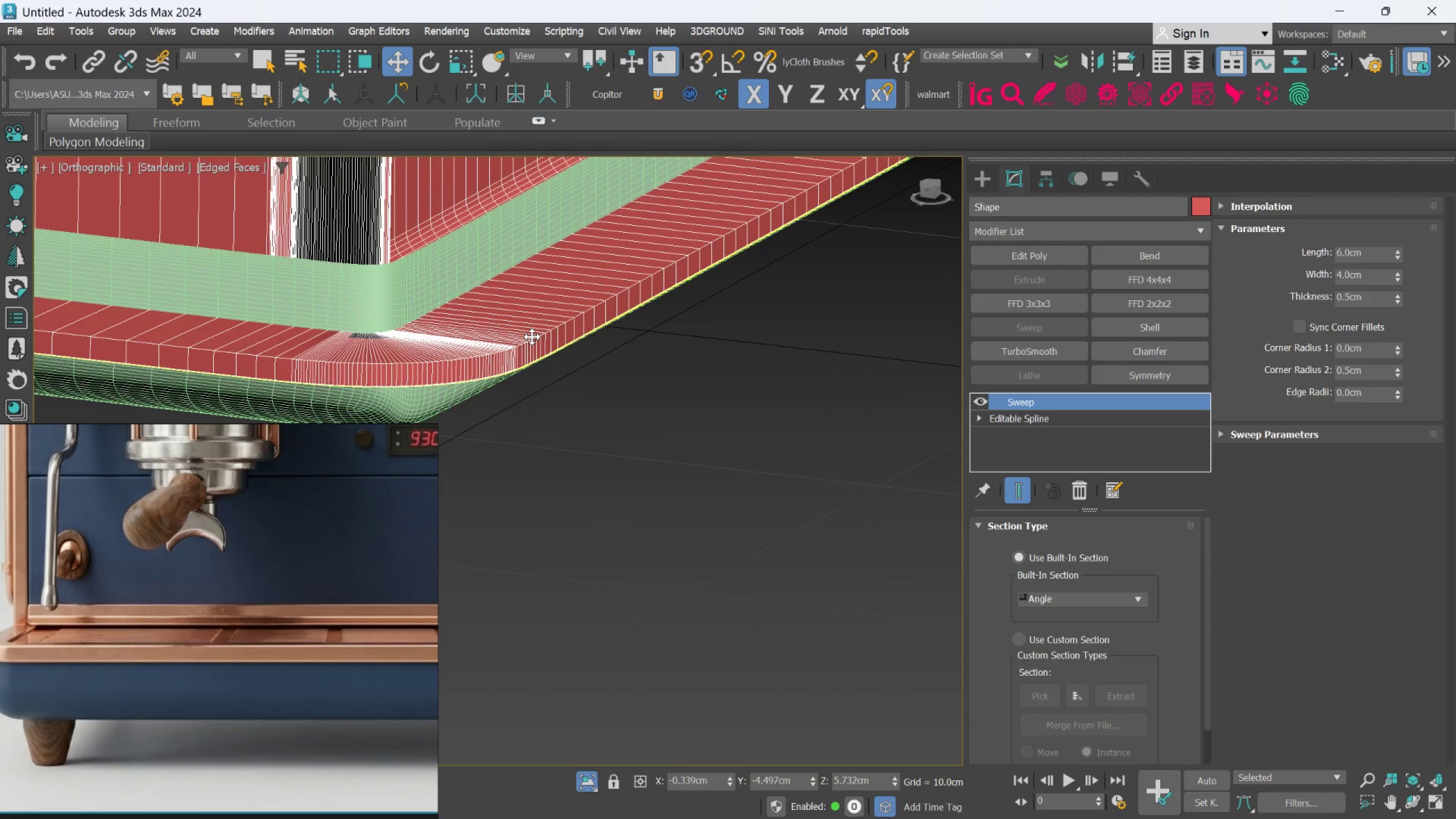 
scroll: coordinate [535, 341], scroll_direction: up, amount: 5.0
 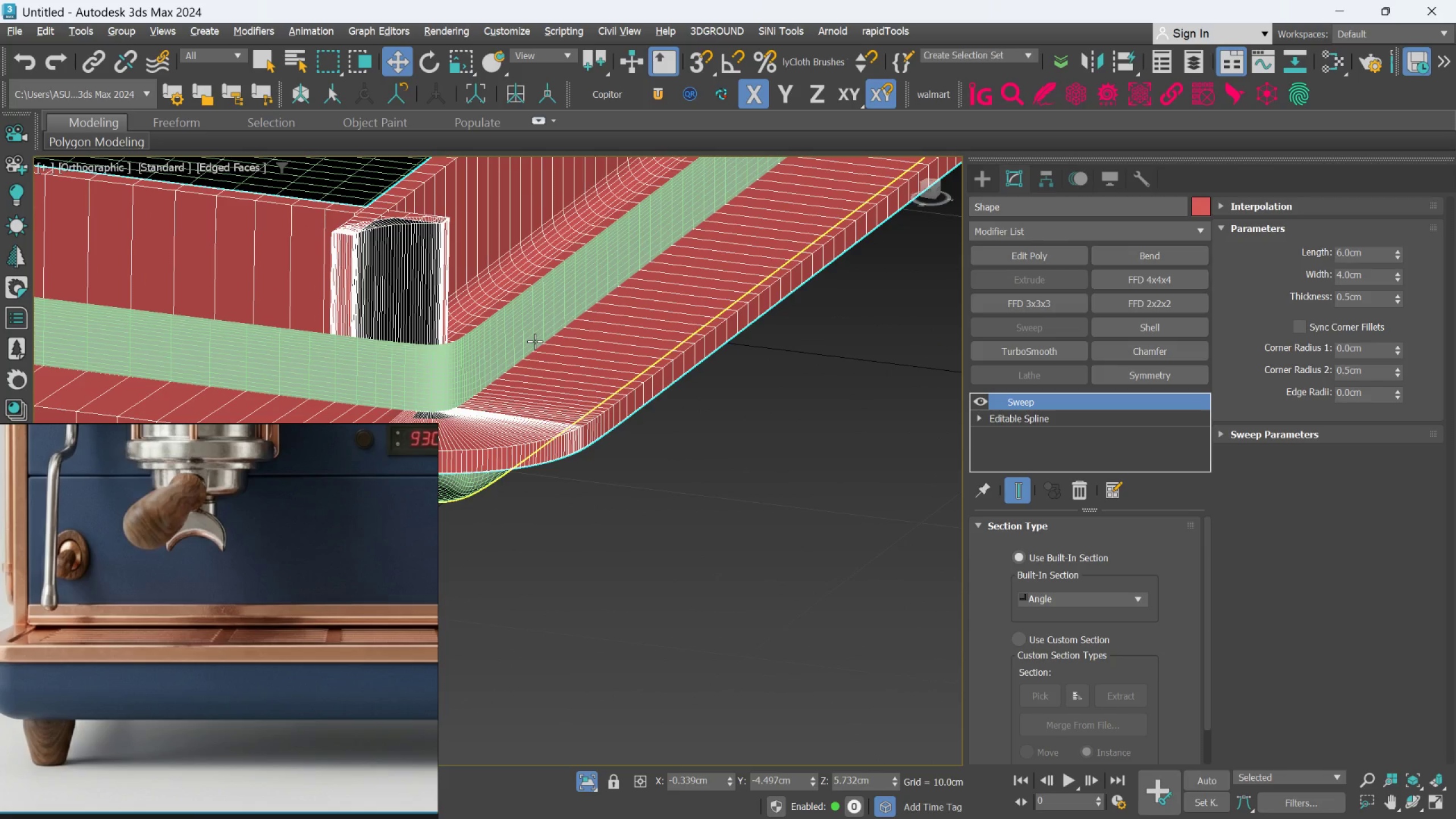 
hold_key(key=AltLeft, duration=0.74)
 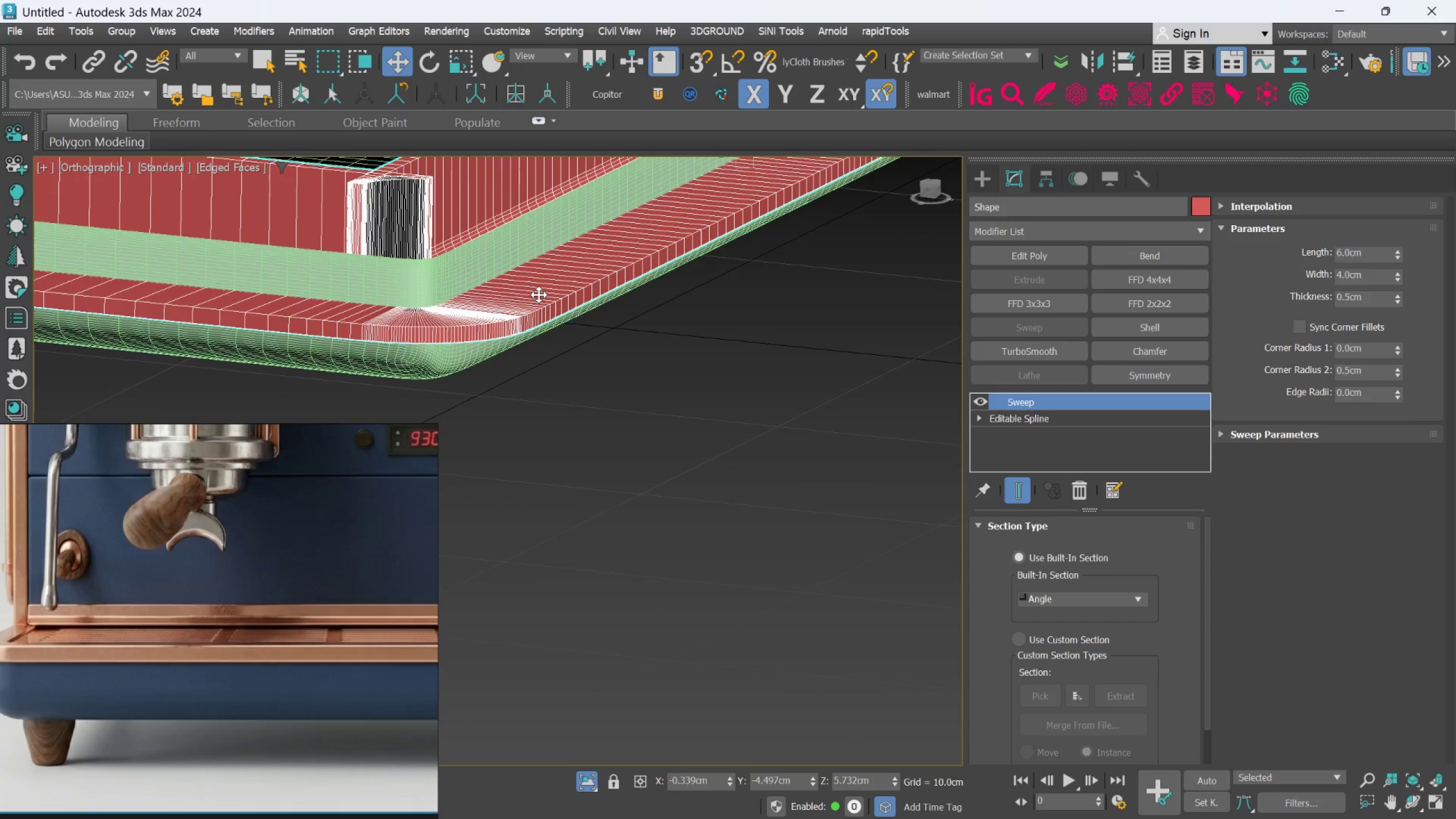 
scroll: coordinate [532, 337], scroll_direction: down, amount: 1.0
 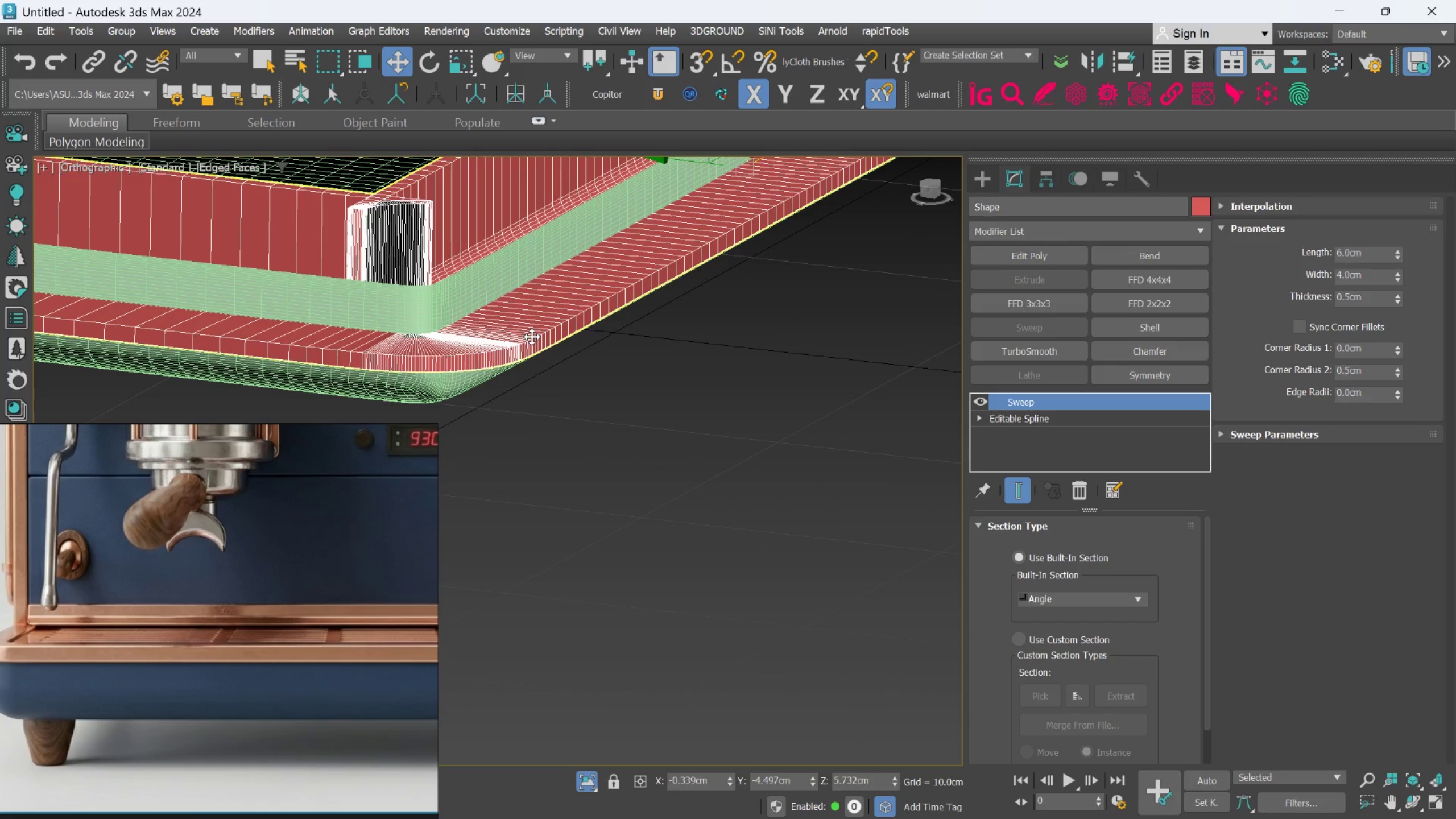 
scroll: coordinate [539, 295], scroll_direction: up, amount: 1.0
 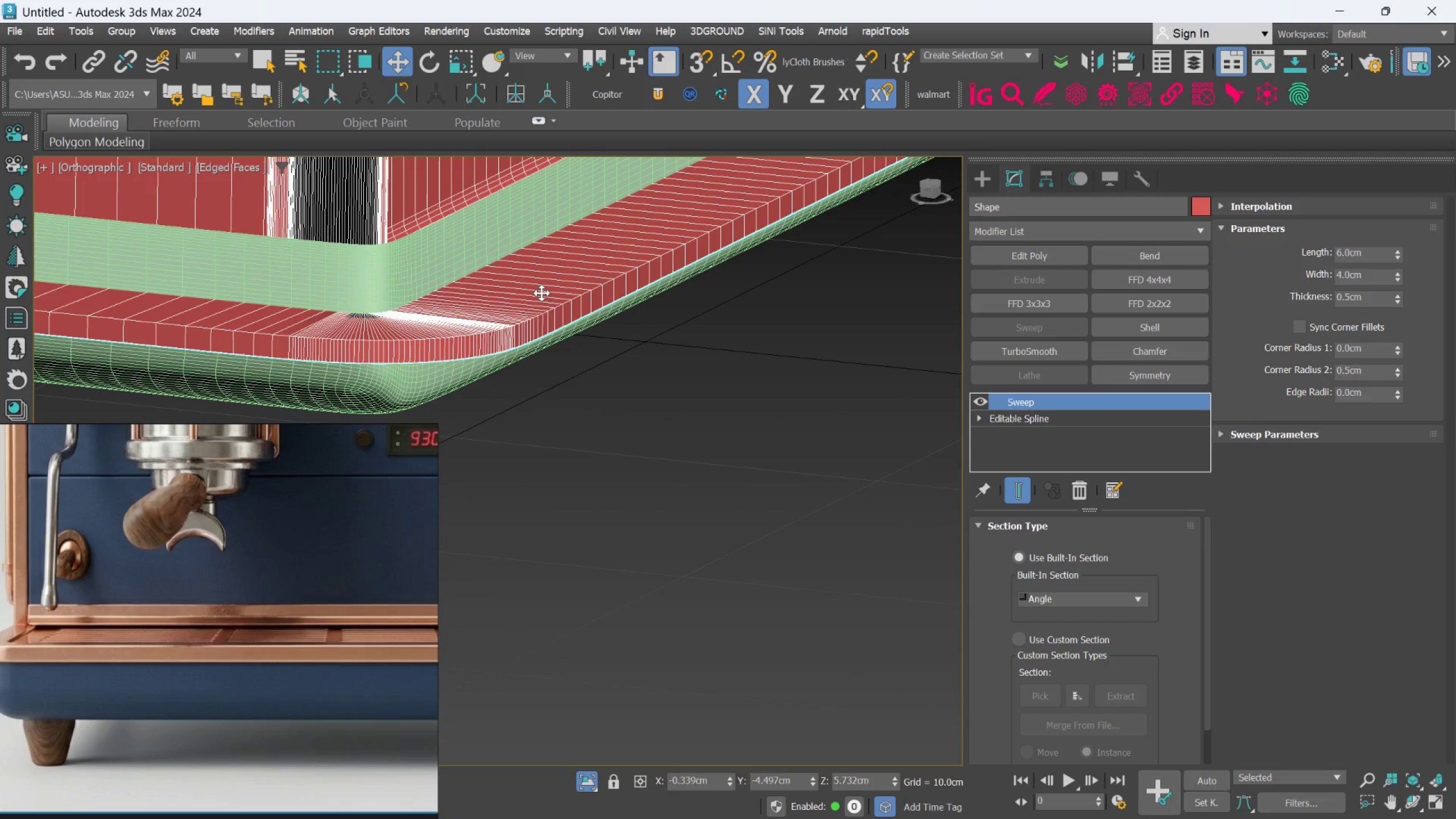 
scroll: coordinate [803, 428], scroll_direction: down, amount: 4.0
 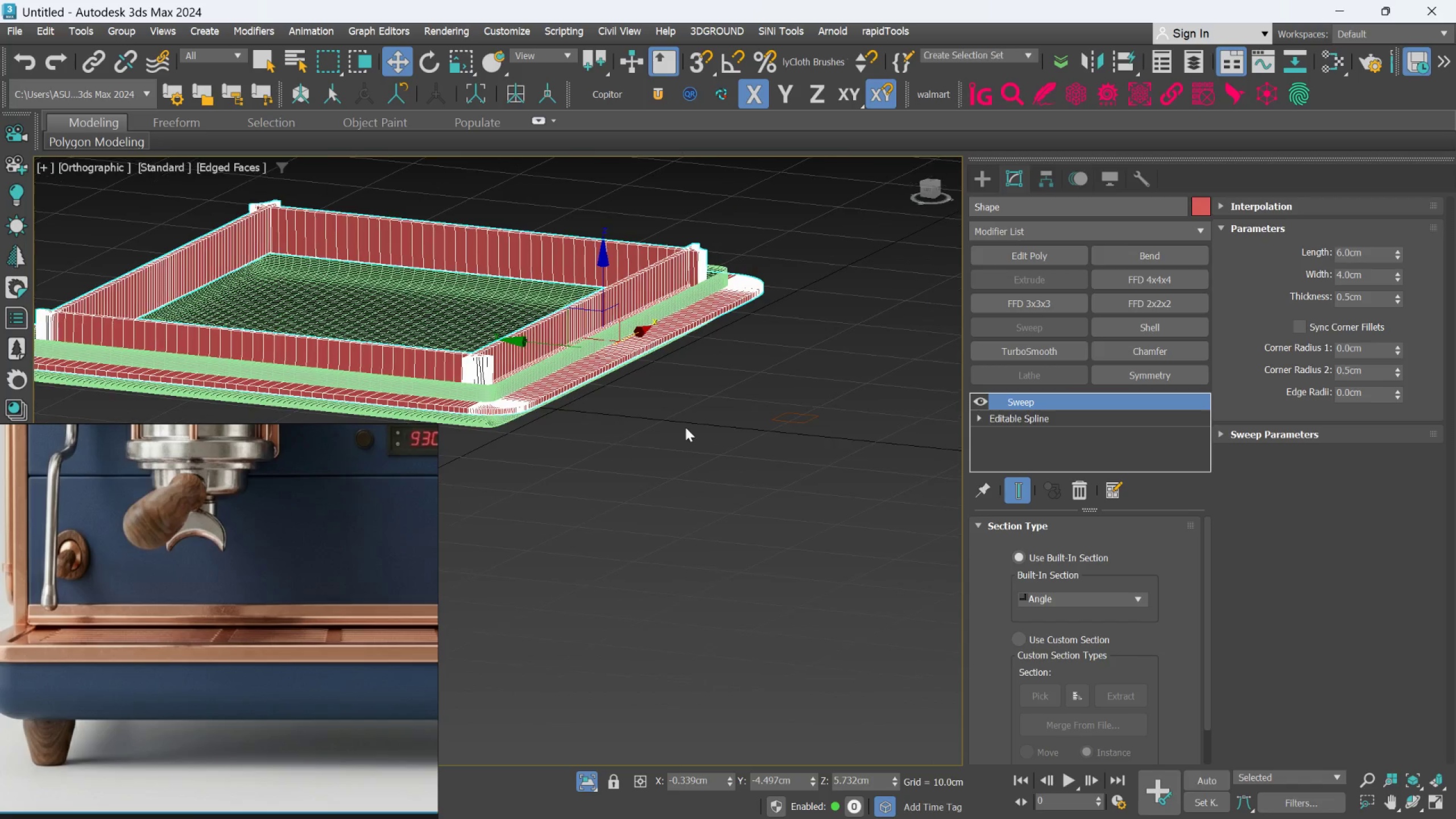 
scroll: coordinate [761, 420], scroll_direction: up, amount: 3.0
 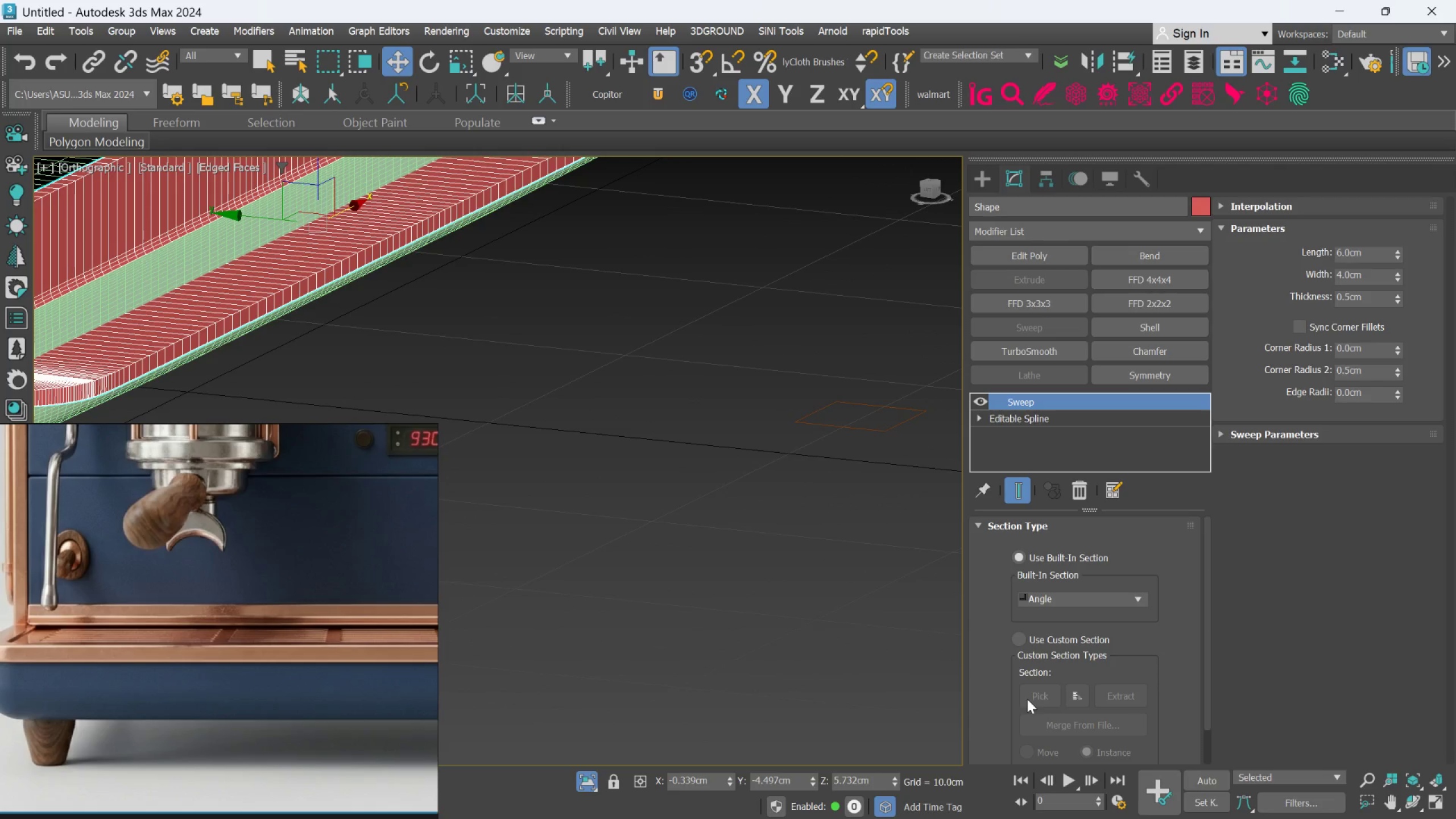 
left_click([1023, 641])
 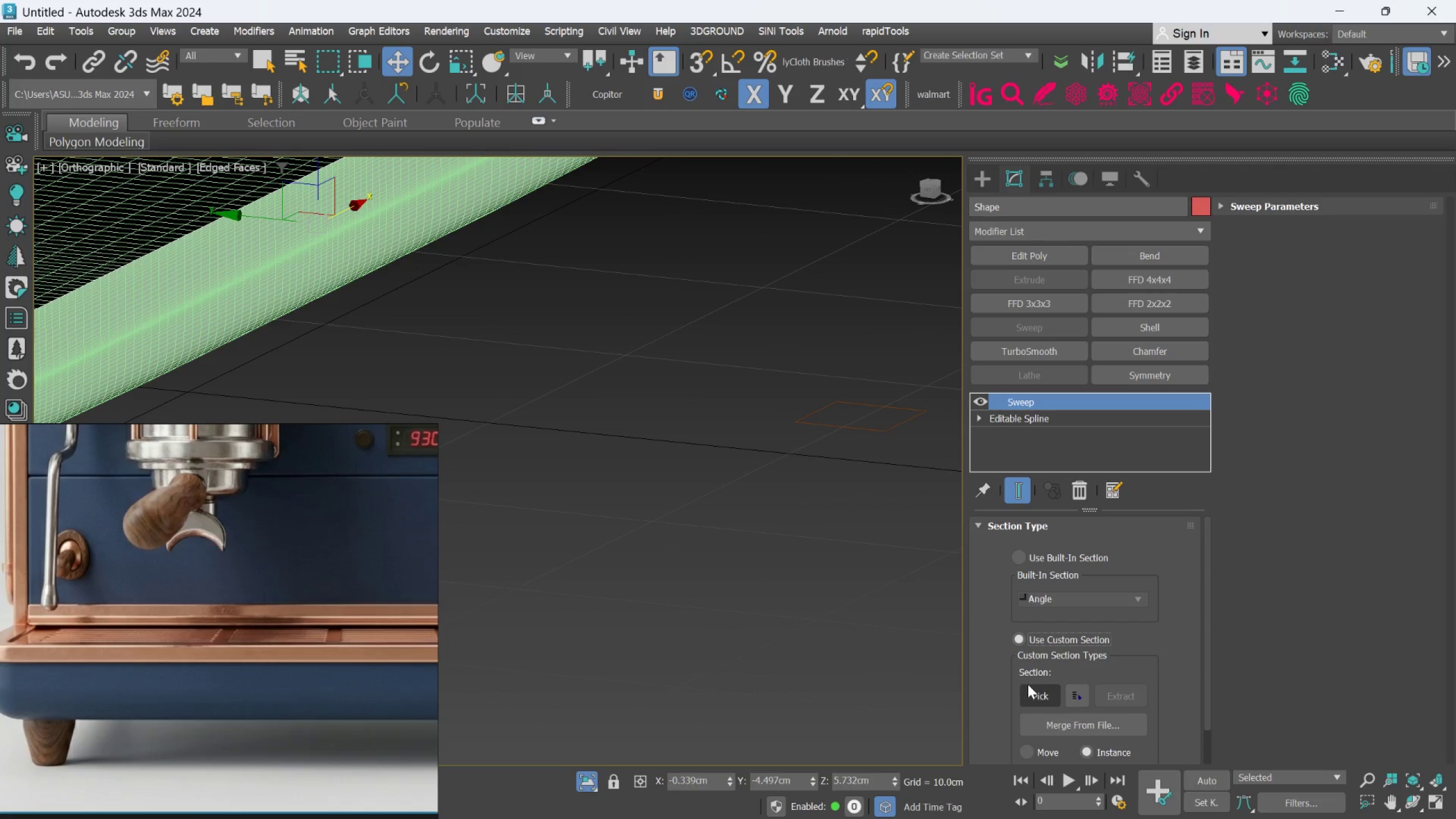 
left_click([1029, 691])
 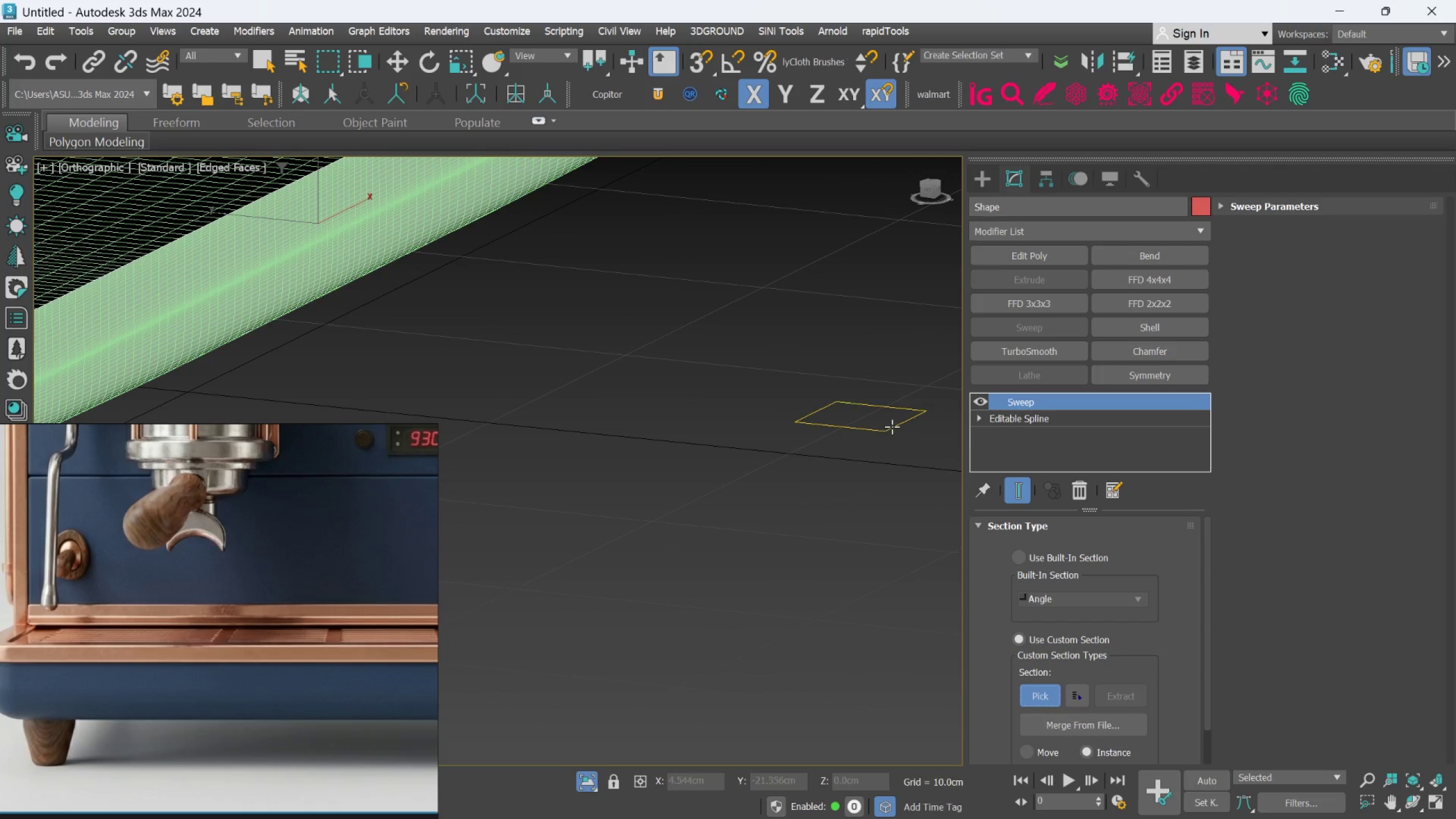 
left_click([892, 427])
 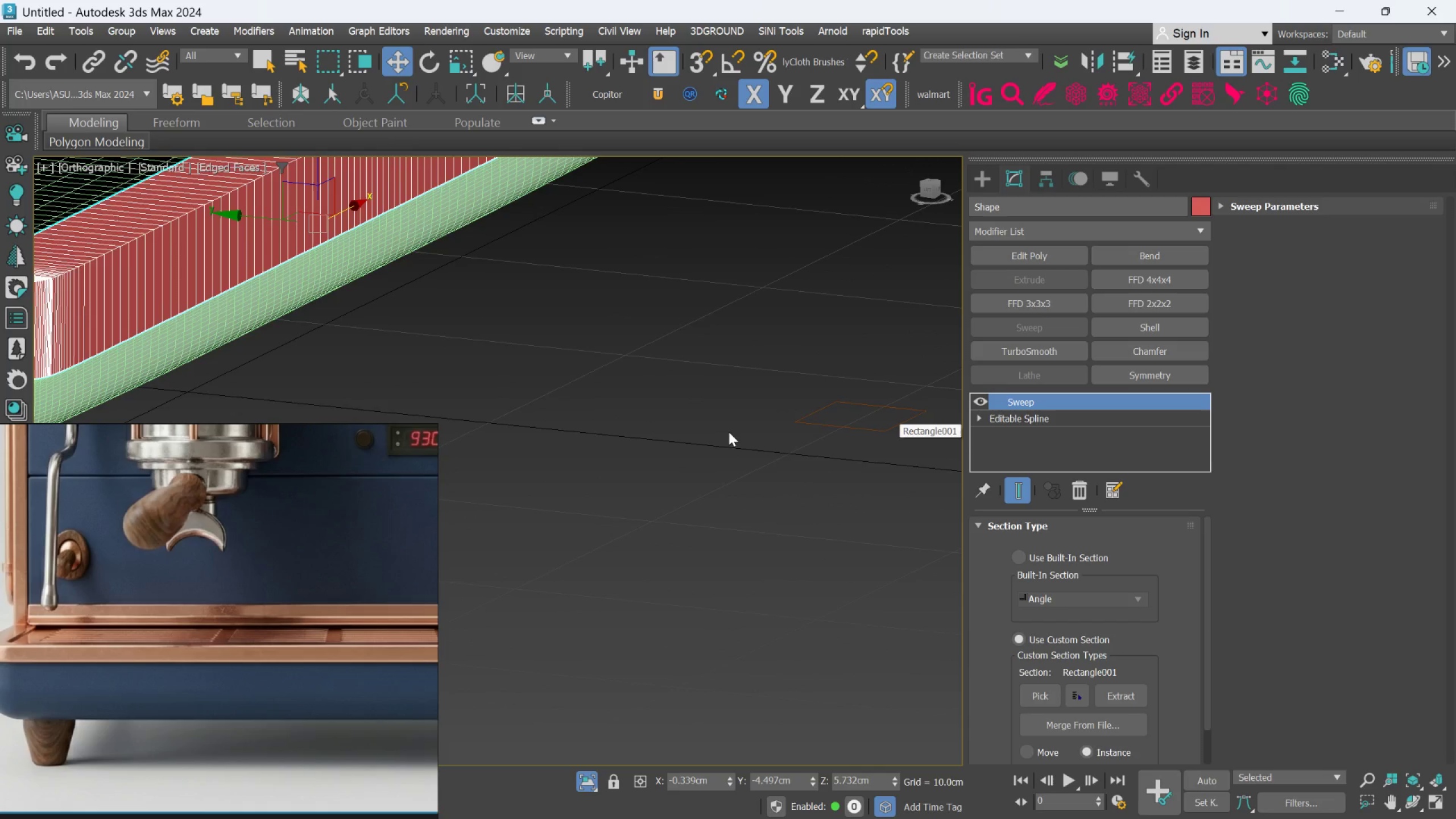 
scroll: coordinate [709, 432], scroll_direction: down, amount: 3.0
 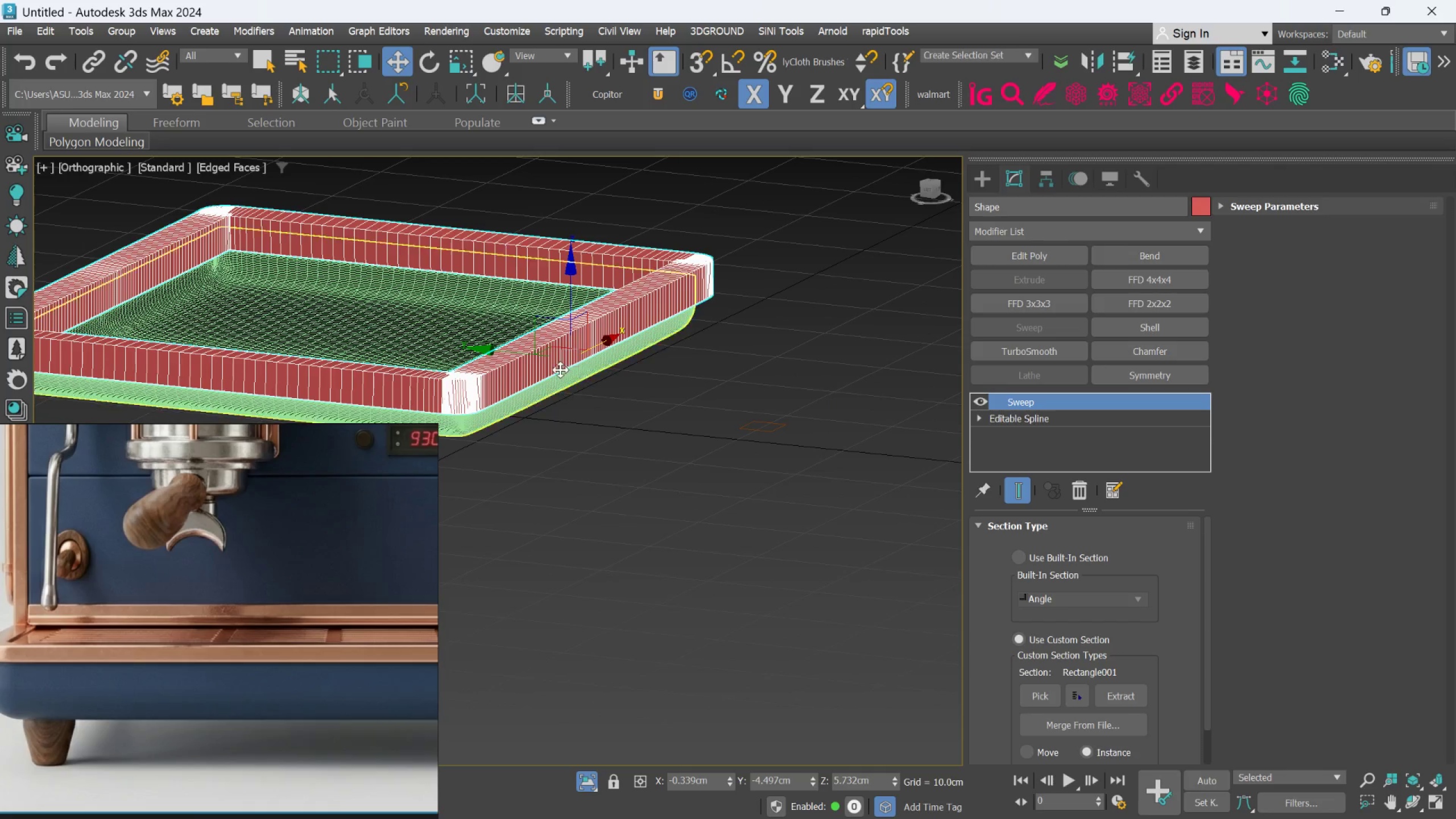 
scroll: coordinate [541, 361], scroll_direction: up, amount: 3.0
 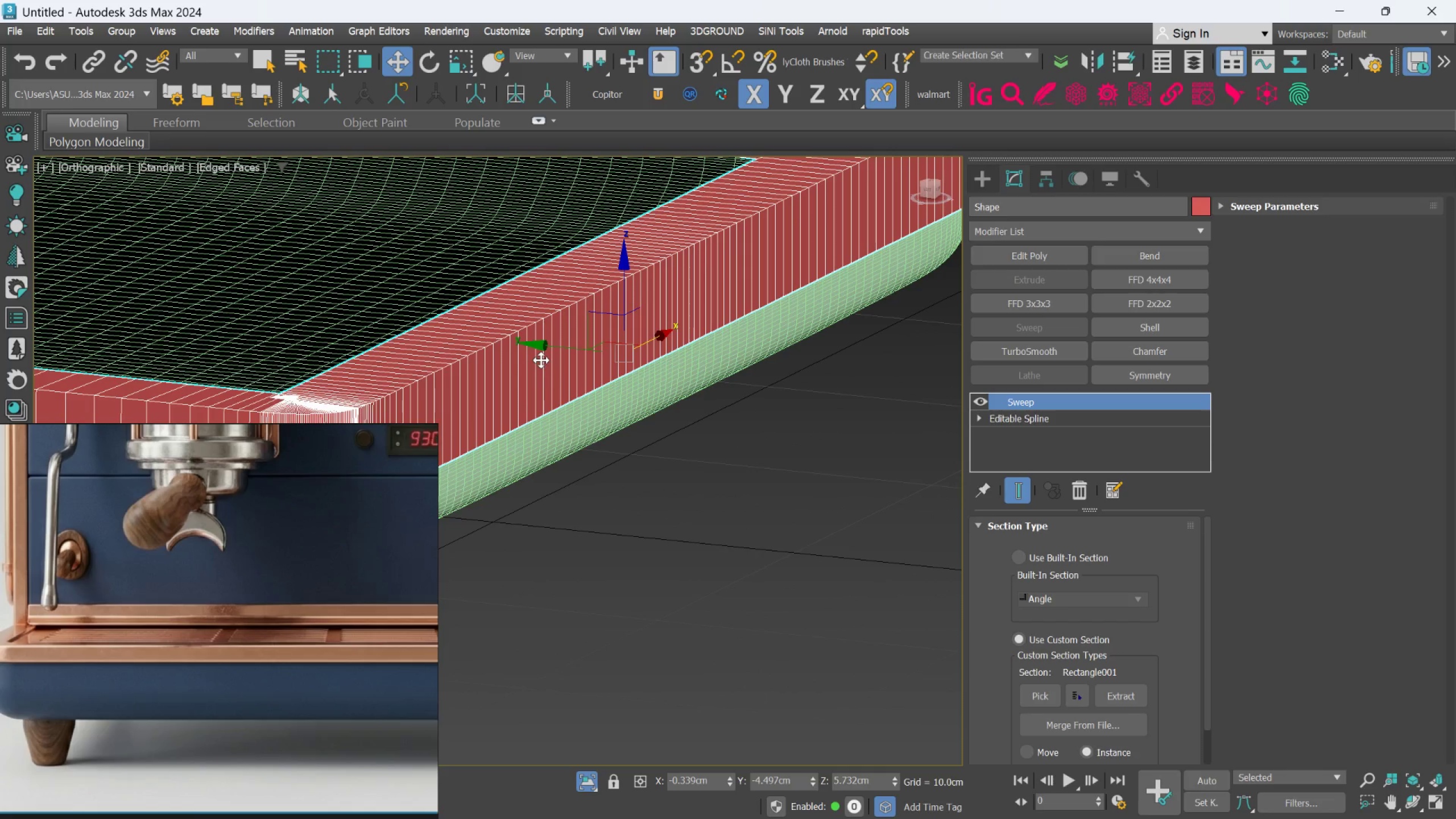 
scroll: coordinate [680, 465], scroll_direction: down, amount: 2.0
 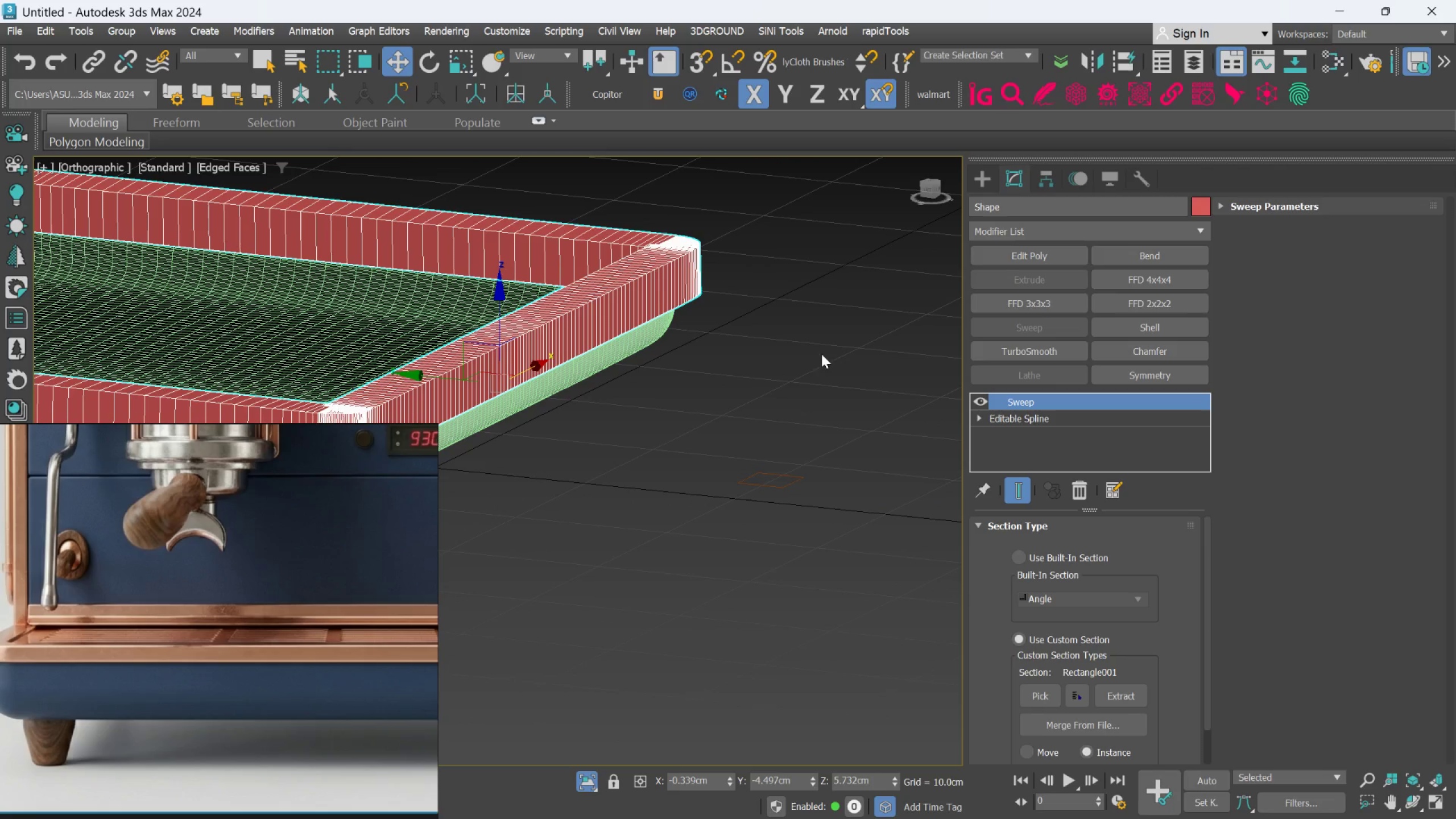 
hold_key(key=AltLeft, duration=0.67)
 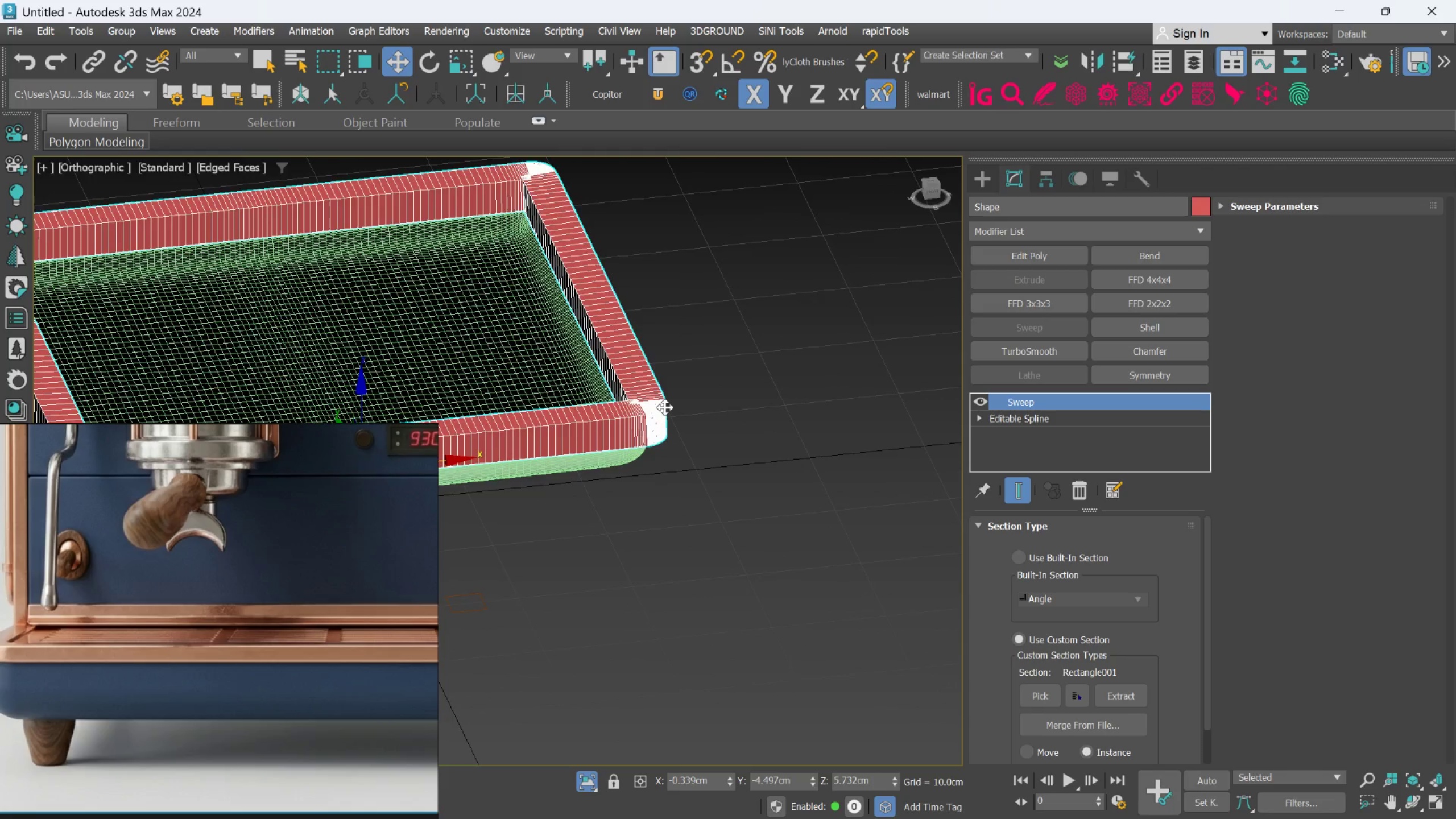 
scroll: coordinate [647, 370], scroll_direction: down, amount: 1.0
 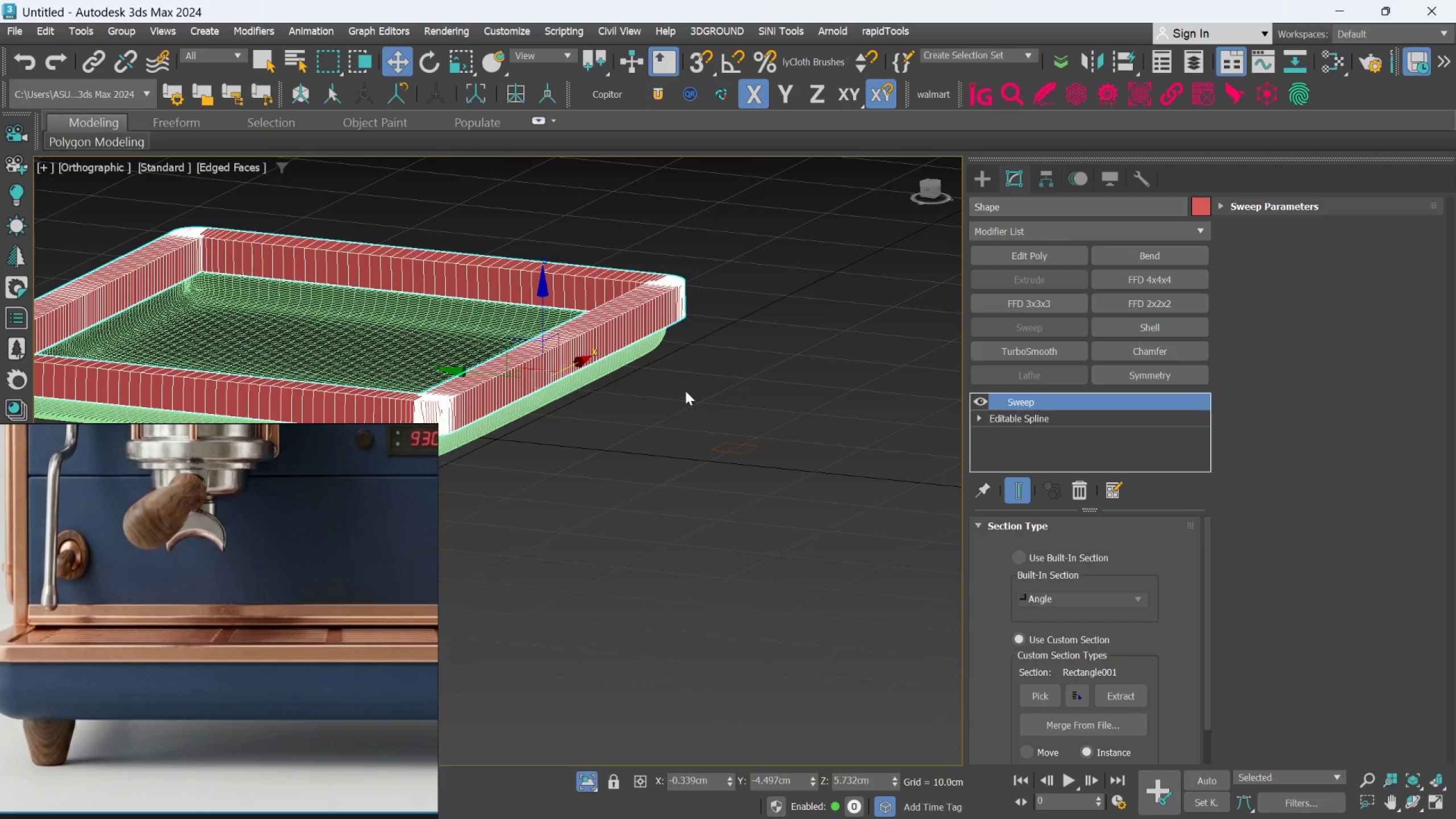 
scroll: coordinate [665, 407], scroll_direction: up, amount: 4.0
 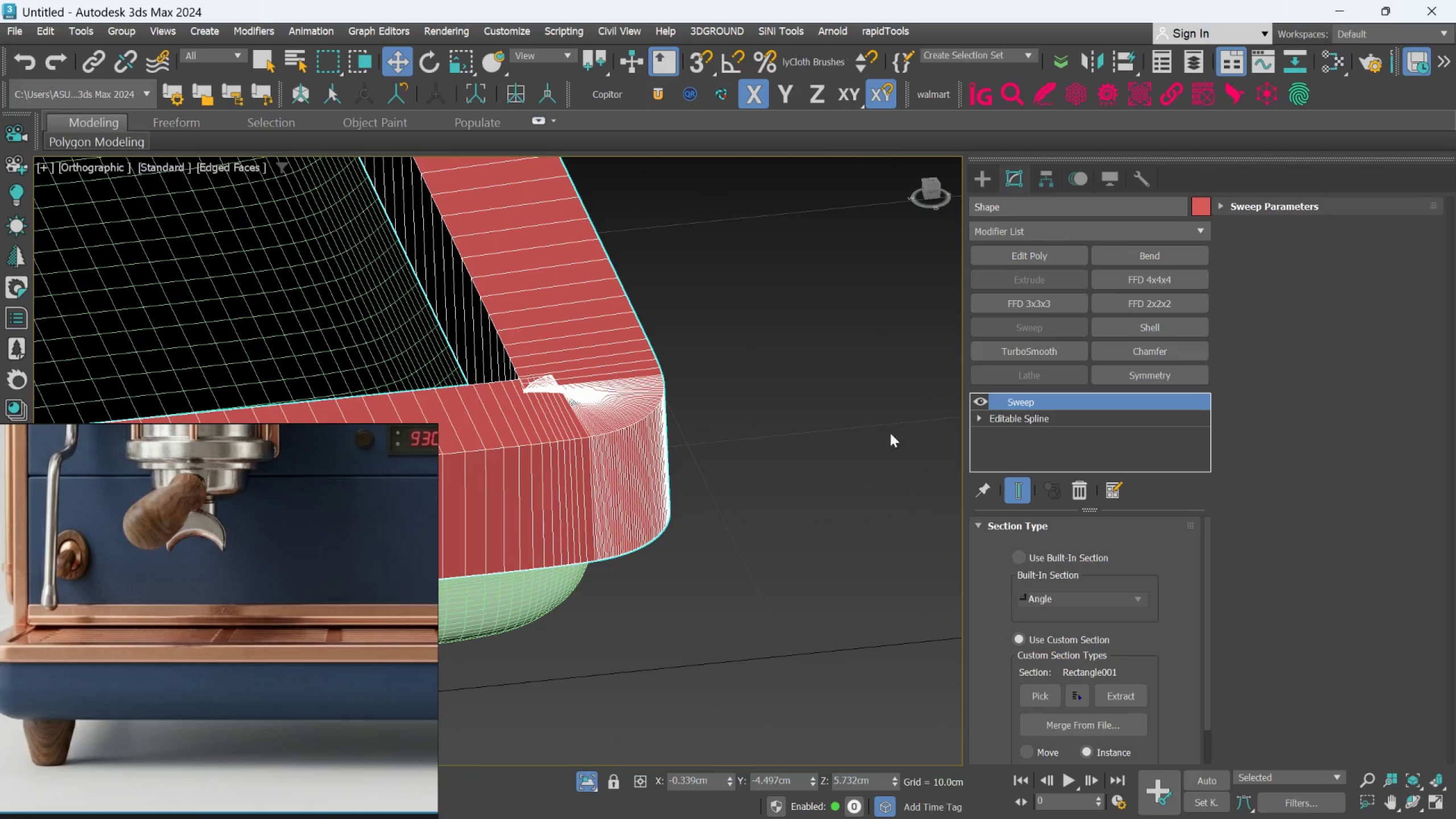 
scroll: coordinate [695, 414], scroll_direction: down, amount: 6.0
 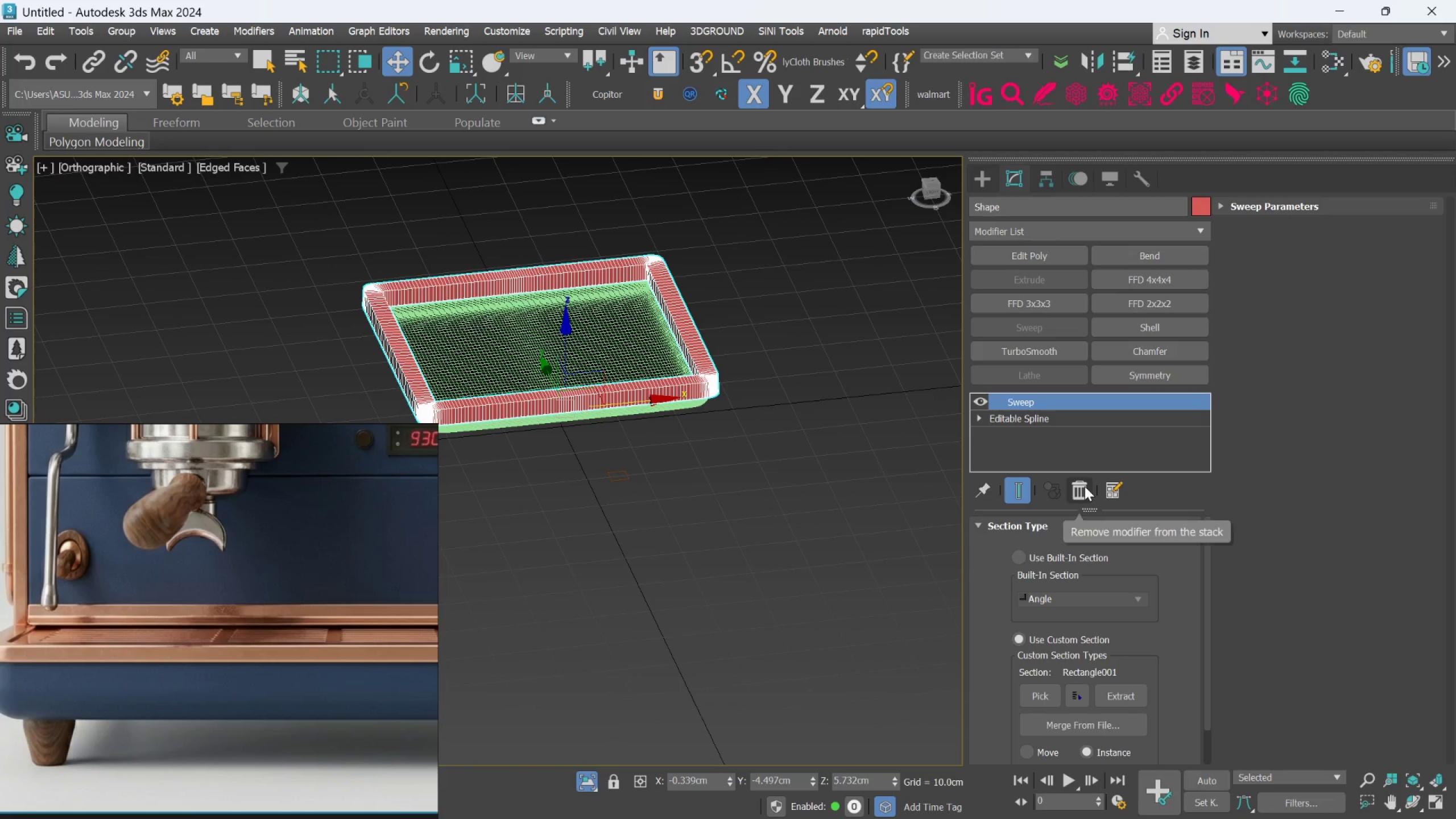 
key(Control+Z)
 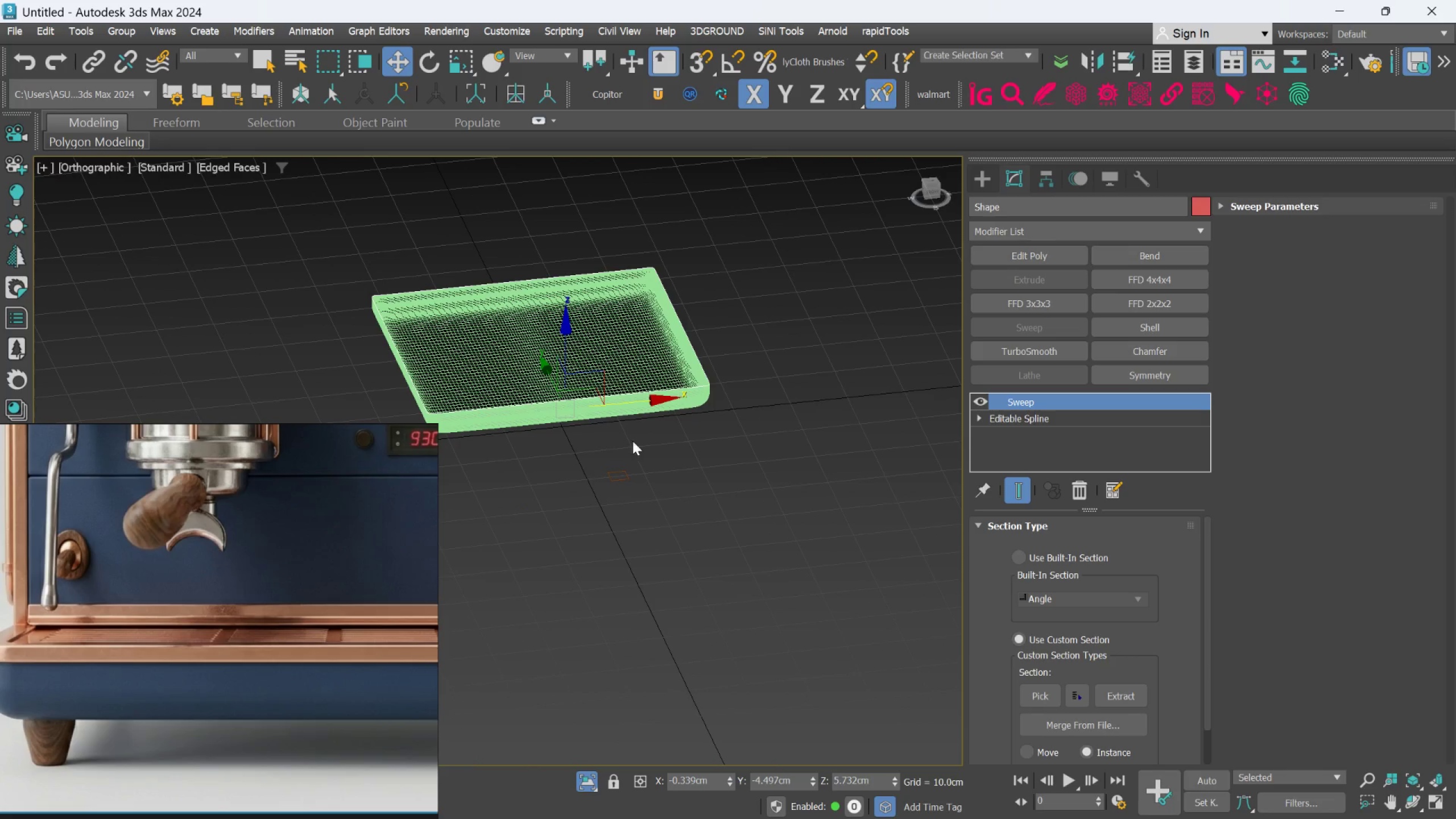 
scroll: coordinate [569, 440], scroll_direction: up, amount: 3.0
 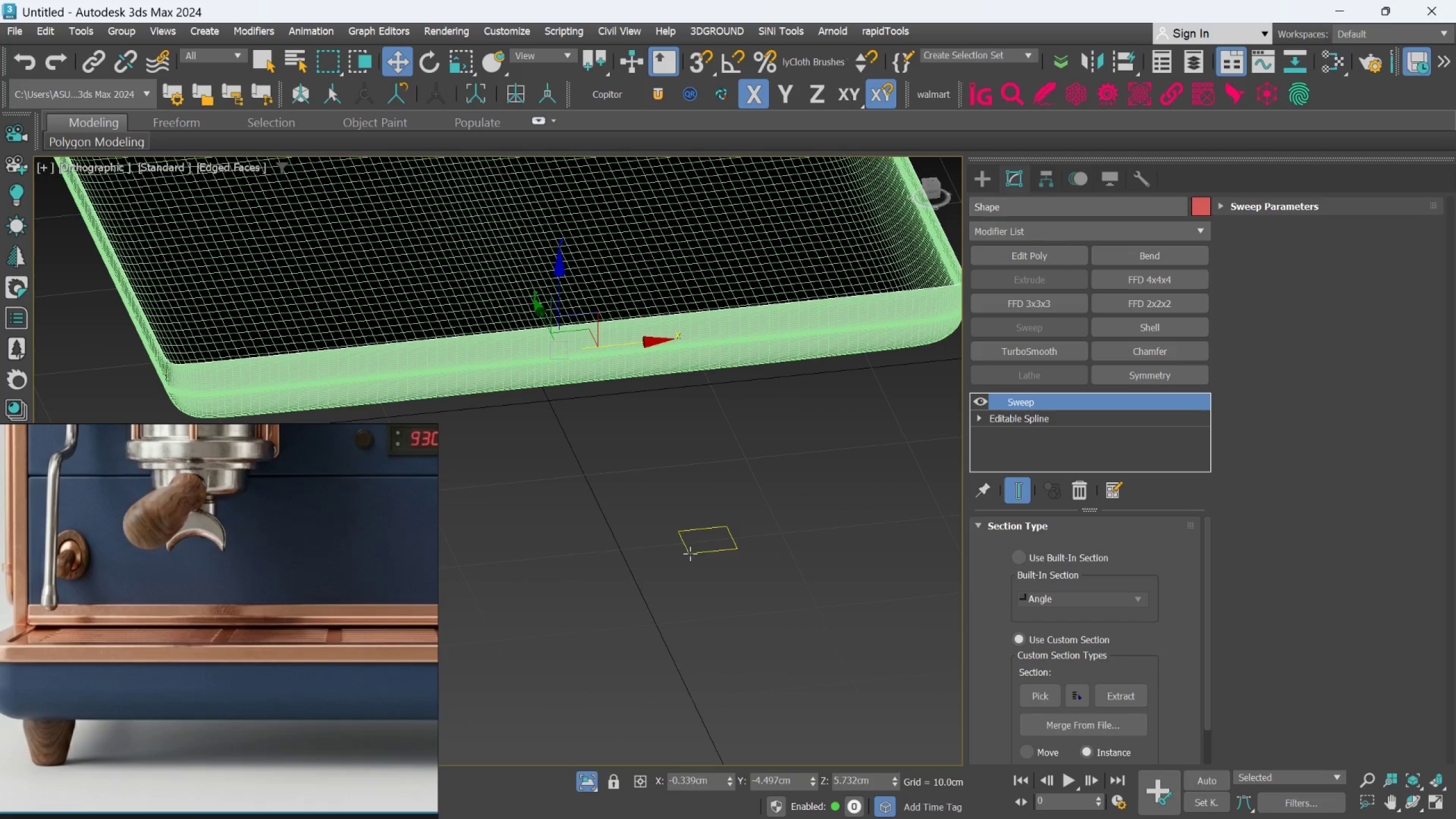 
left_click([689, 555])
 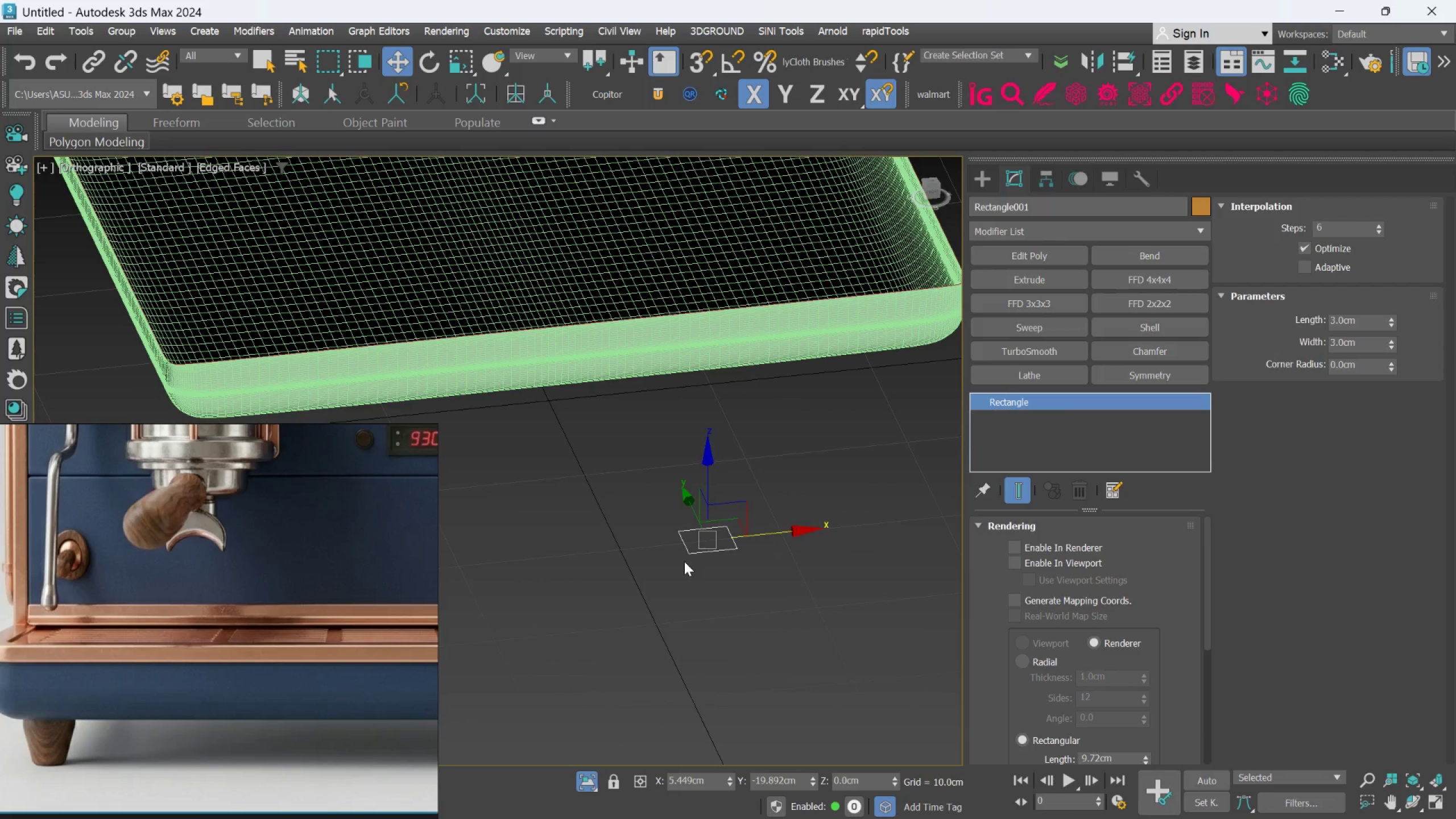 
key(Delete)
 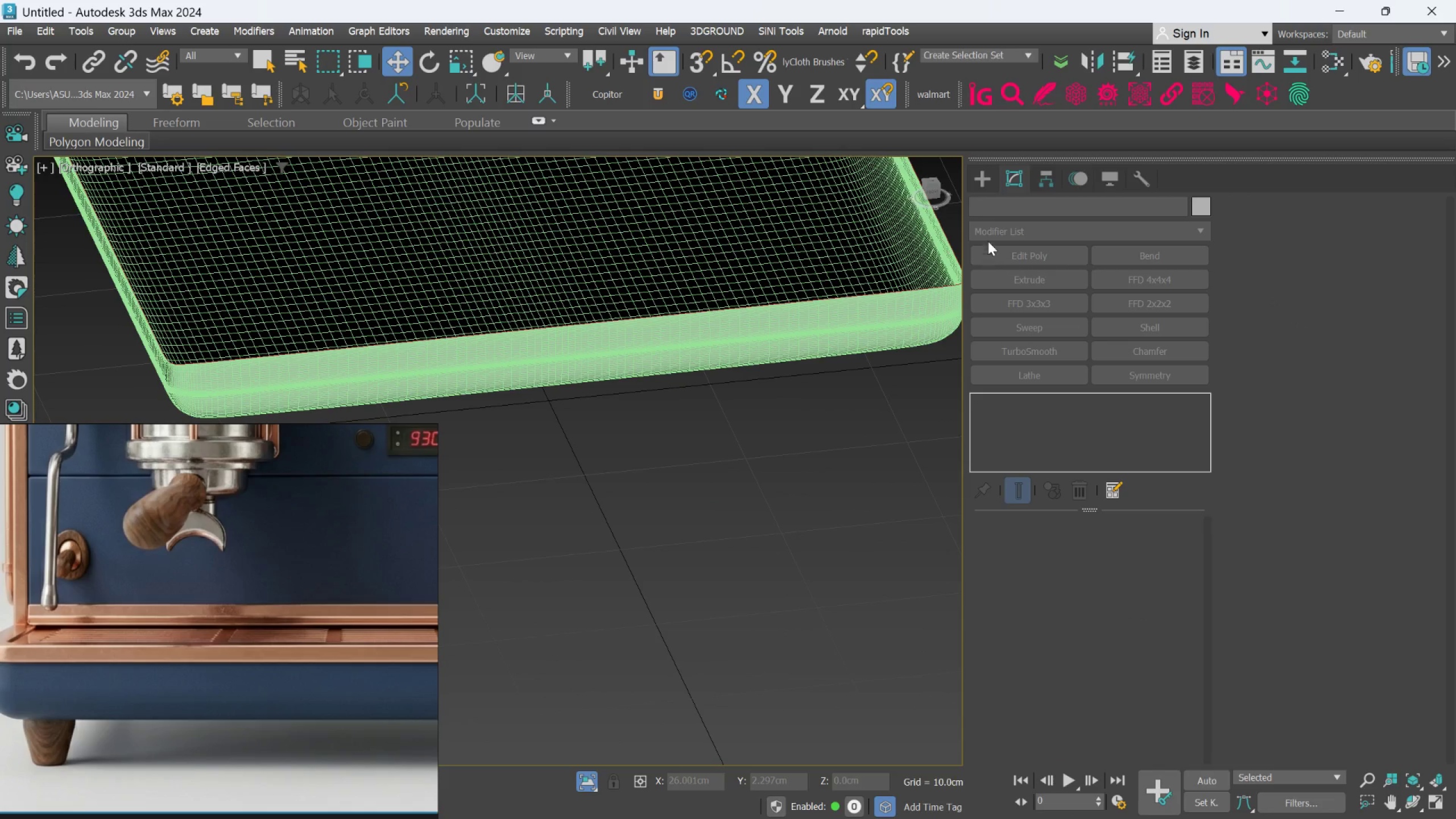 
left_click([981, 176])
 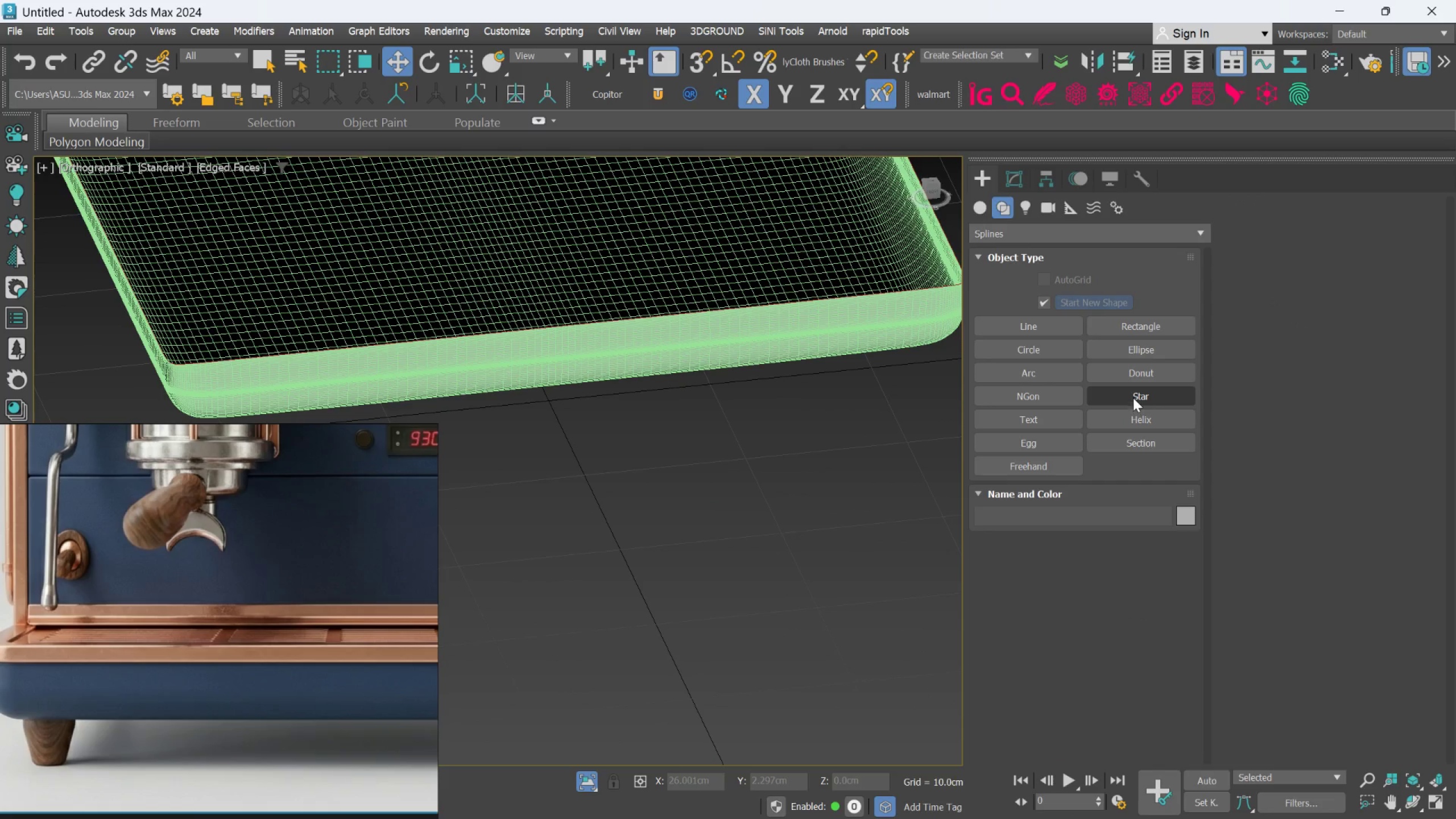 
left_click([1051, 399])
 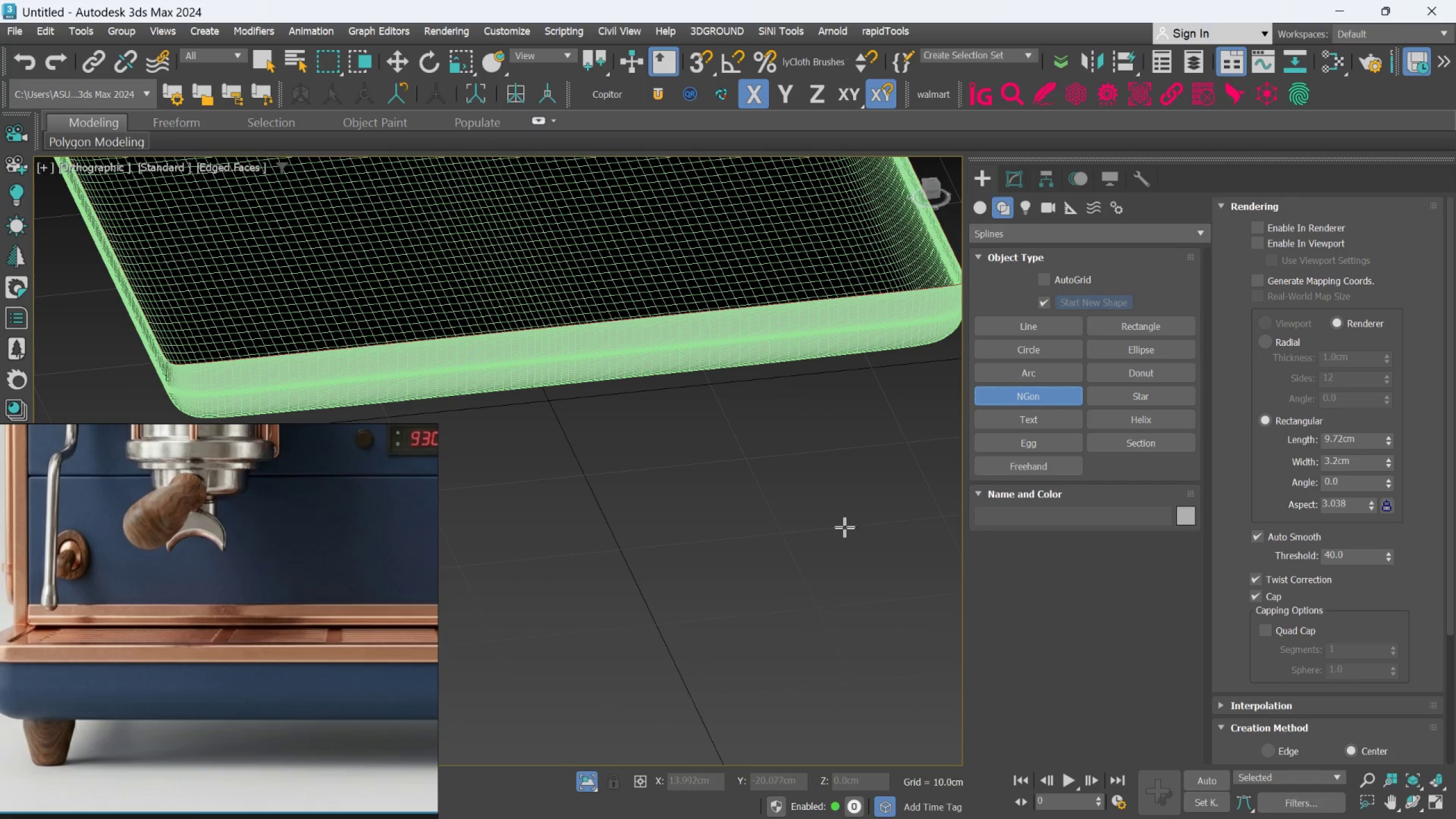 
scroll: coordinate [814, 516], scroll_direction: down, amount: 1.0
 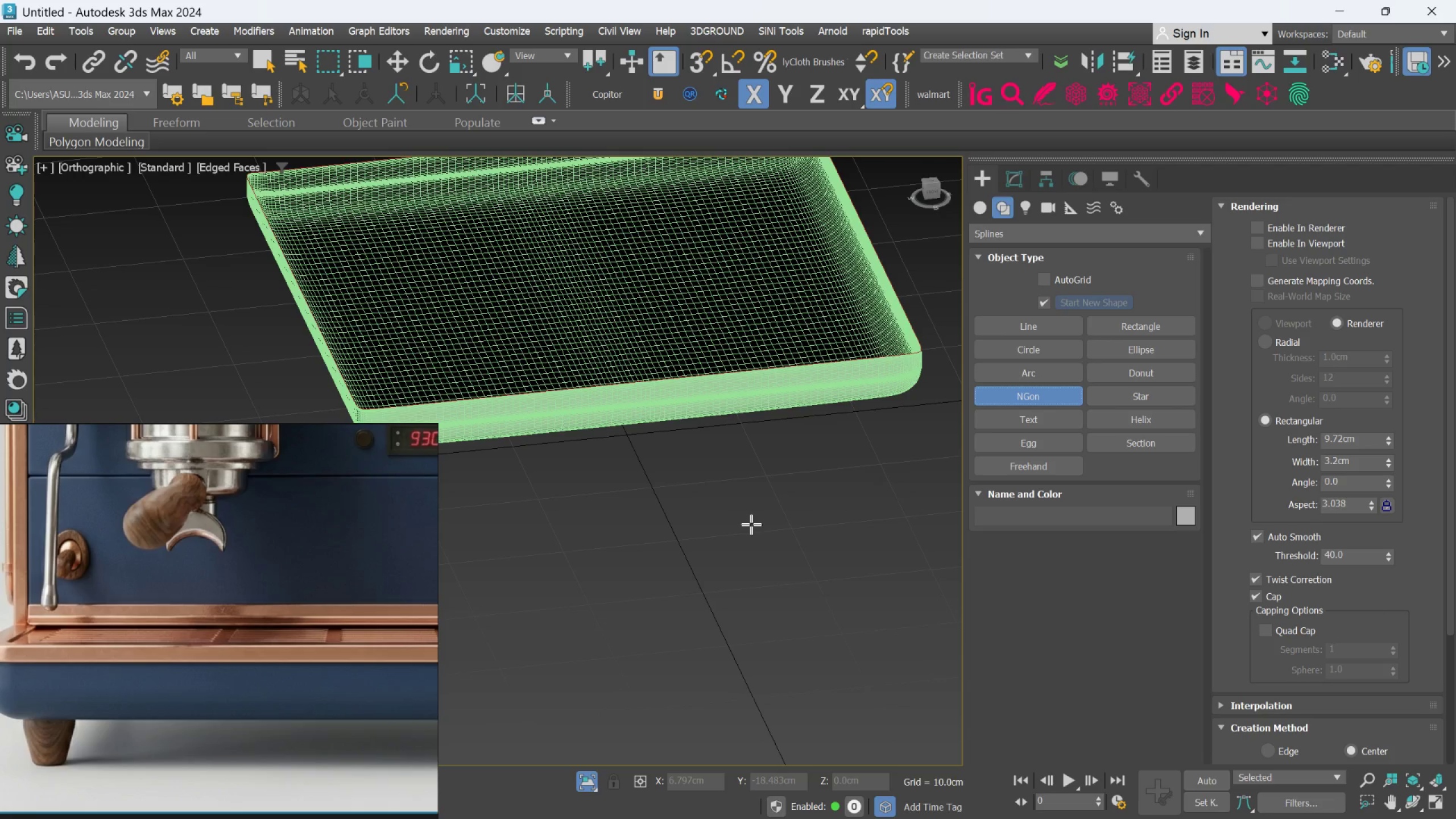 
left_click_drag(start_coordinate=[751, 524], to_coordinate=[758, 533])
 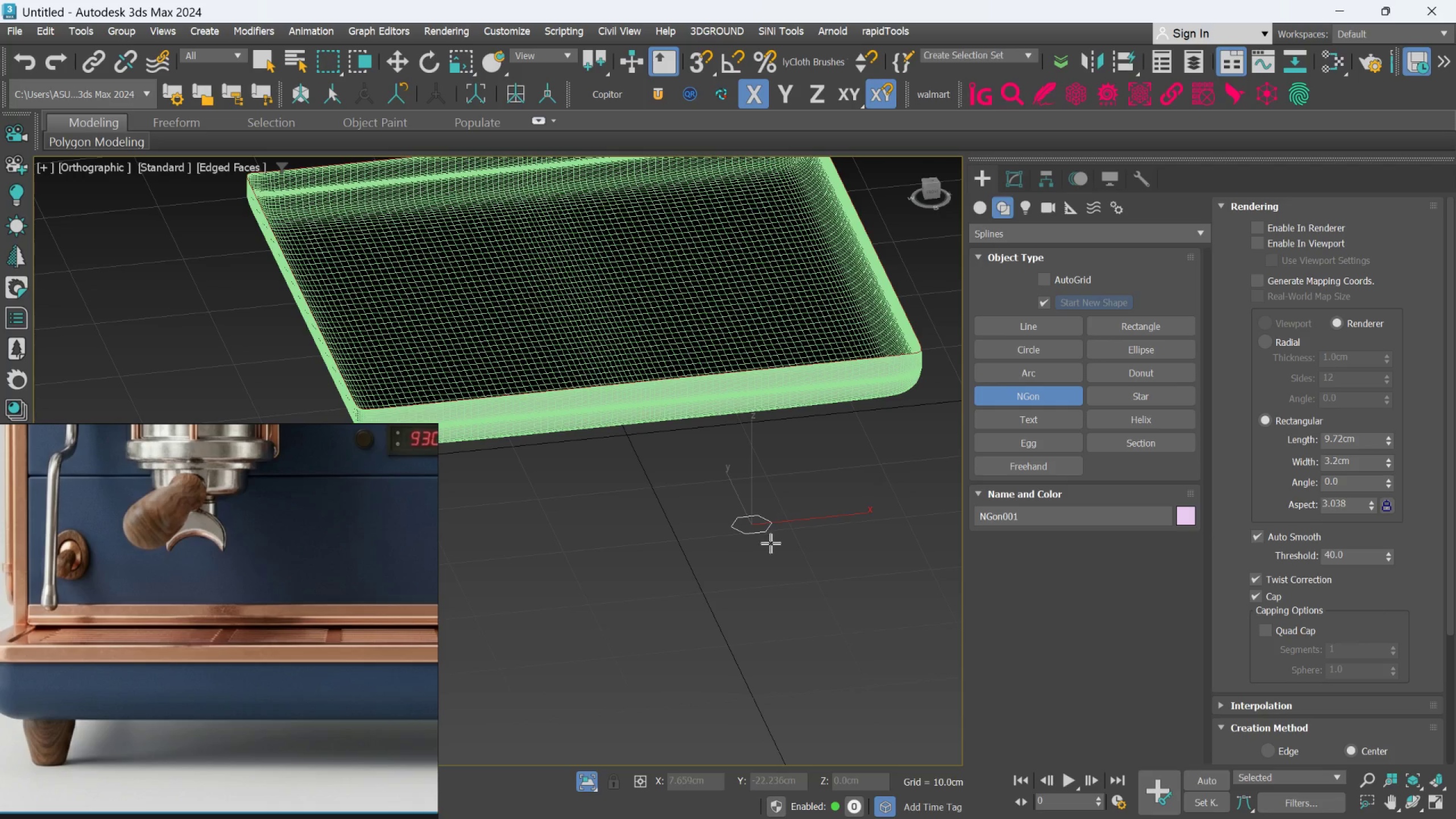 
scroll: coordinate [771, 543], scroll_direction: none, amount: 0.0
 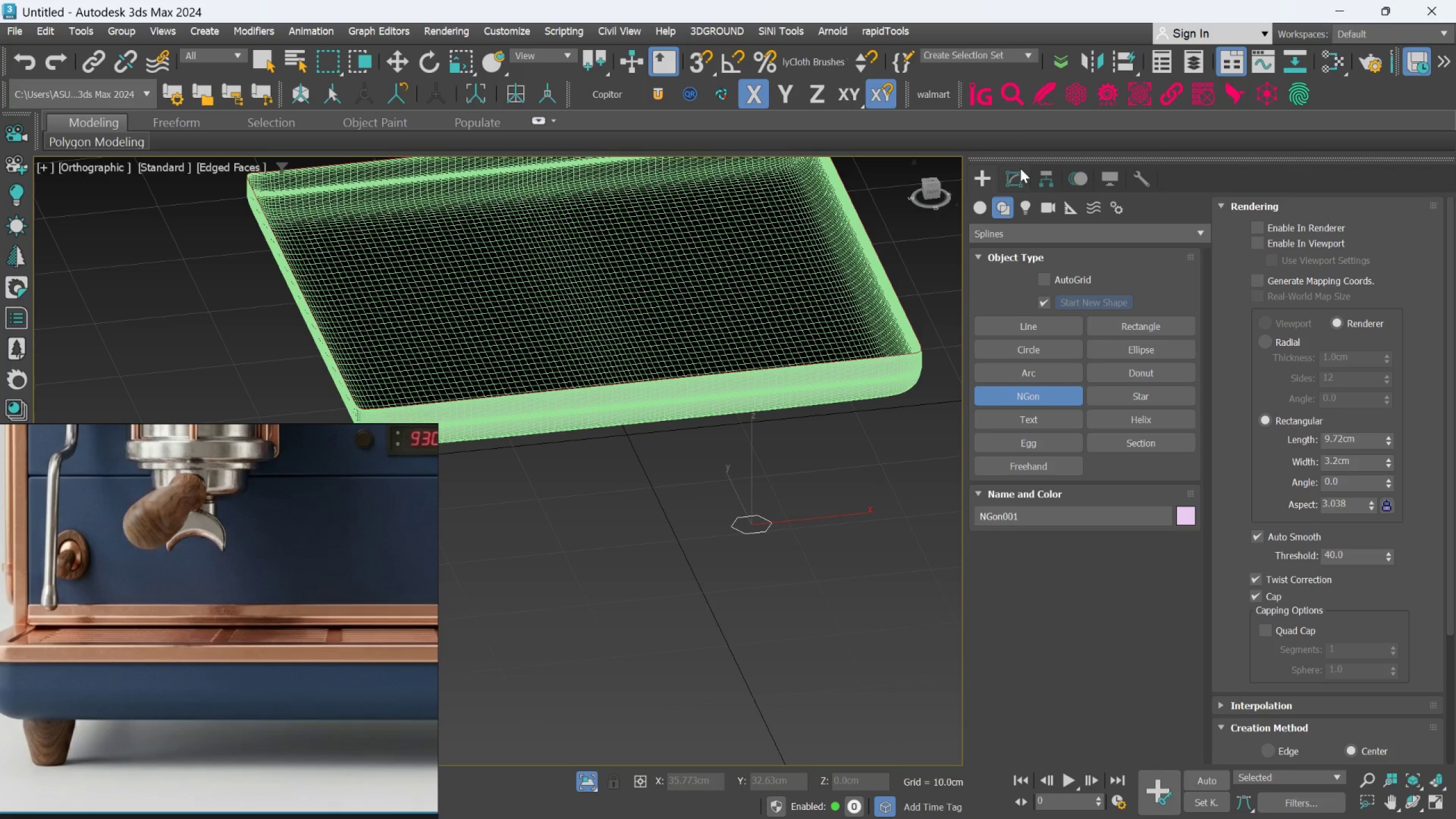 
wait(10.66)
 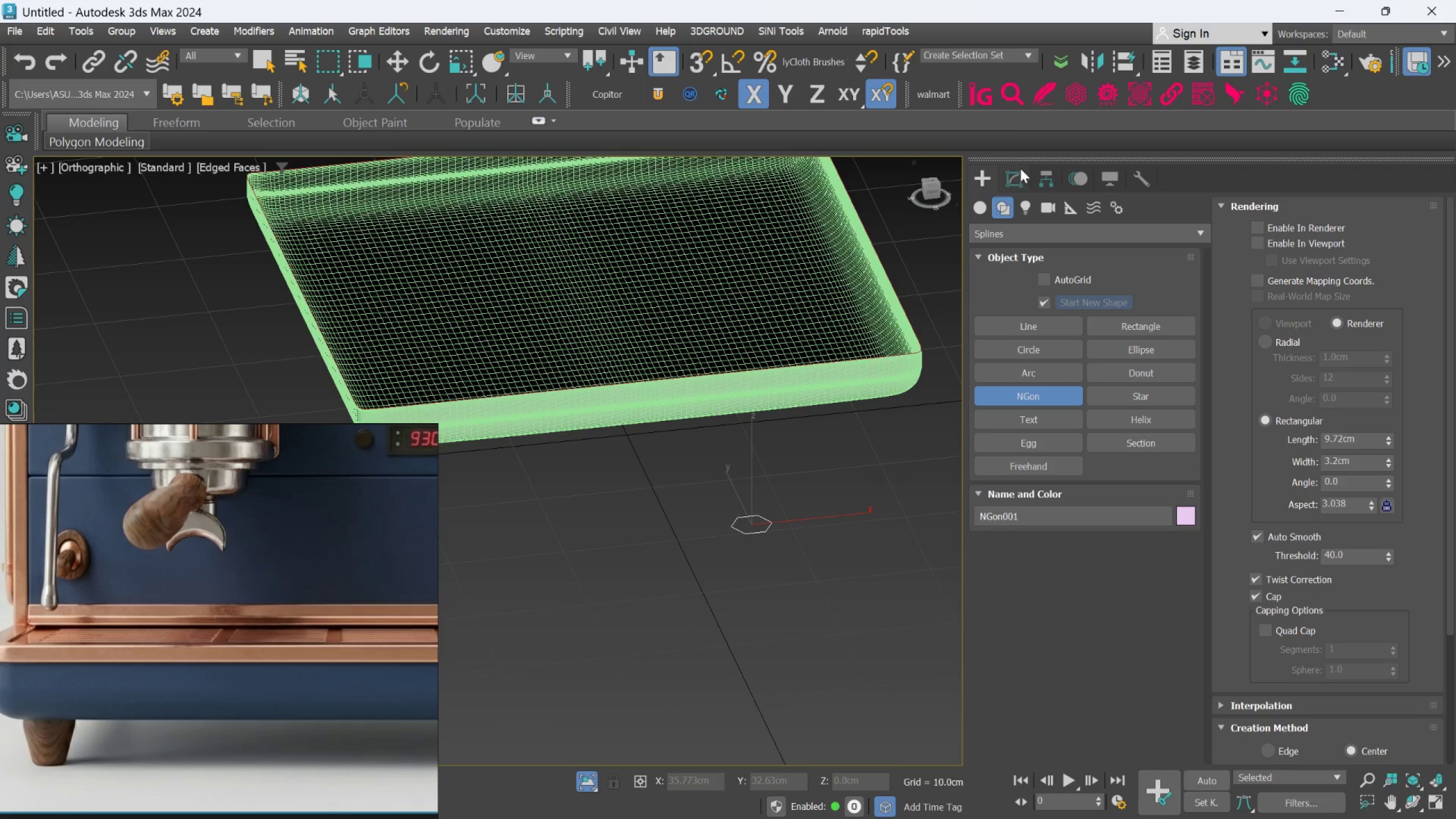 
left_click([1018, 180])
 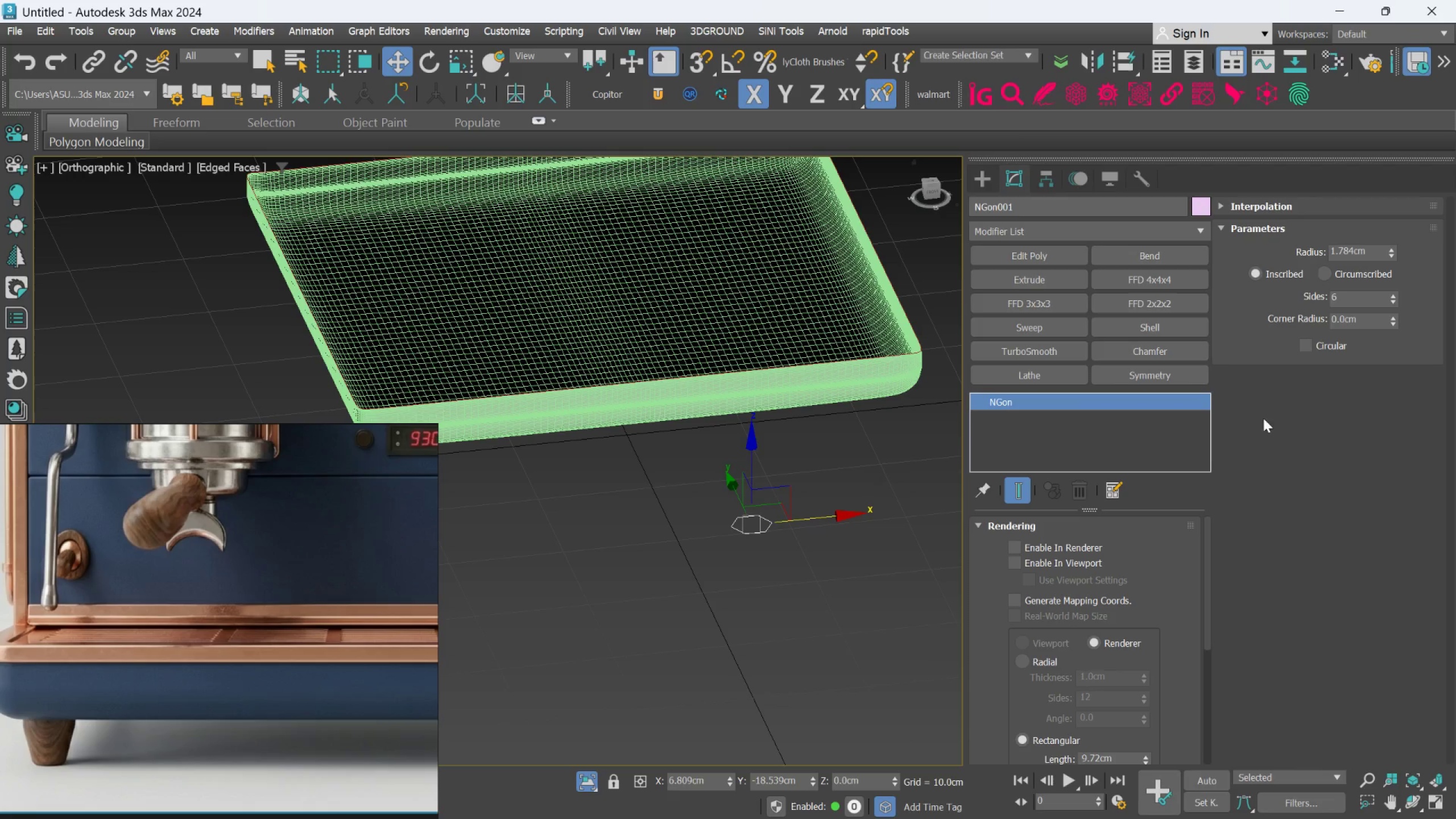 
scroll: coordinate [808, 452], scroll_direction: down, amount: 2.0
 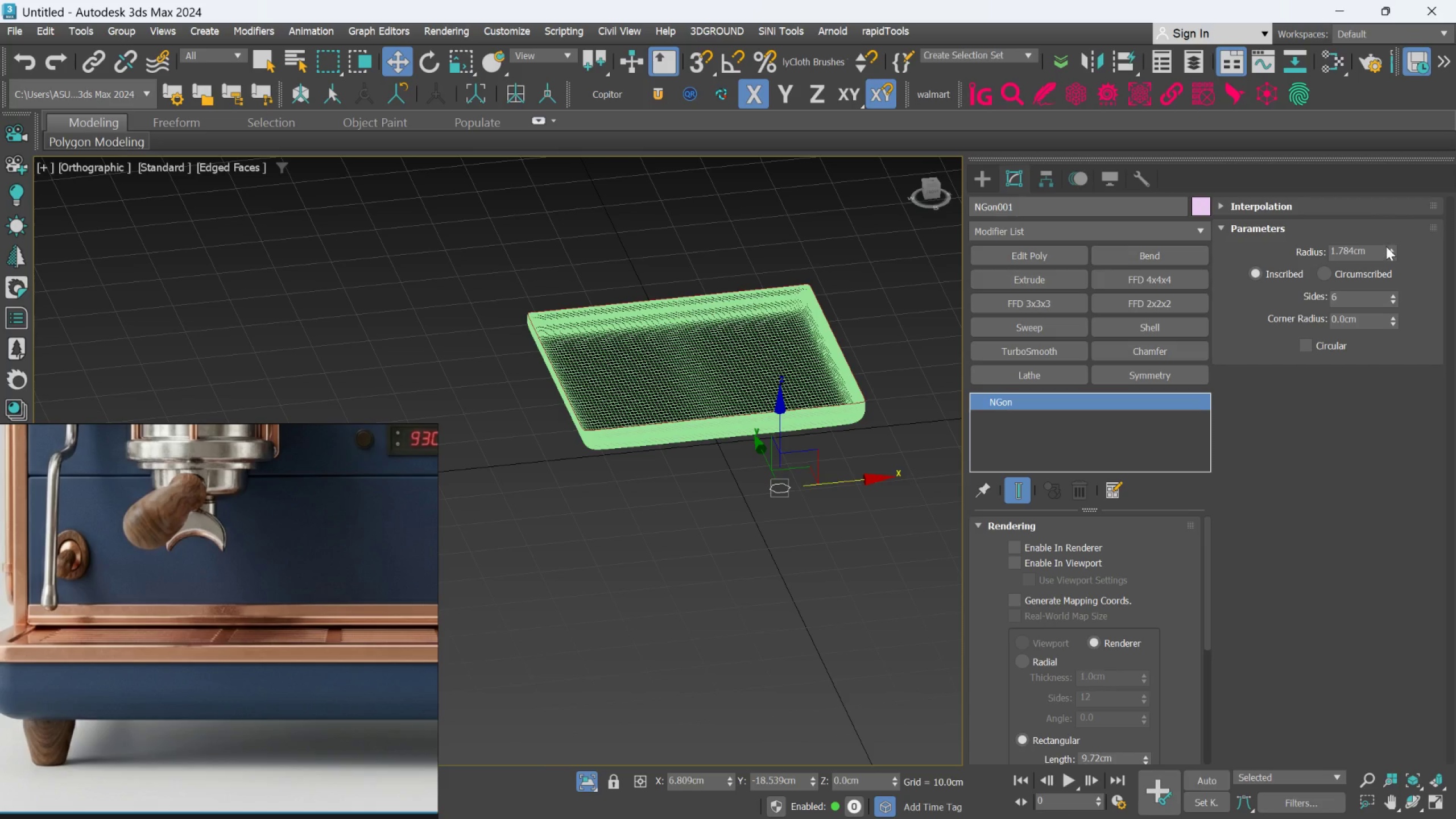 
left_click_drag(start_coordinate=[1389, 246], to_coordinate=[1395, 258])
 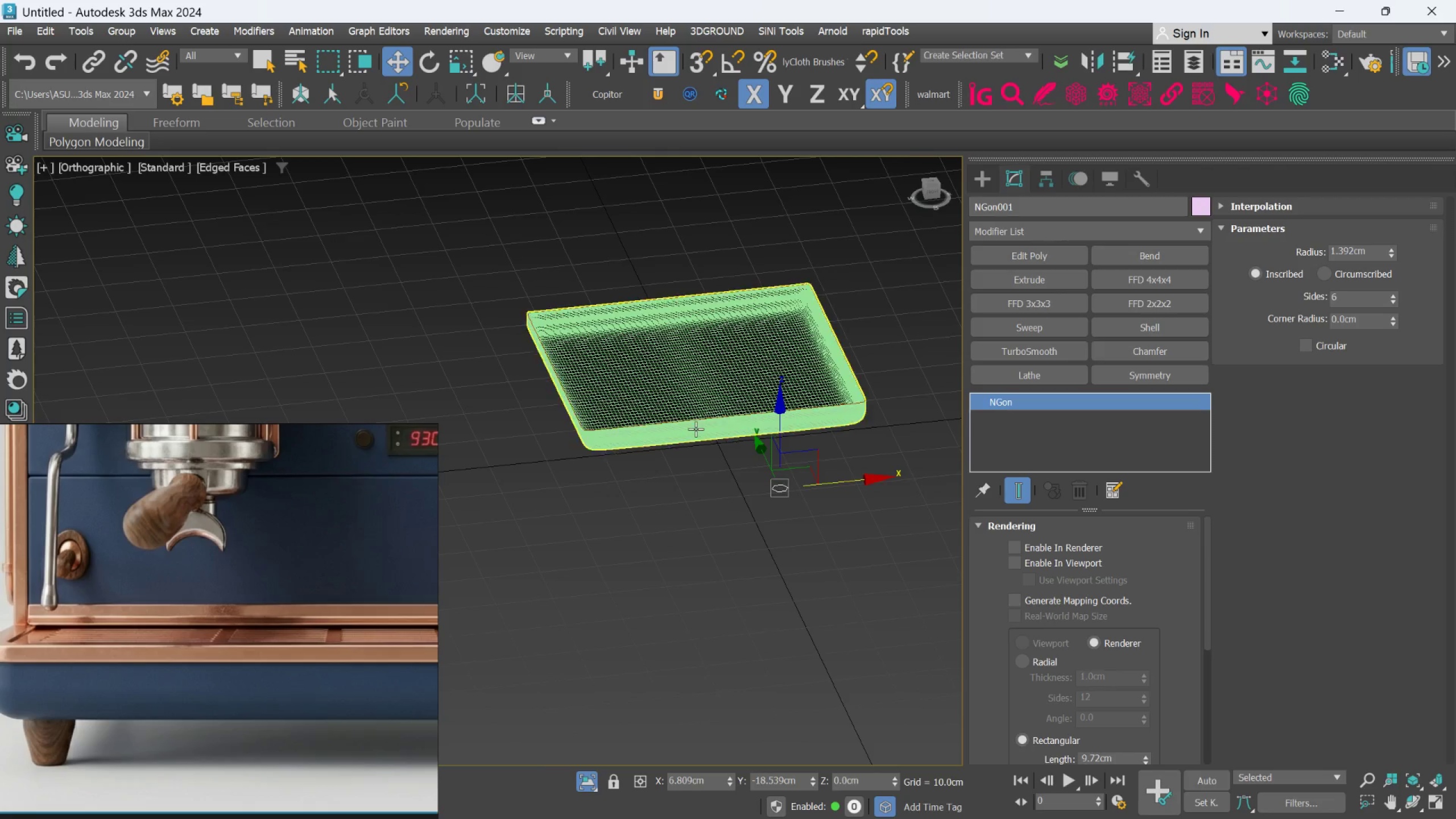 
scroll: coordinate [885, 489], scroll_direction: up, amount: 4.0
 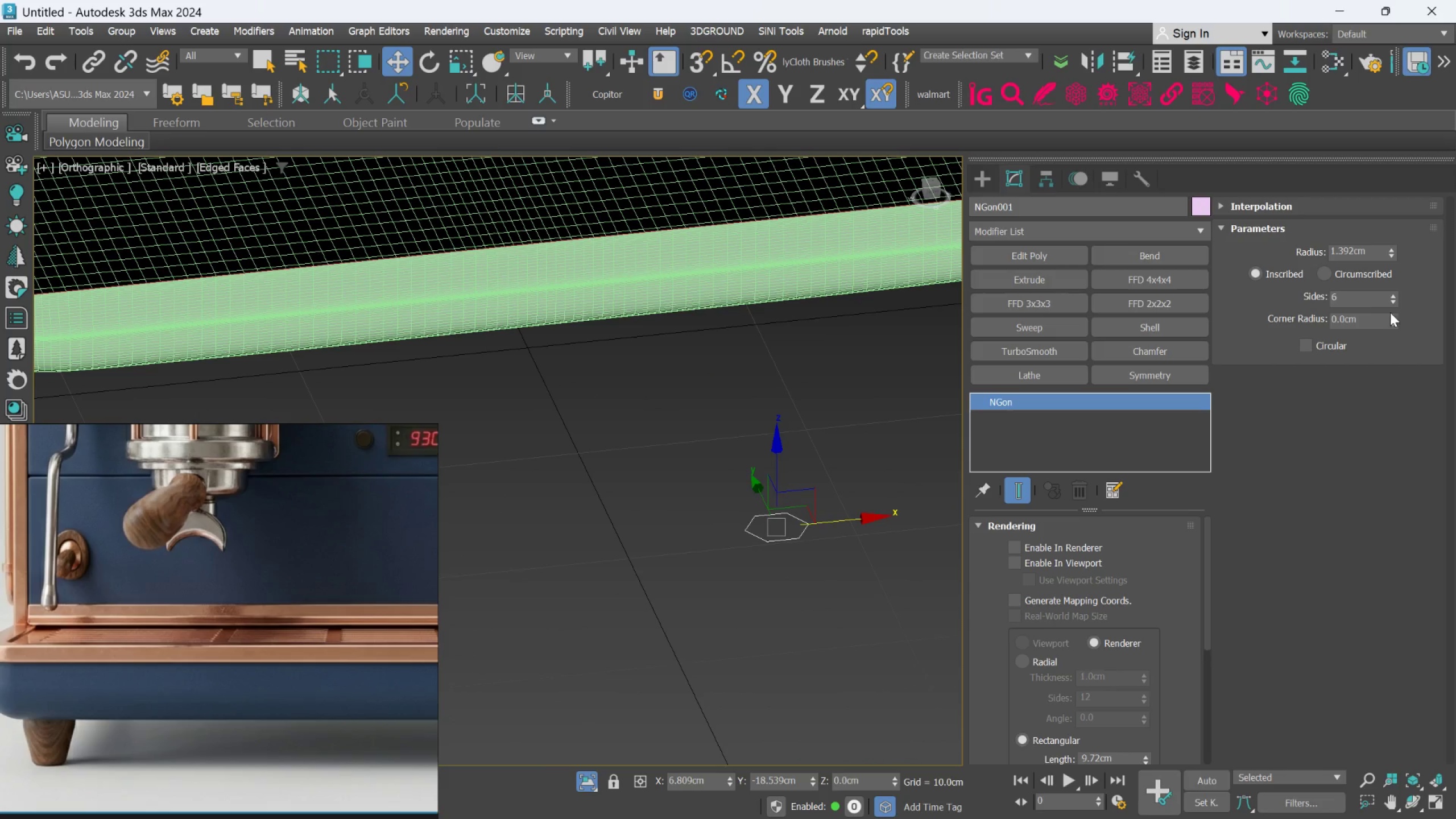 
double_click([1366, 301])
 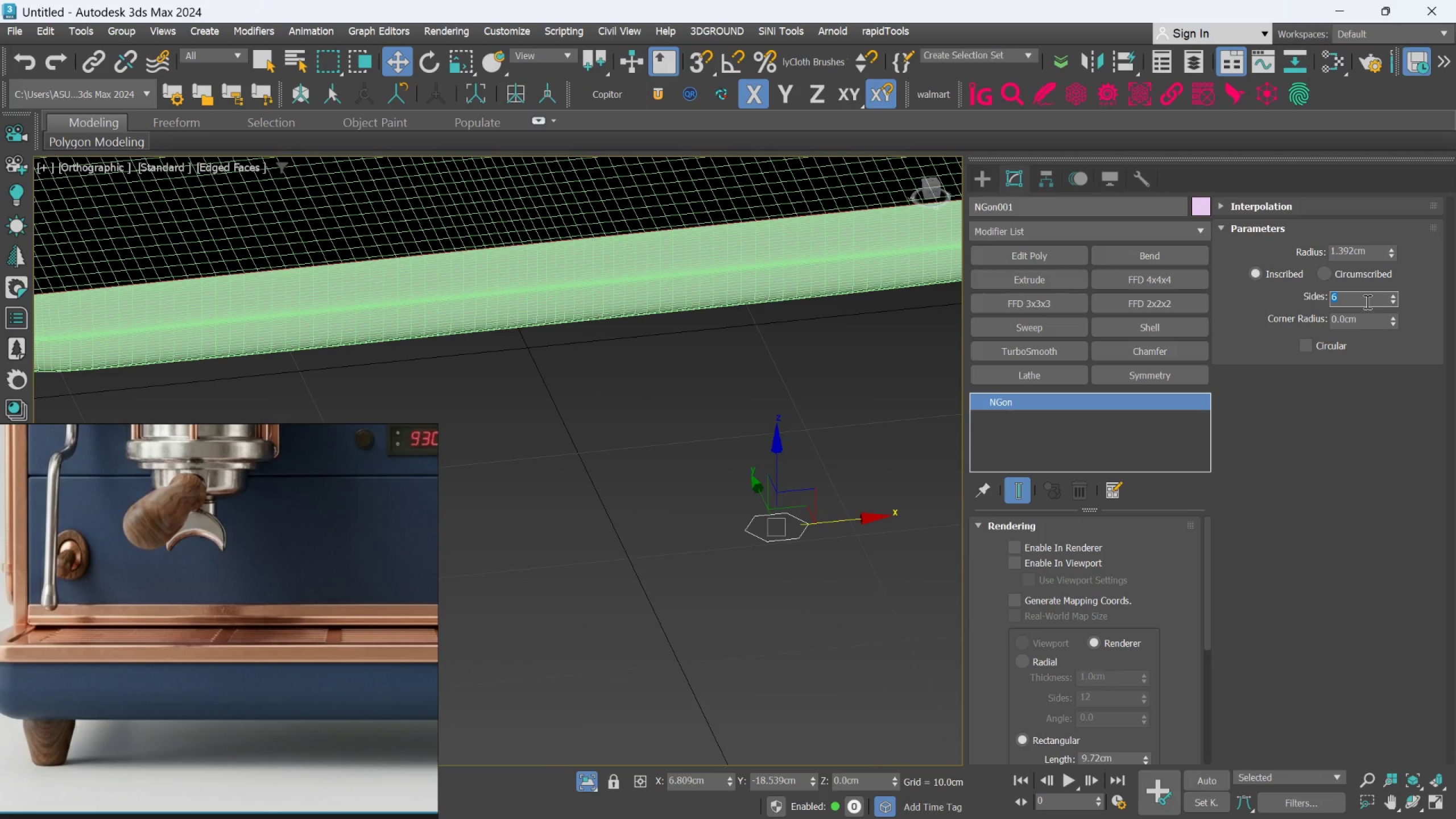 
key(6)
 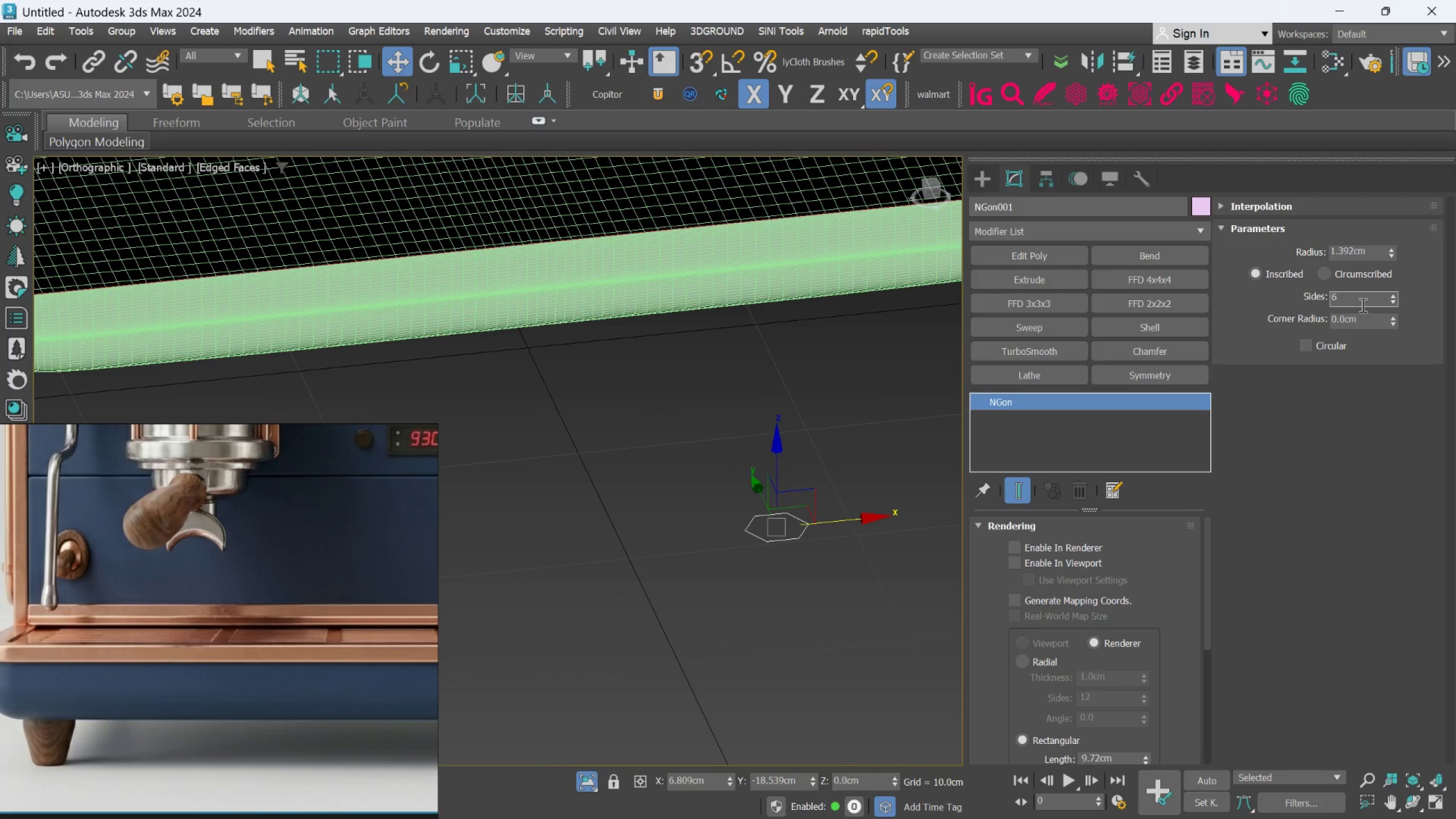 
key(Backspace)
 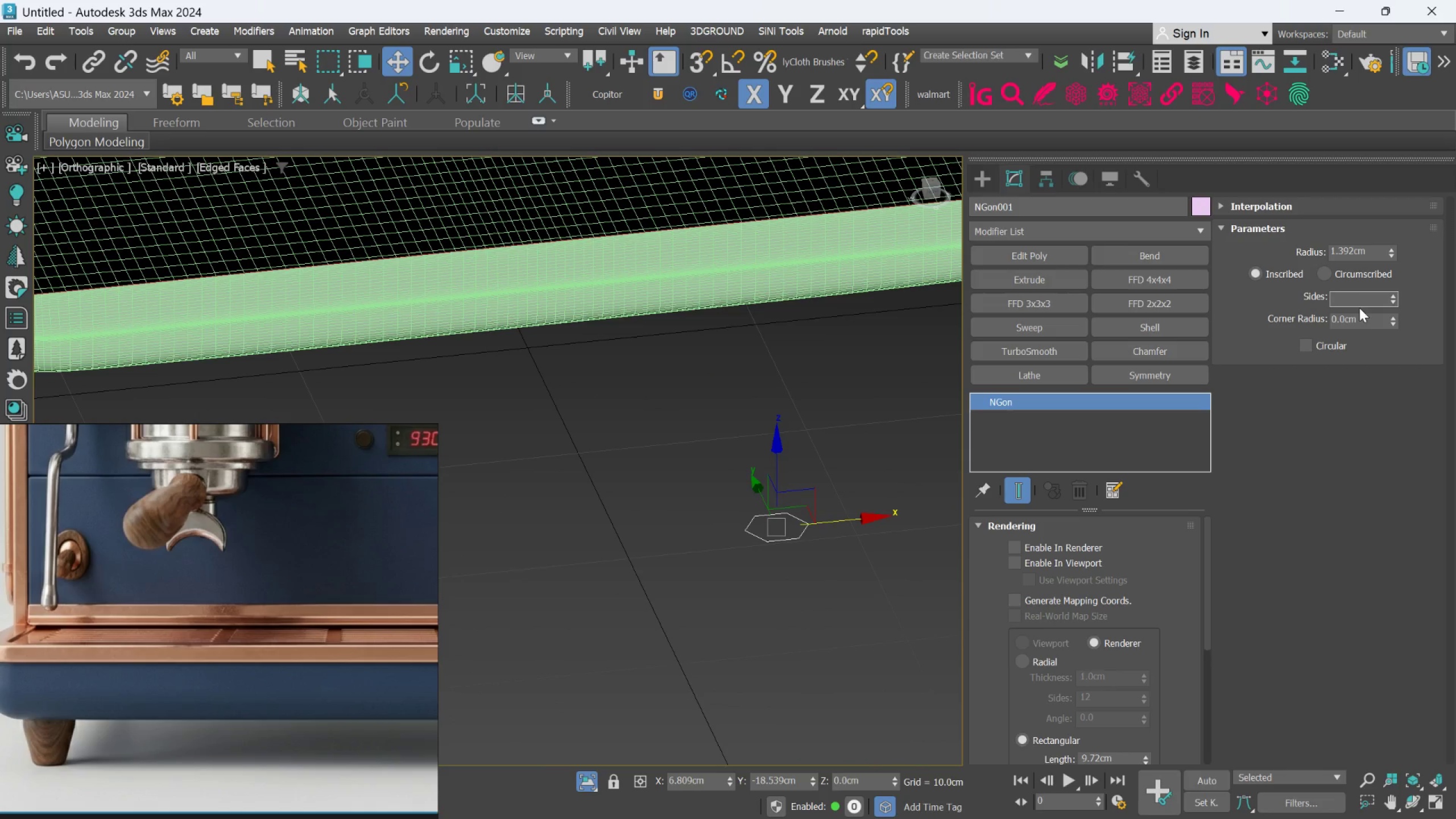 
key(8)
 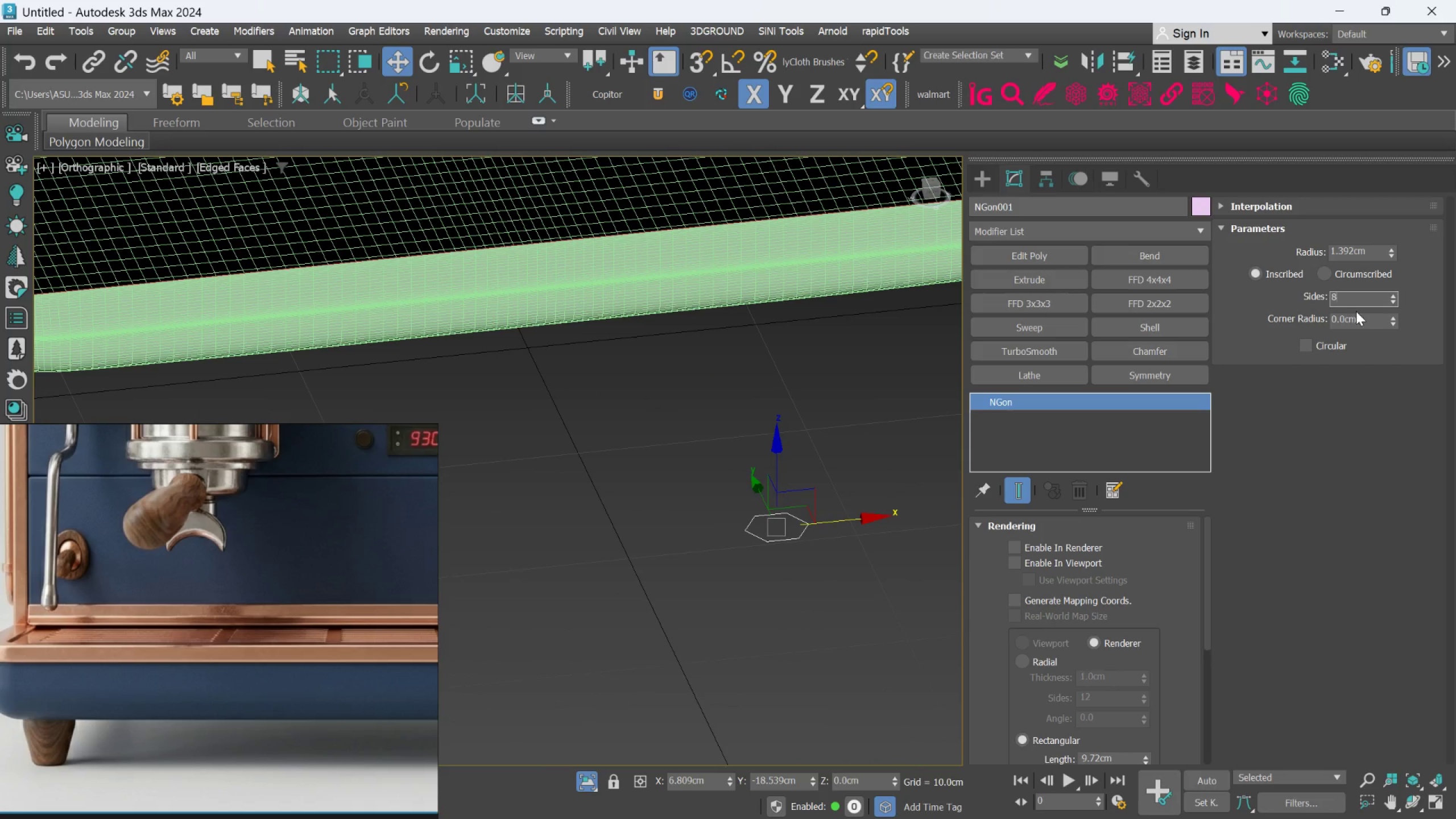 
key(Enter)
 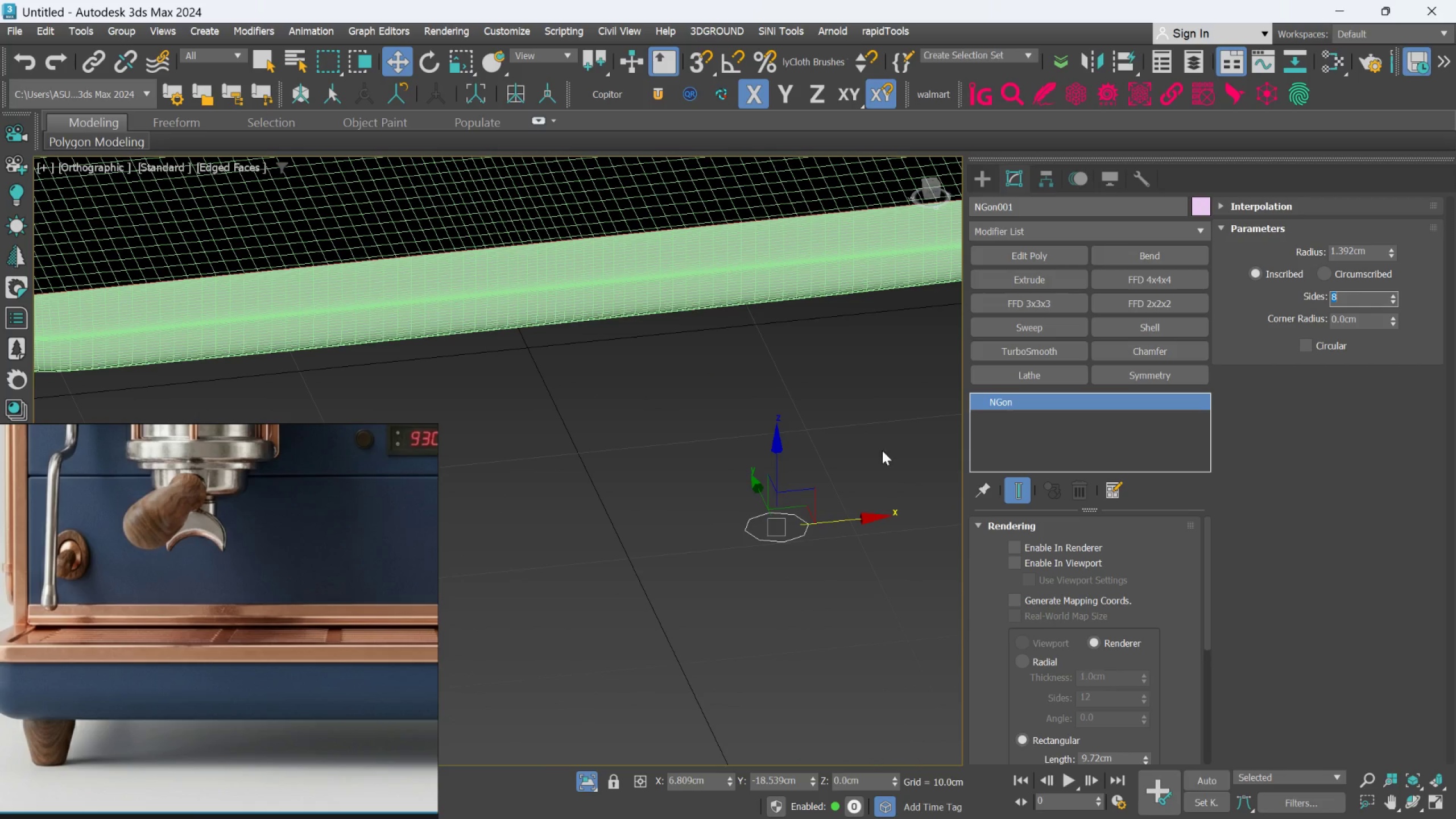 
left_click([857, 421])
 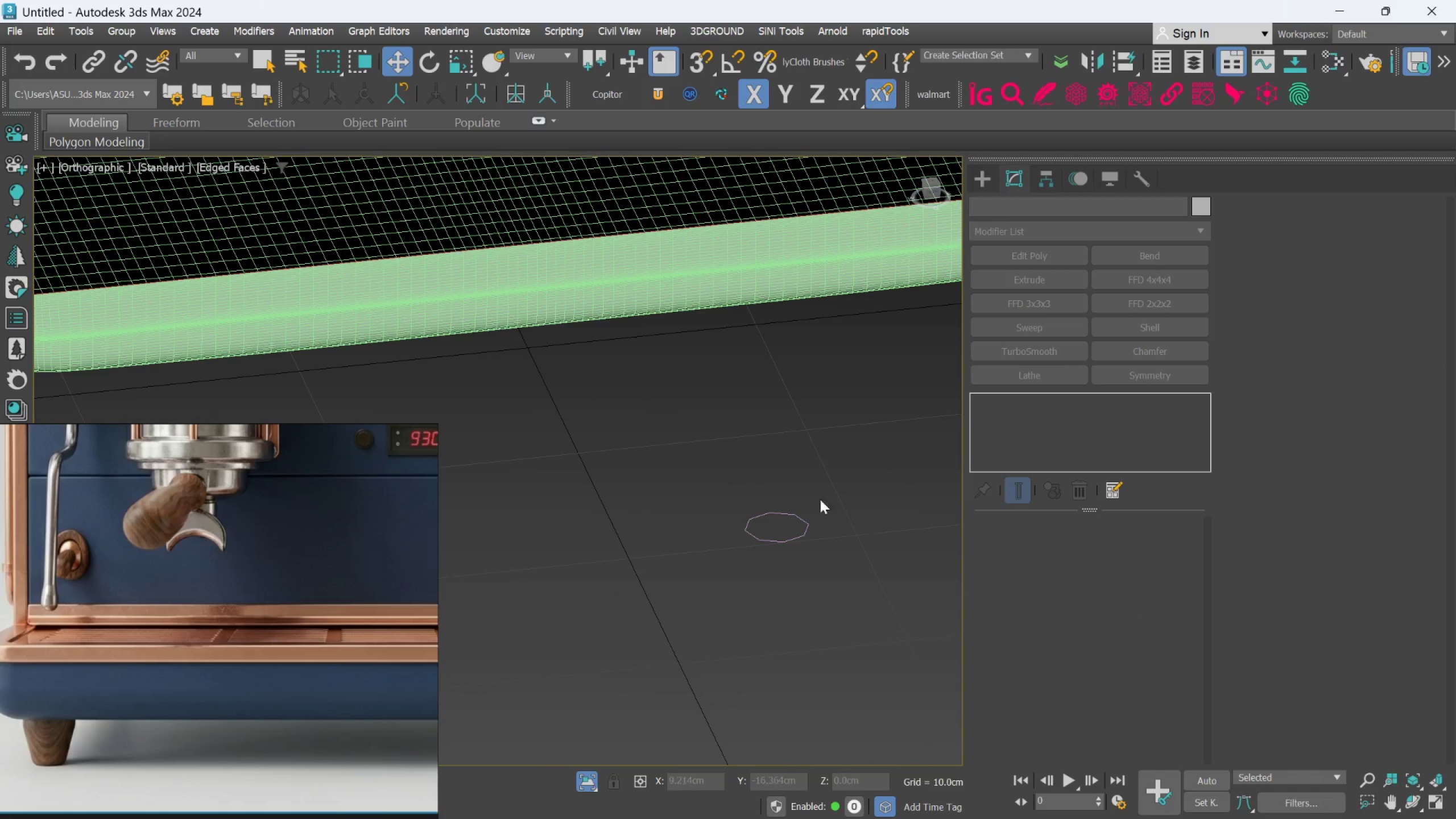 
scroll: coordinate [810, 510], scroll_direction: up, amount: 1.0
 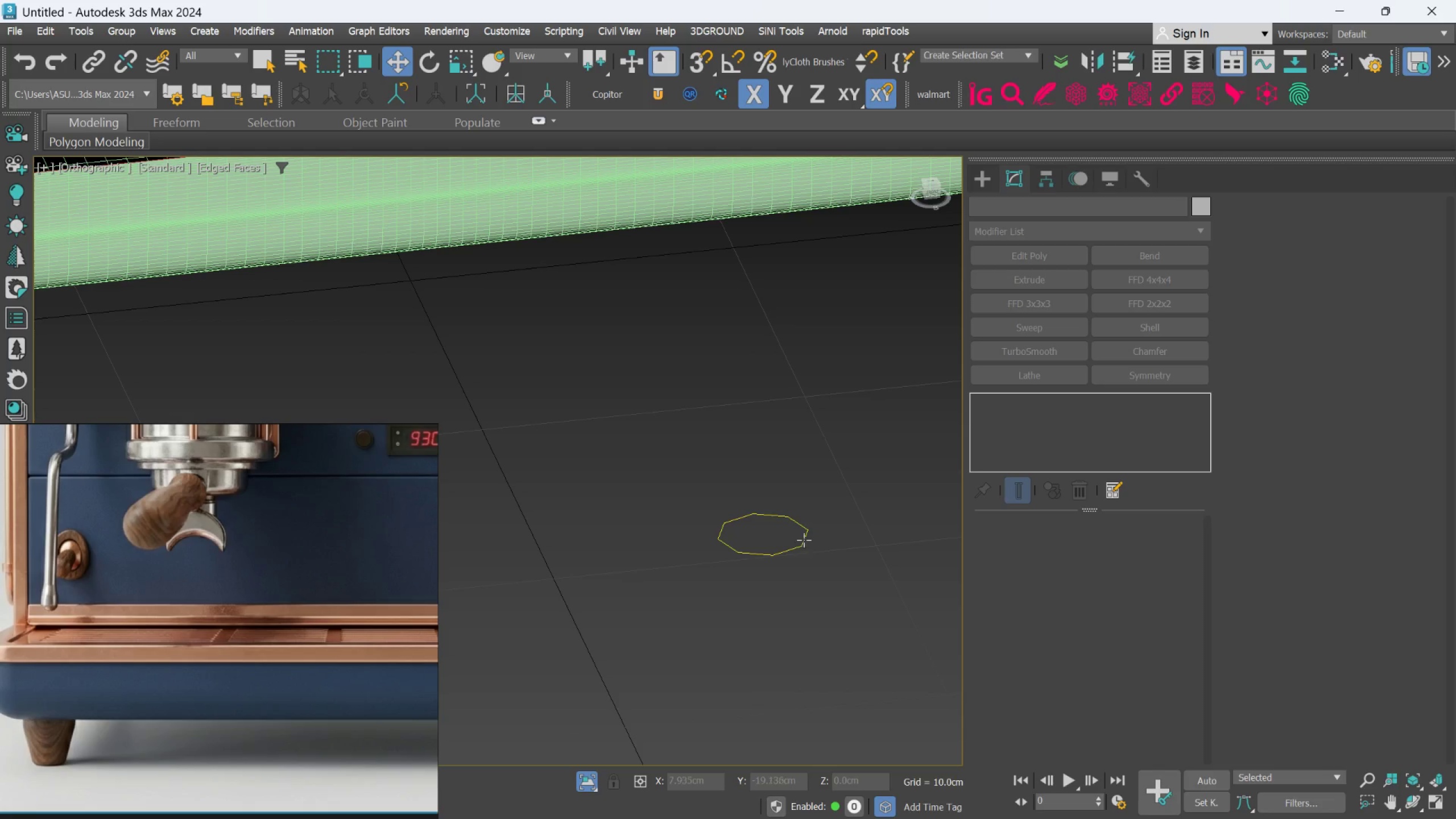 
left_click([804, 536])
 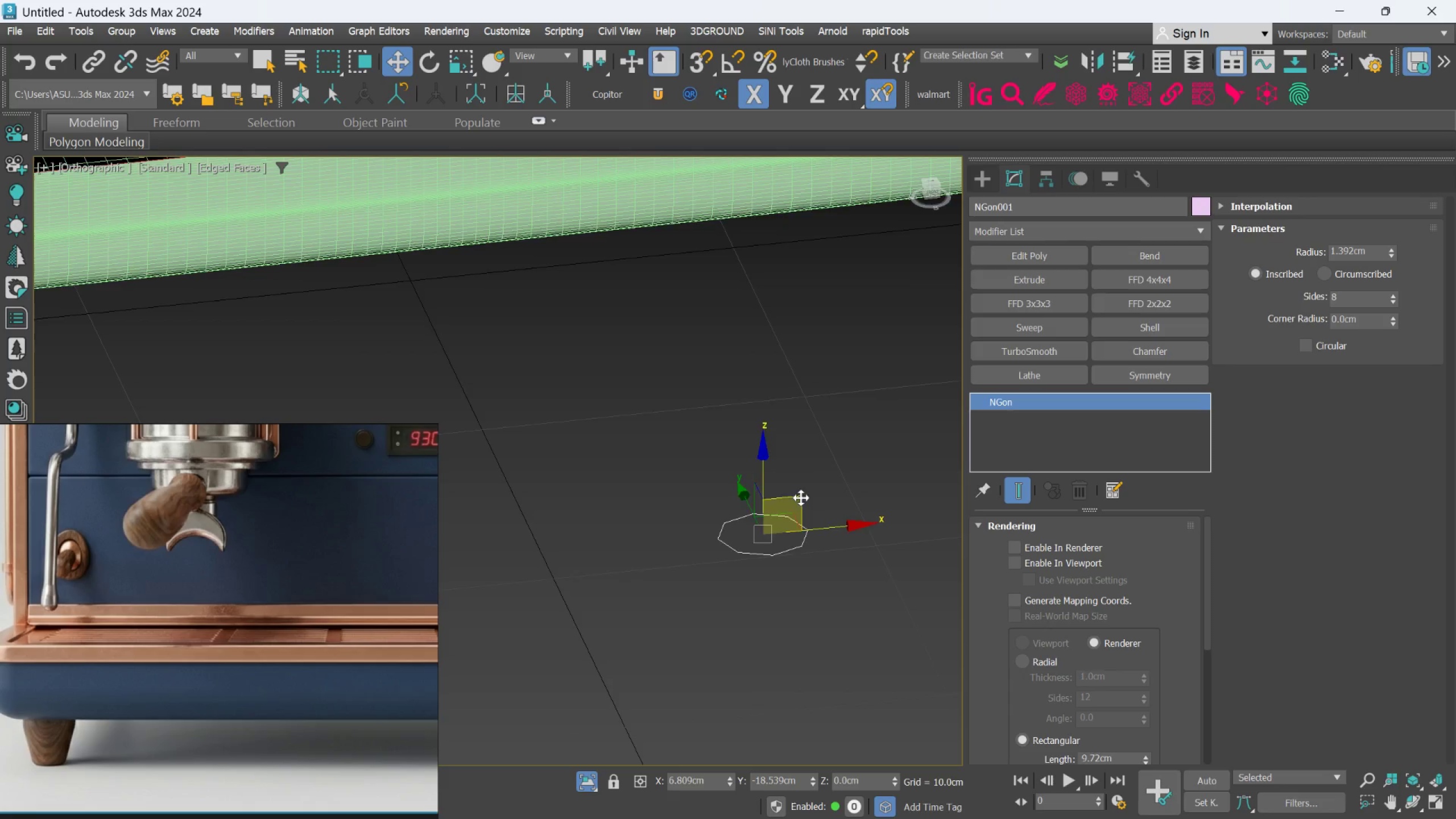 
scroll: coordinate [799, 483], scroll_direction: down, amount: 1.0
 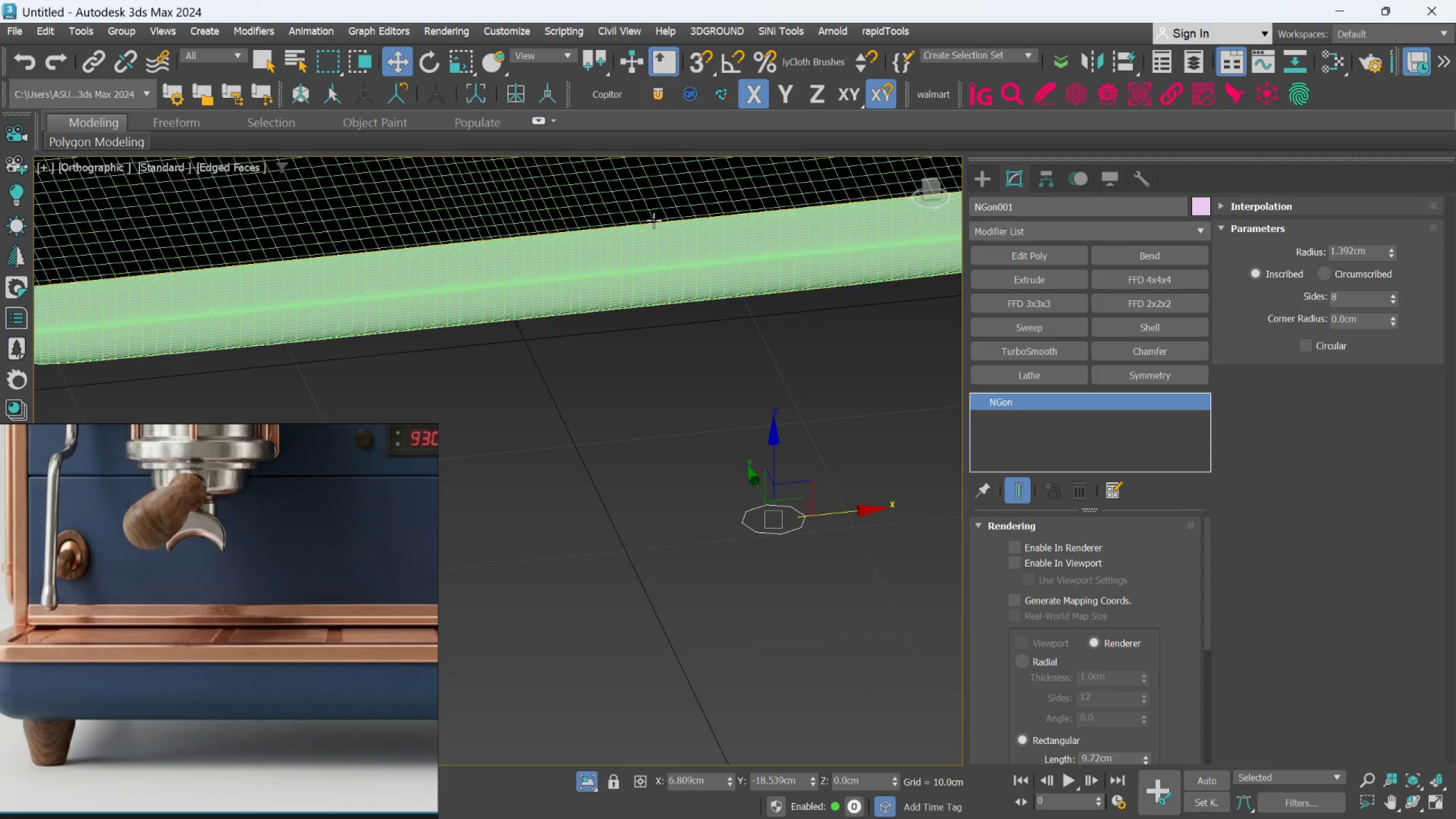 
left_click([652, 222])
 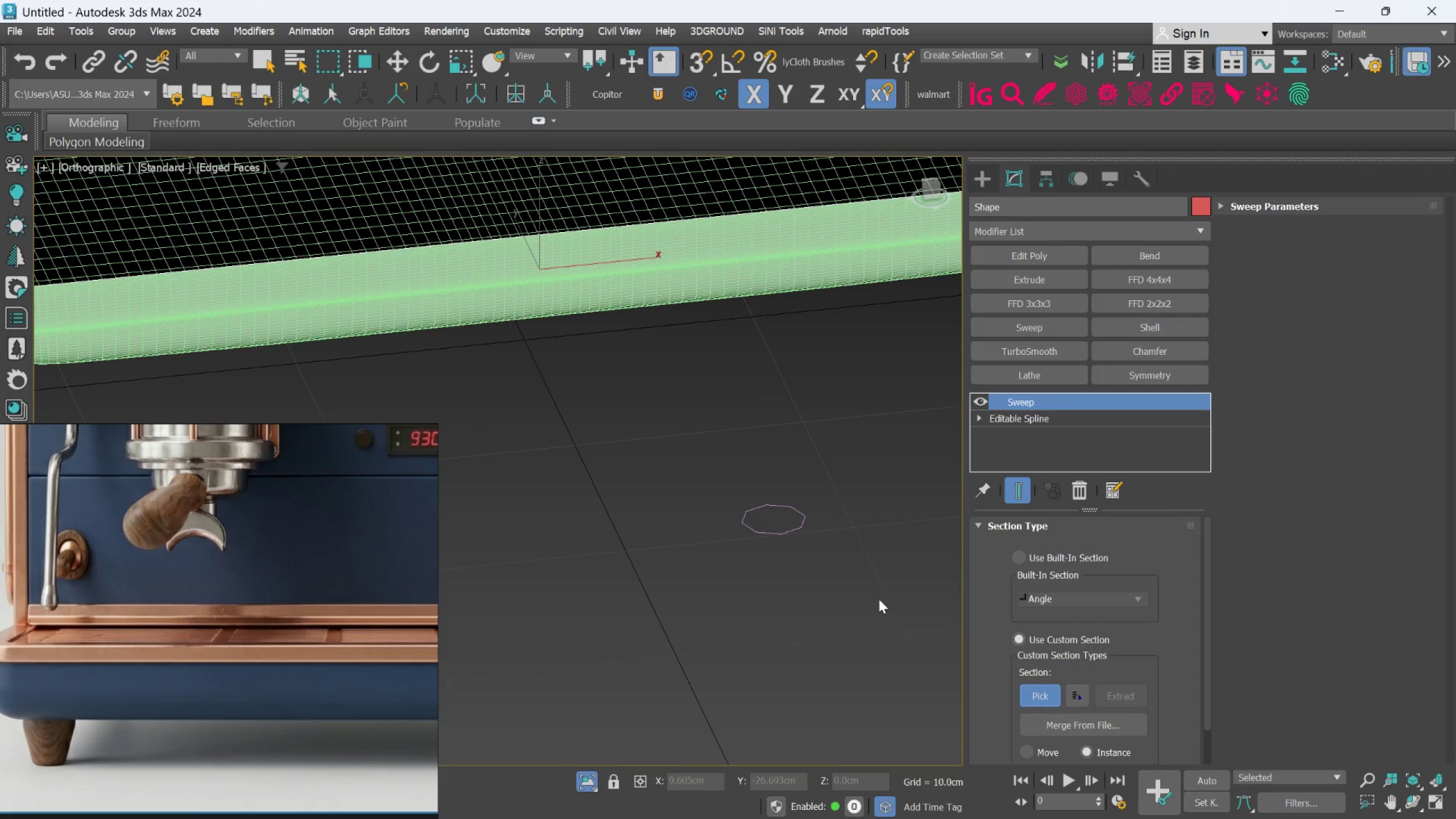 
left_click([803, 522])
 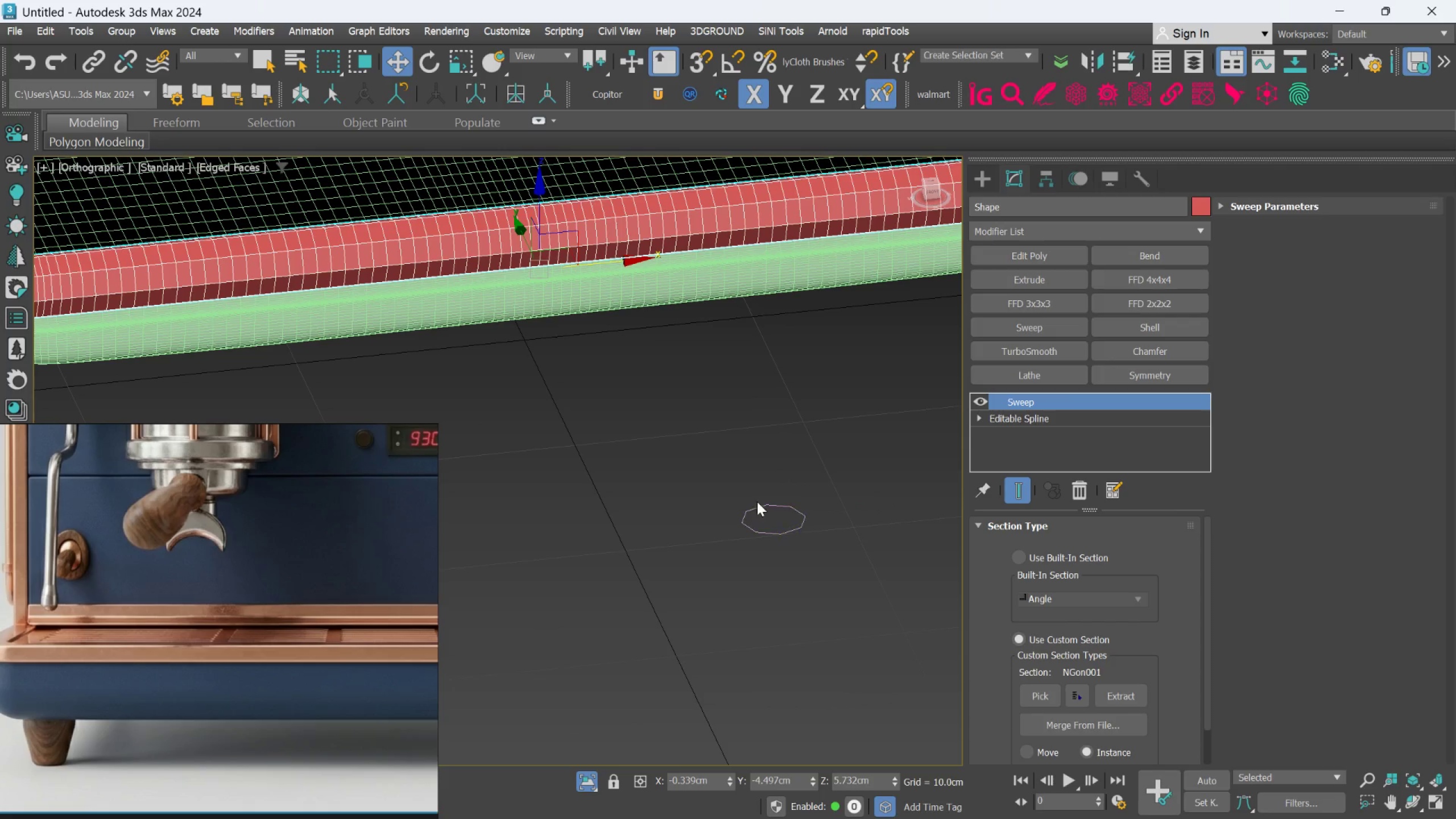 
scroll: coordinate [667, 461], scroll_direction: down, amount: 3.0
 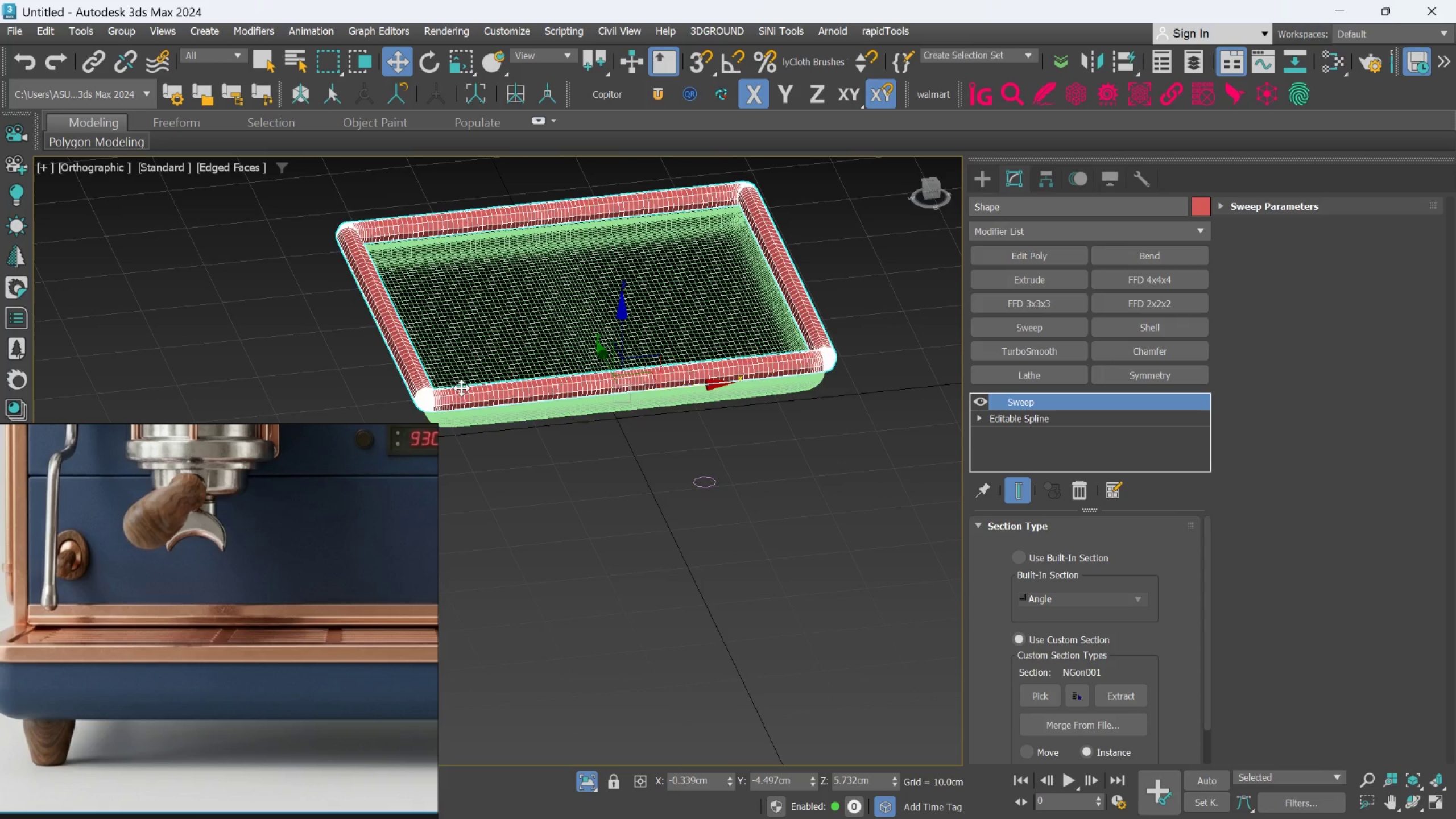 
scroll: coordinate [413, 403], scroll_direction: up, amount: 6.0
 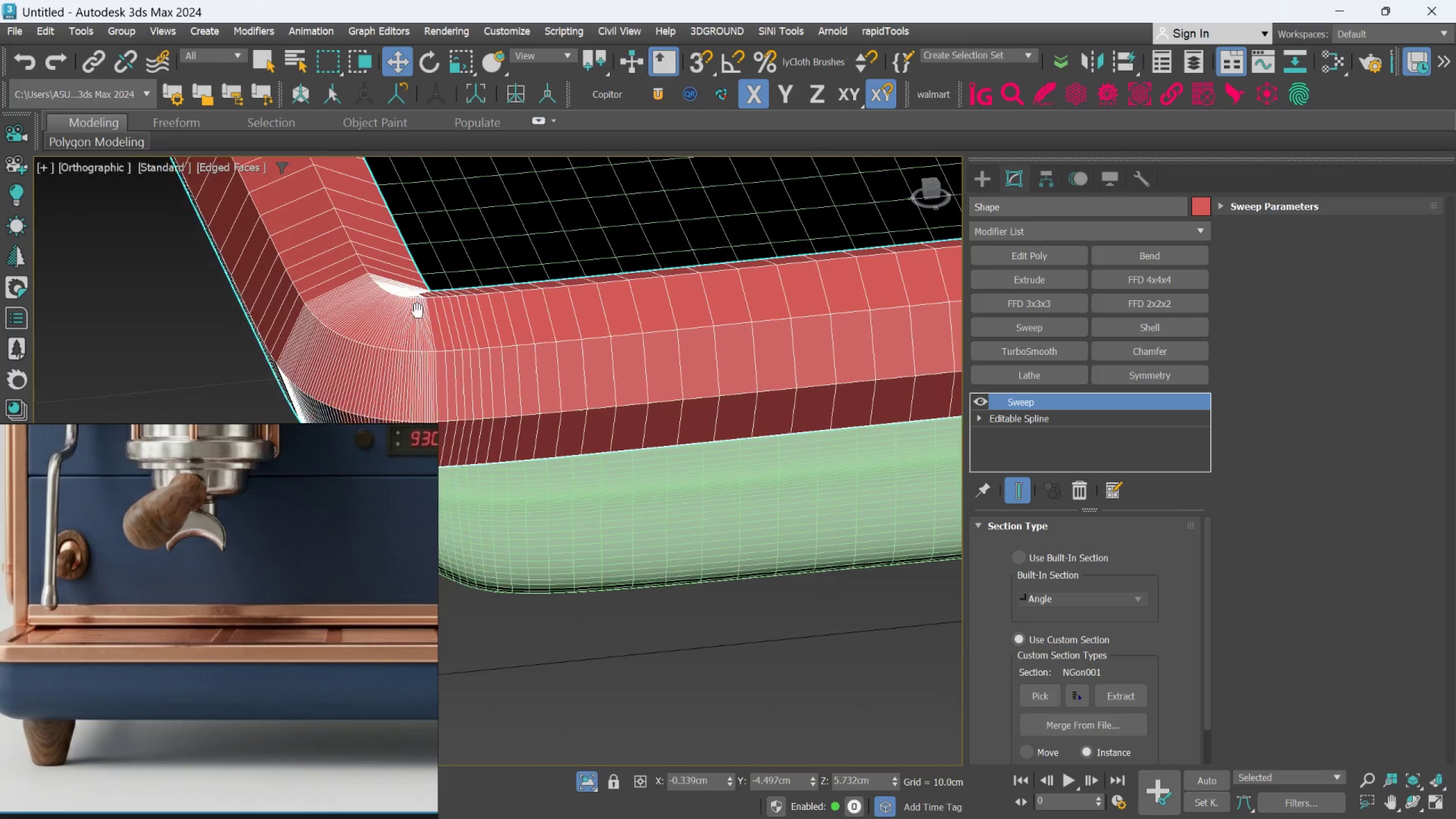 
scroll: coordinate [465, 309], scroll_direction: down, amount: 4.0
 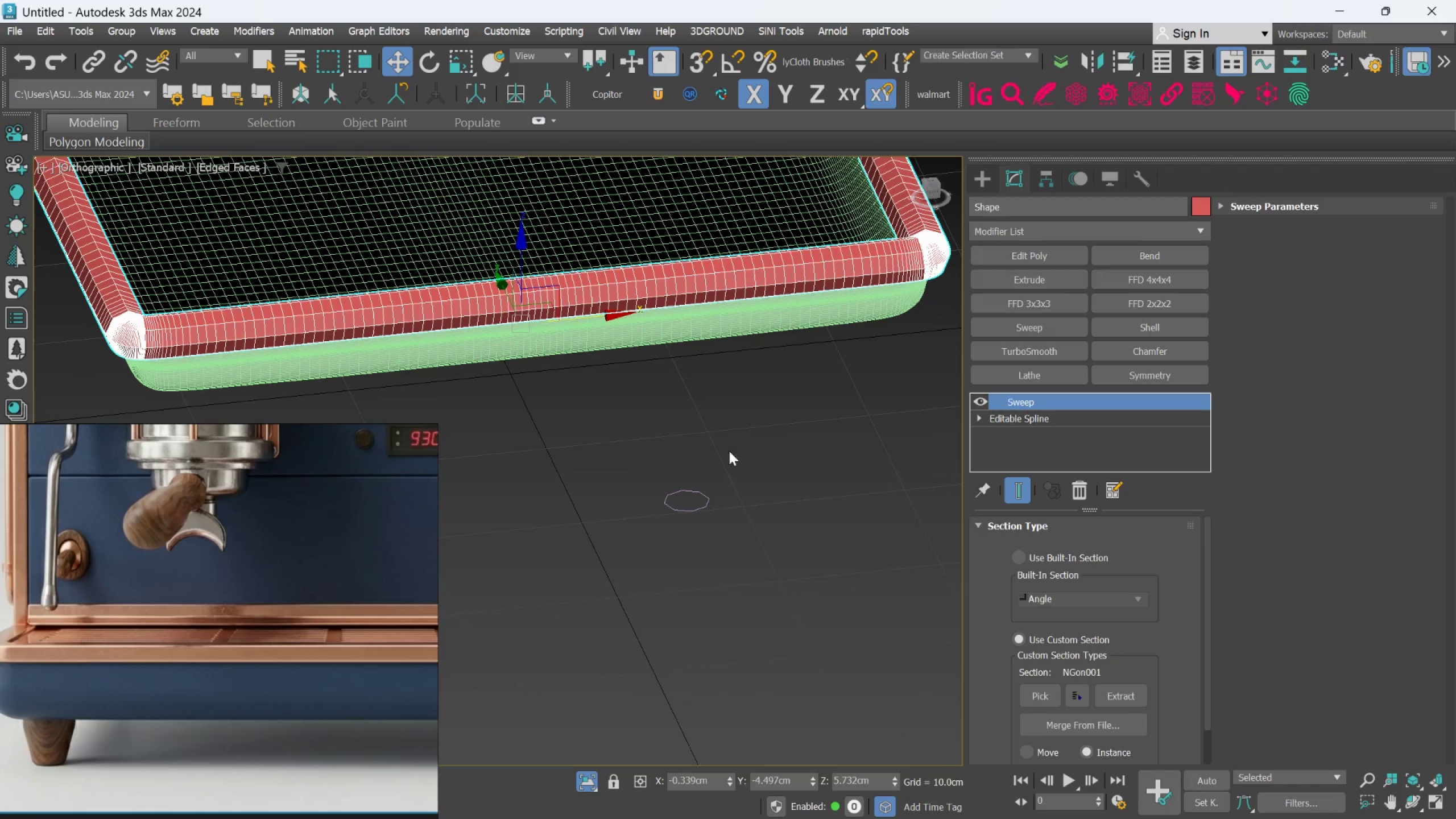 
scroll: coordinate [735, 455], scroll_direction: up, amount: 1.0
 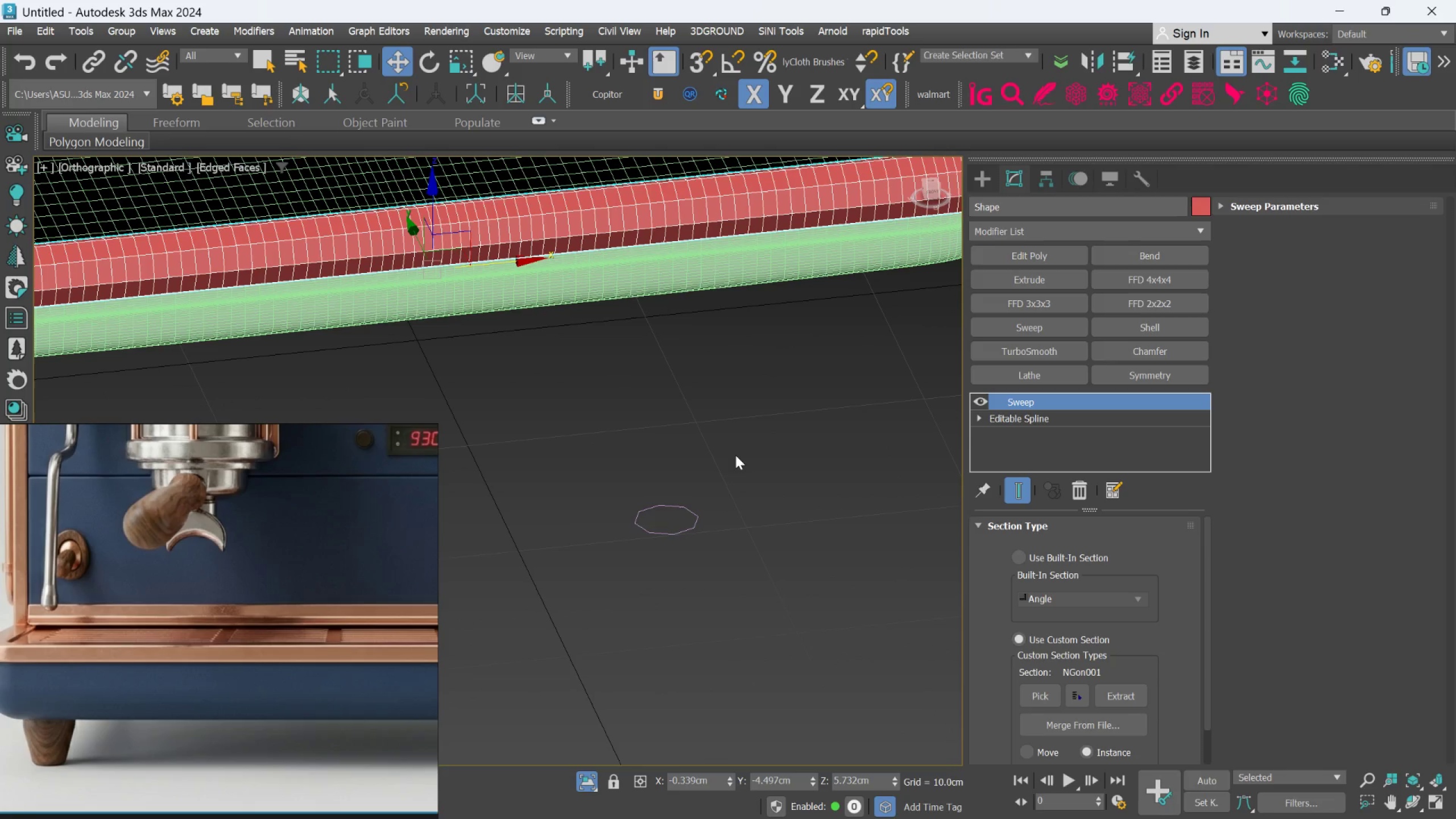 
middle_click([735, 455])
 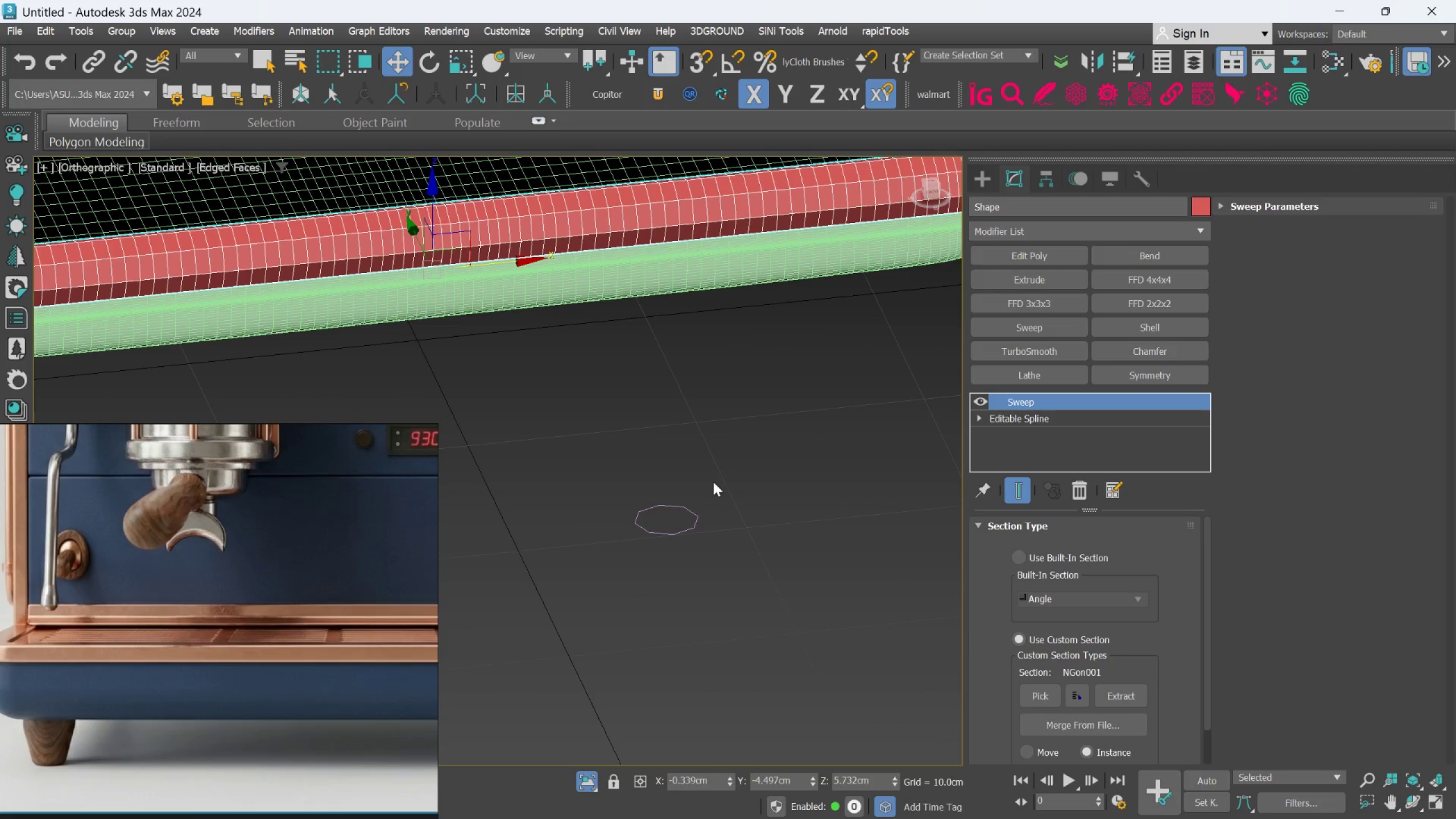 
scroll: coordinate [708, 488], scroll_direction: up, amount: 2.0
 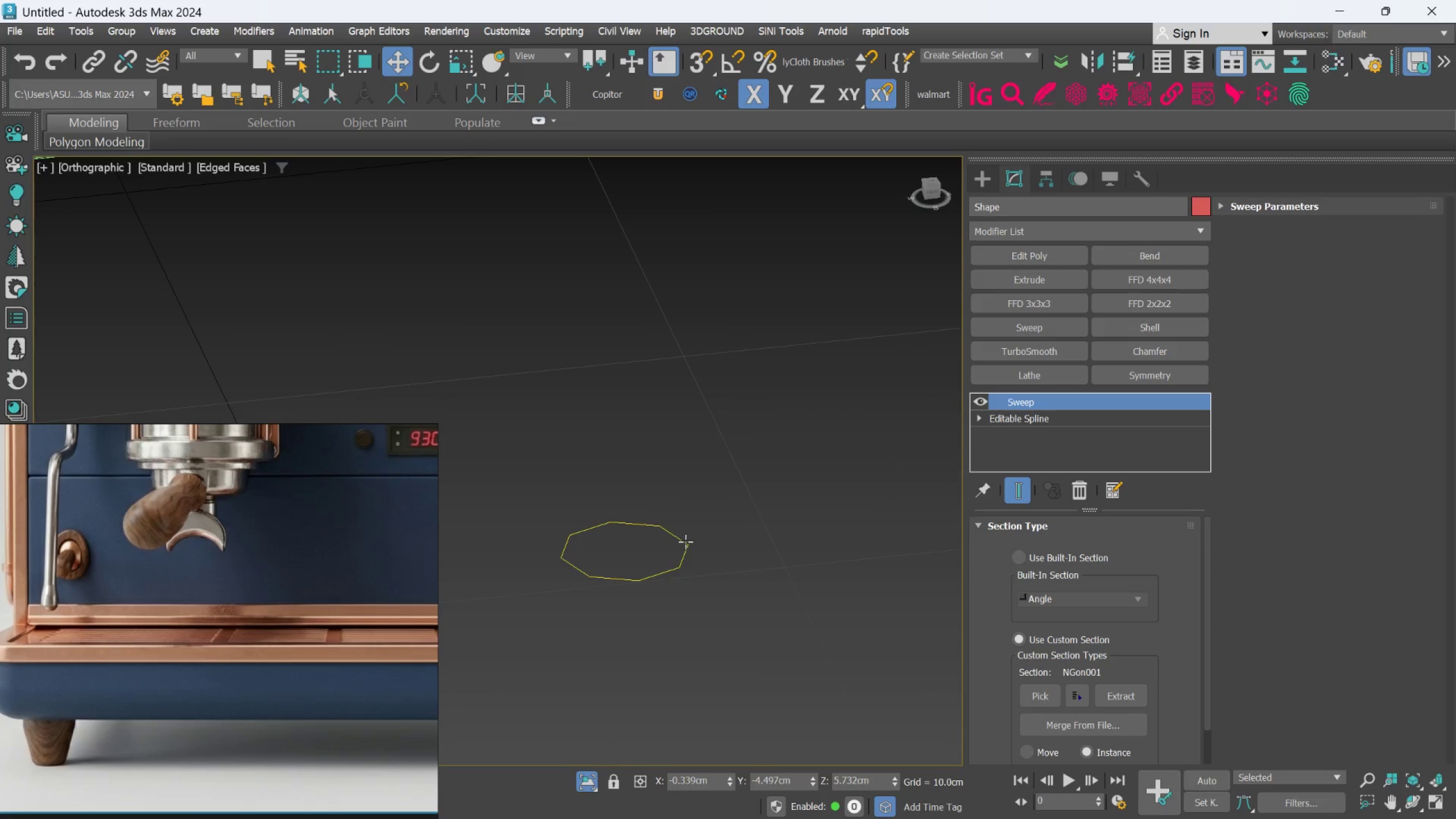 
left_click([685, 541])
 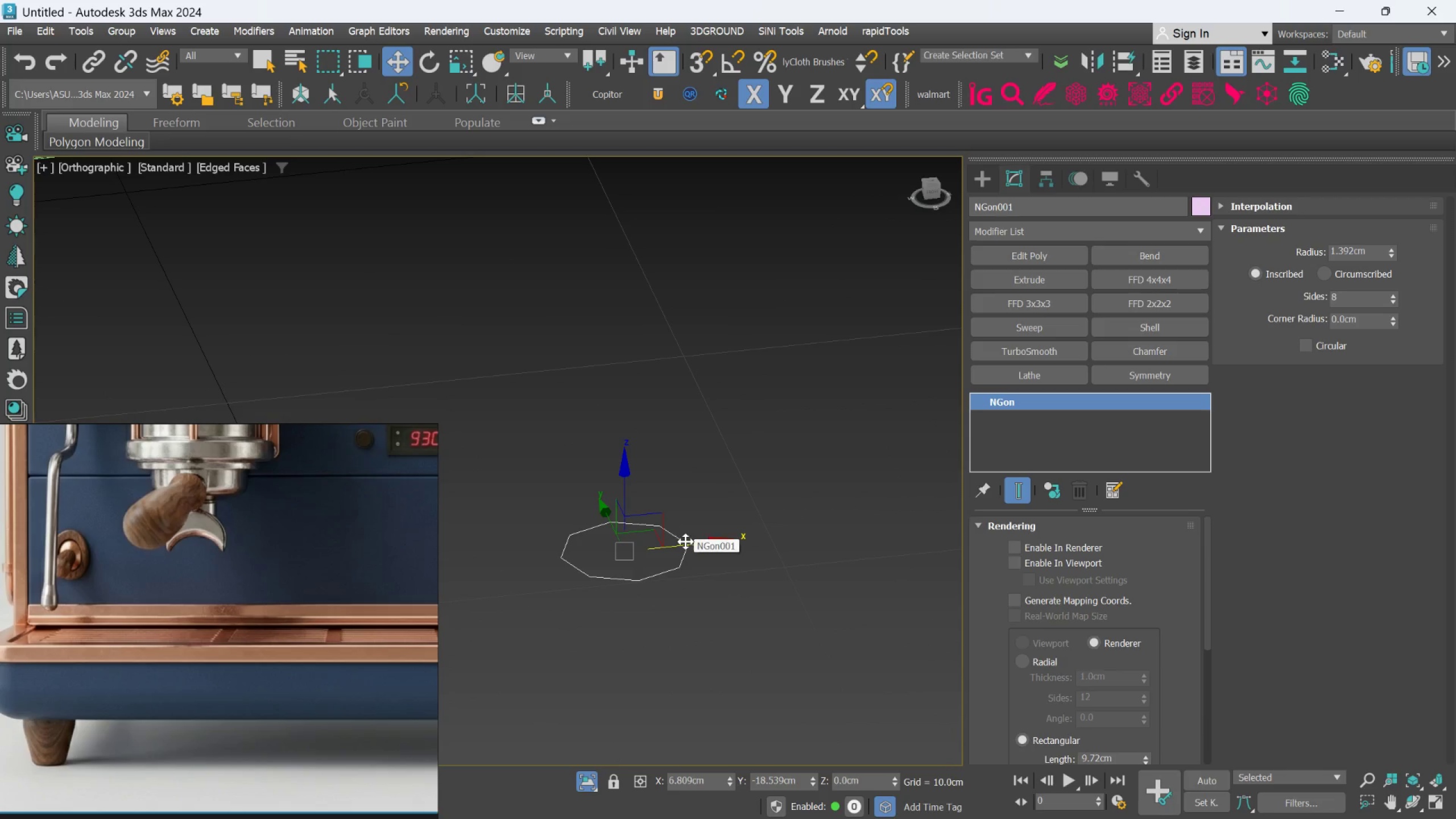 
scroll: coordinate [685, 541], scroll_direction: down, amount: 4.0
 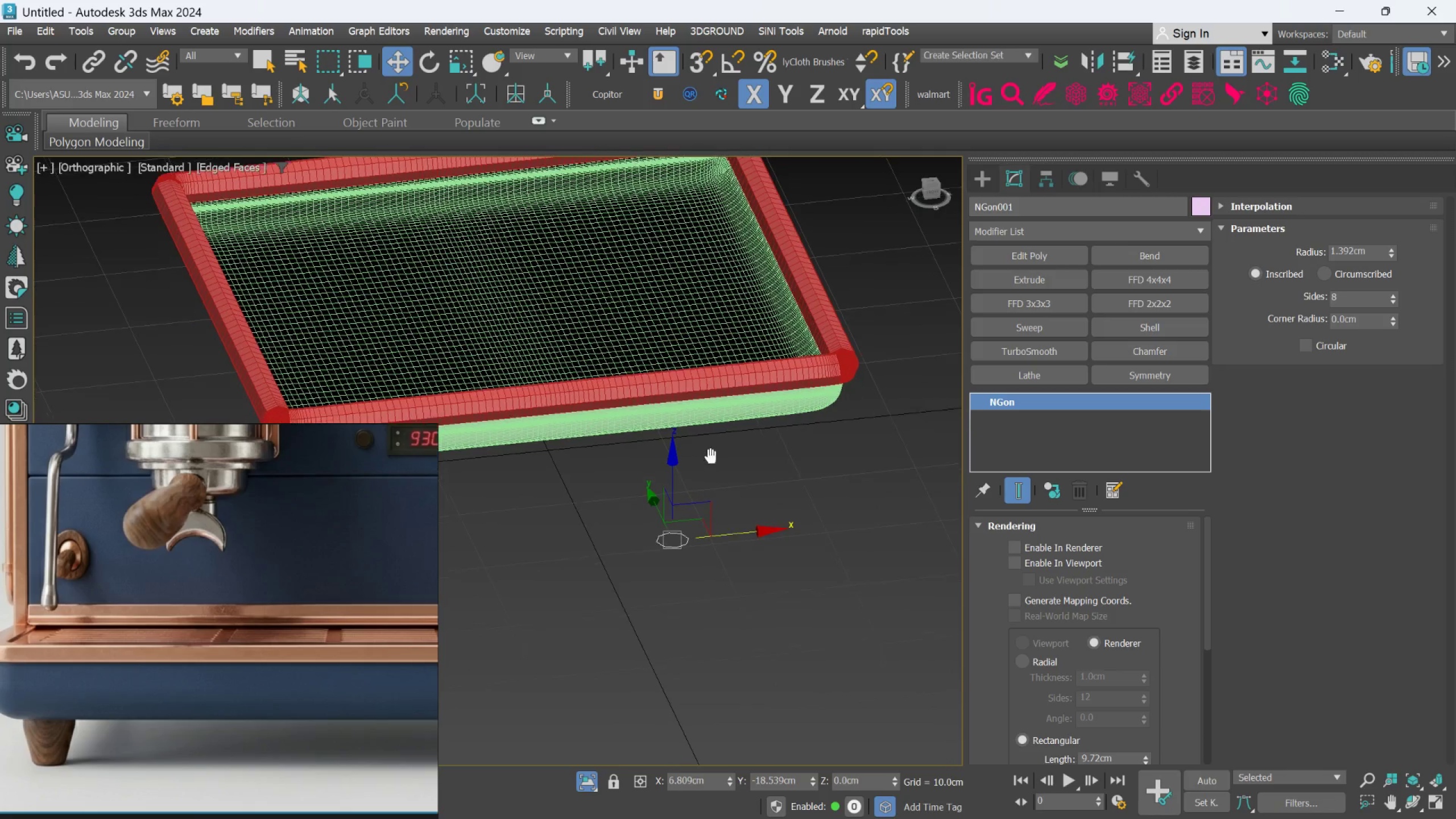 
scroll: coordinate [833, 353], scroll_direction: up, amount: 1.0
 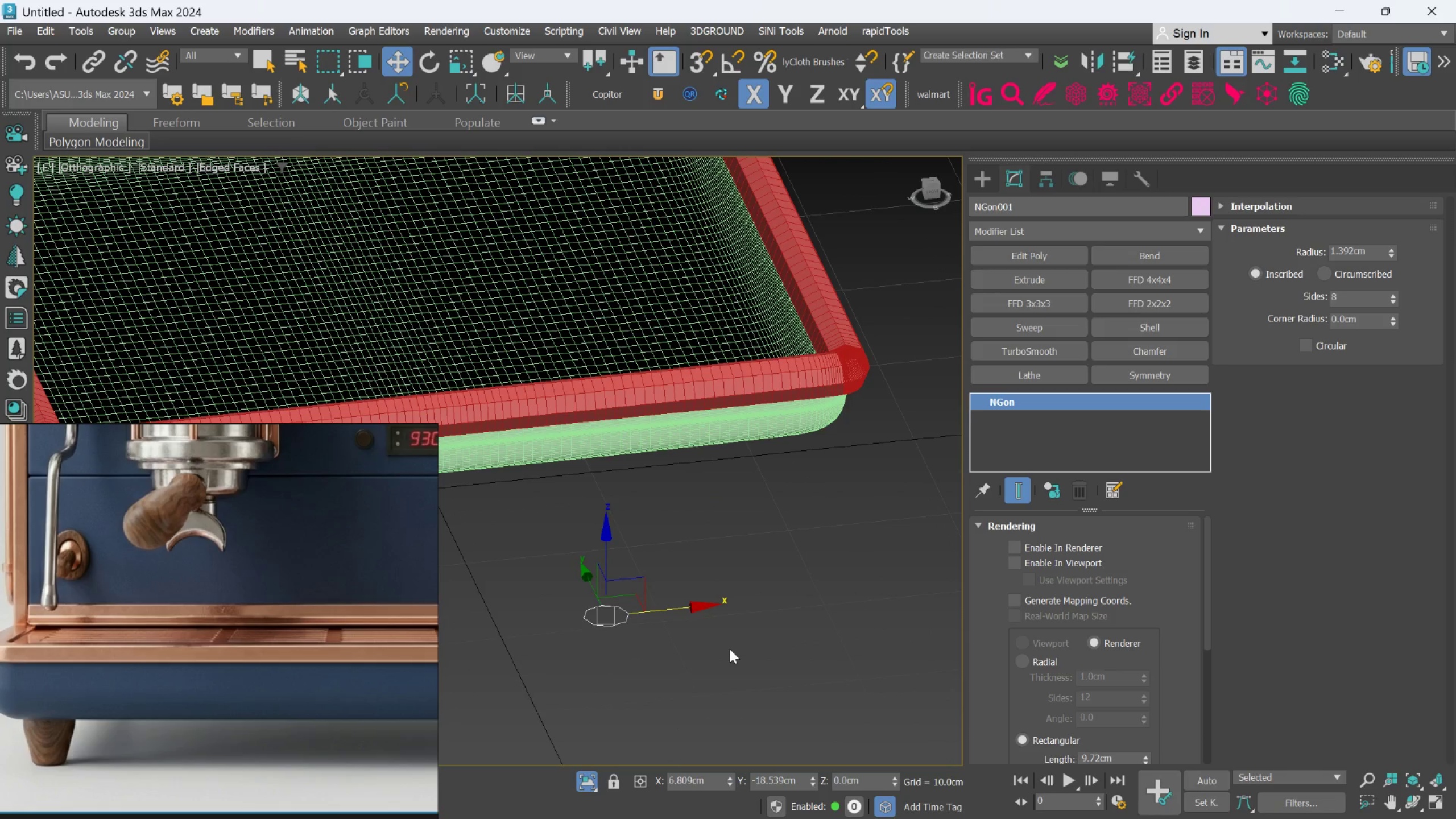 
key(Delete)
 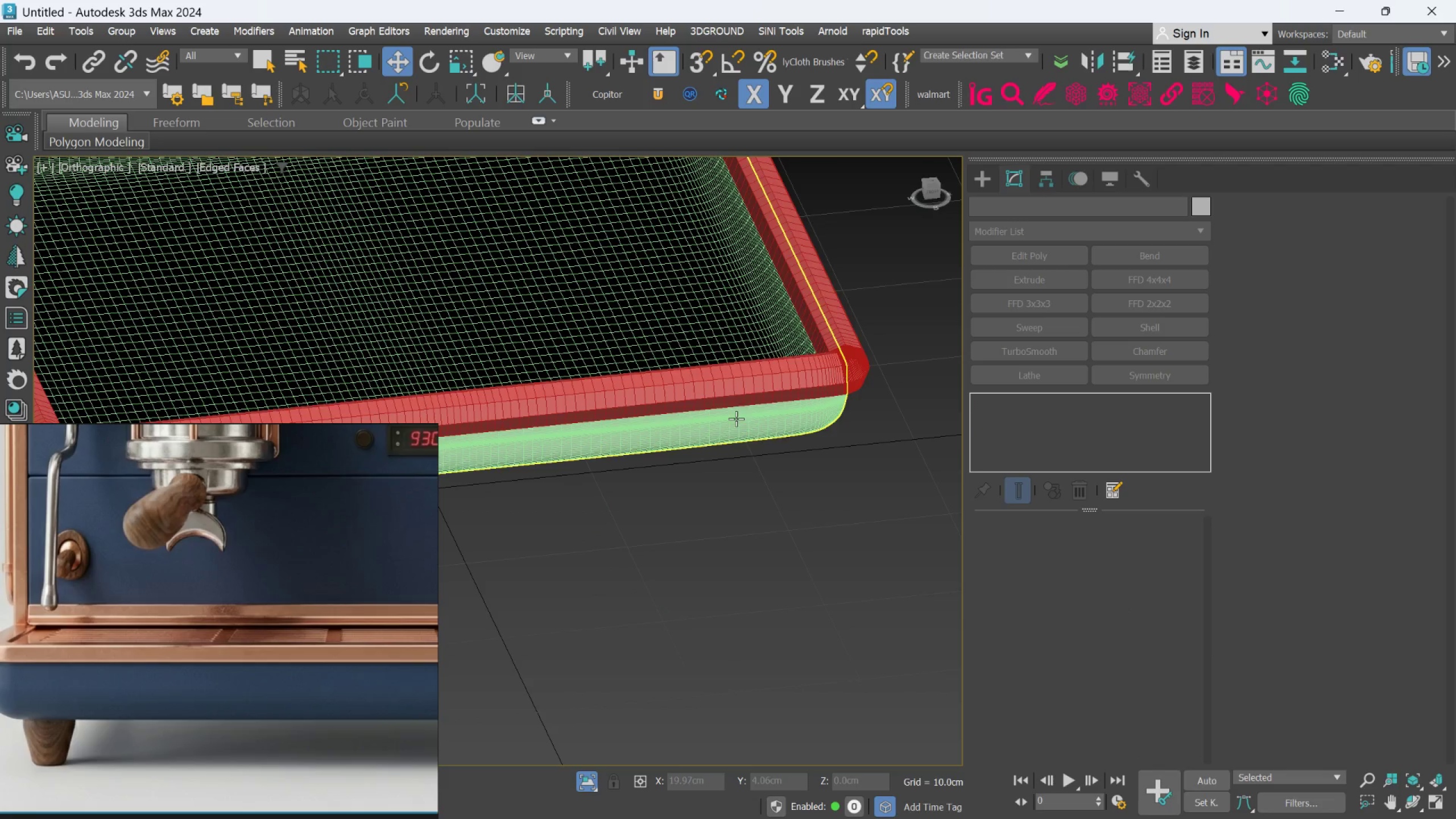 
left_click([736, 390])
 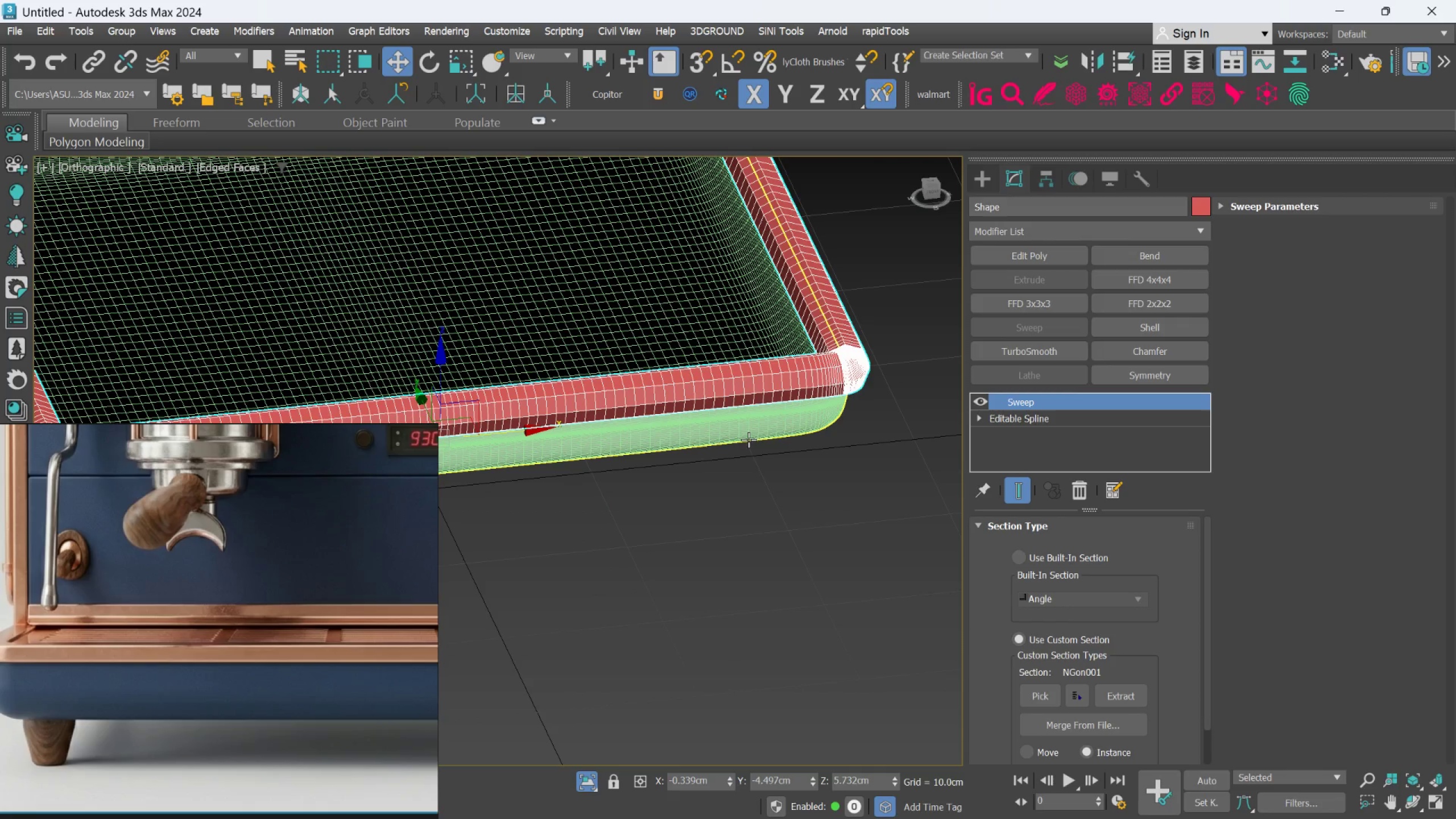 
key(Control+Z)
 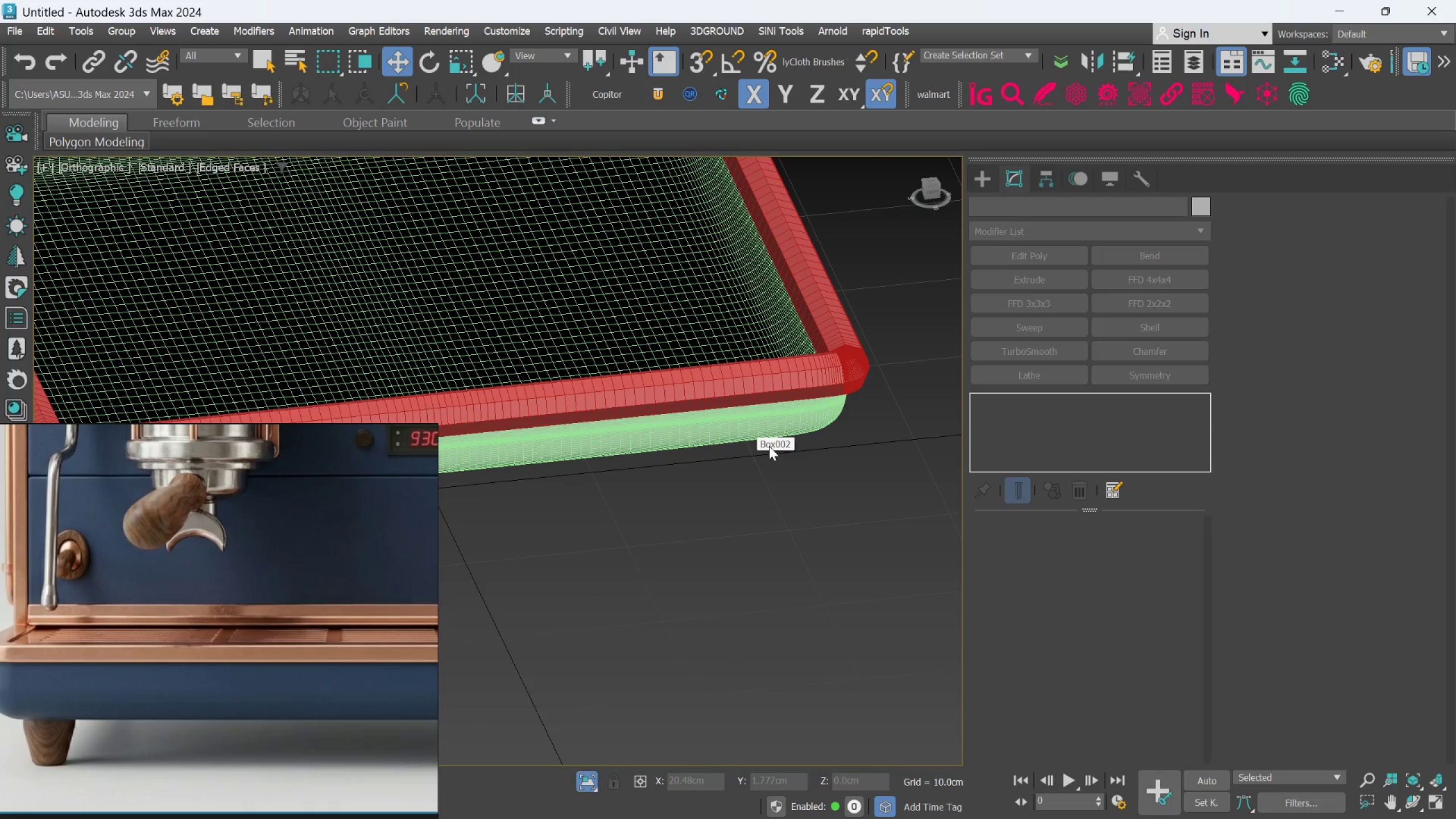 
key(Control+Z)
 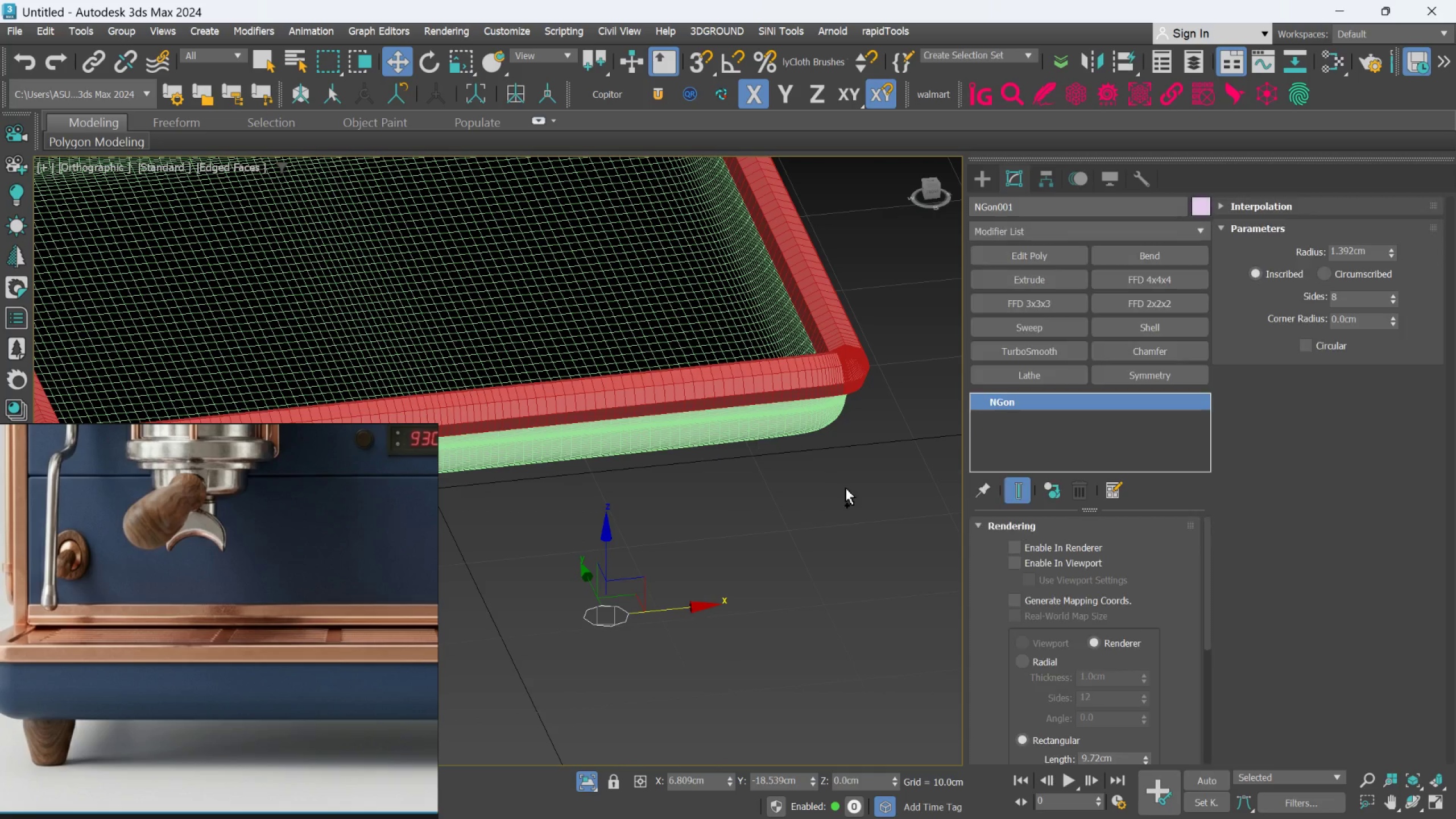 
key(Control+Z)
 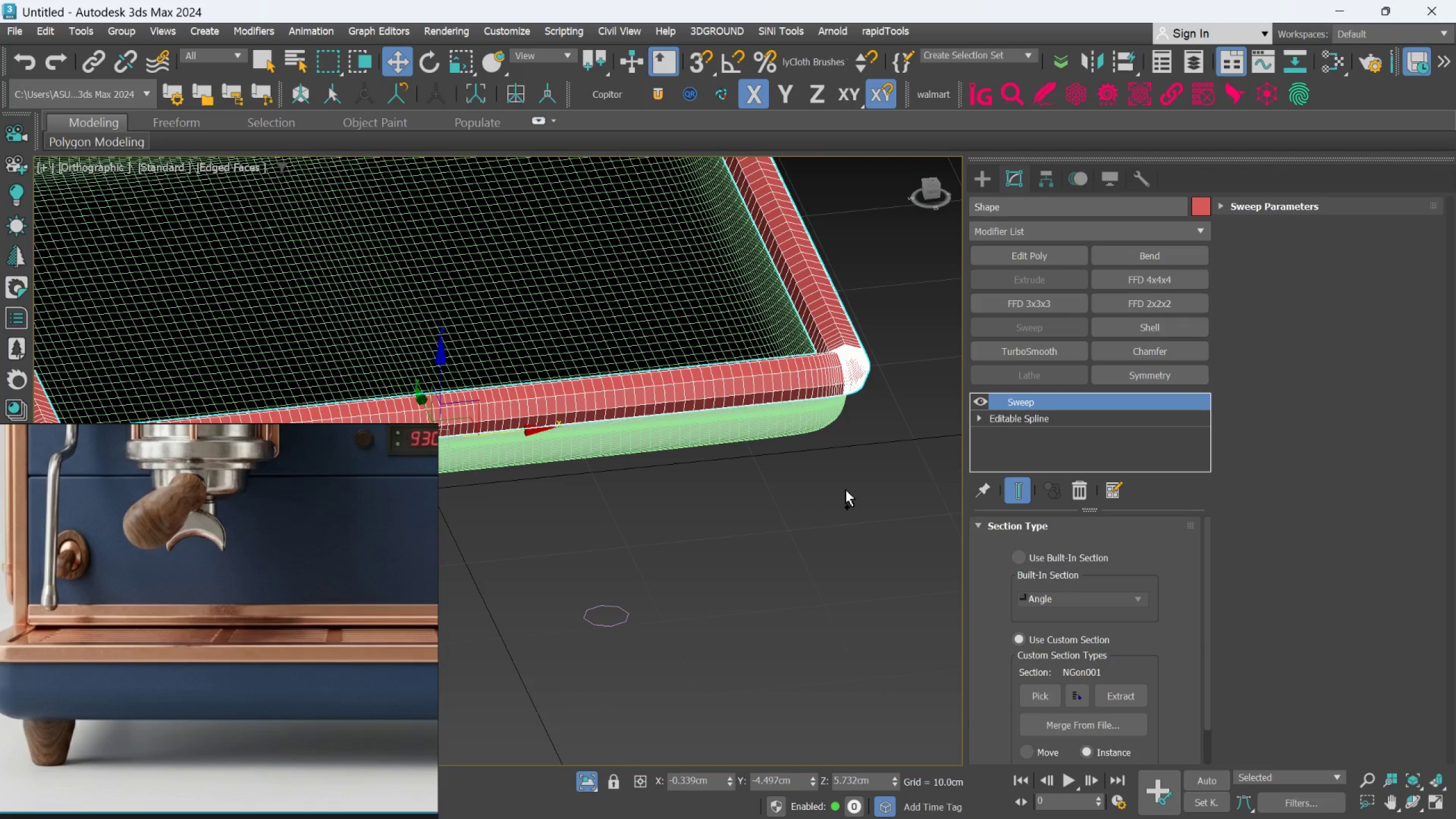 
key(Control+Z)
 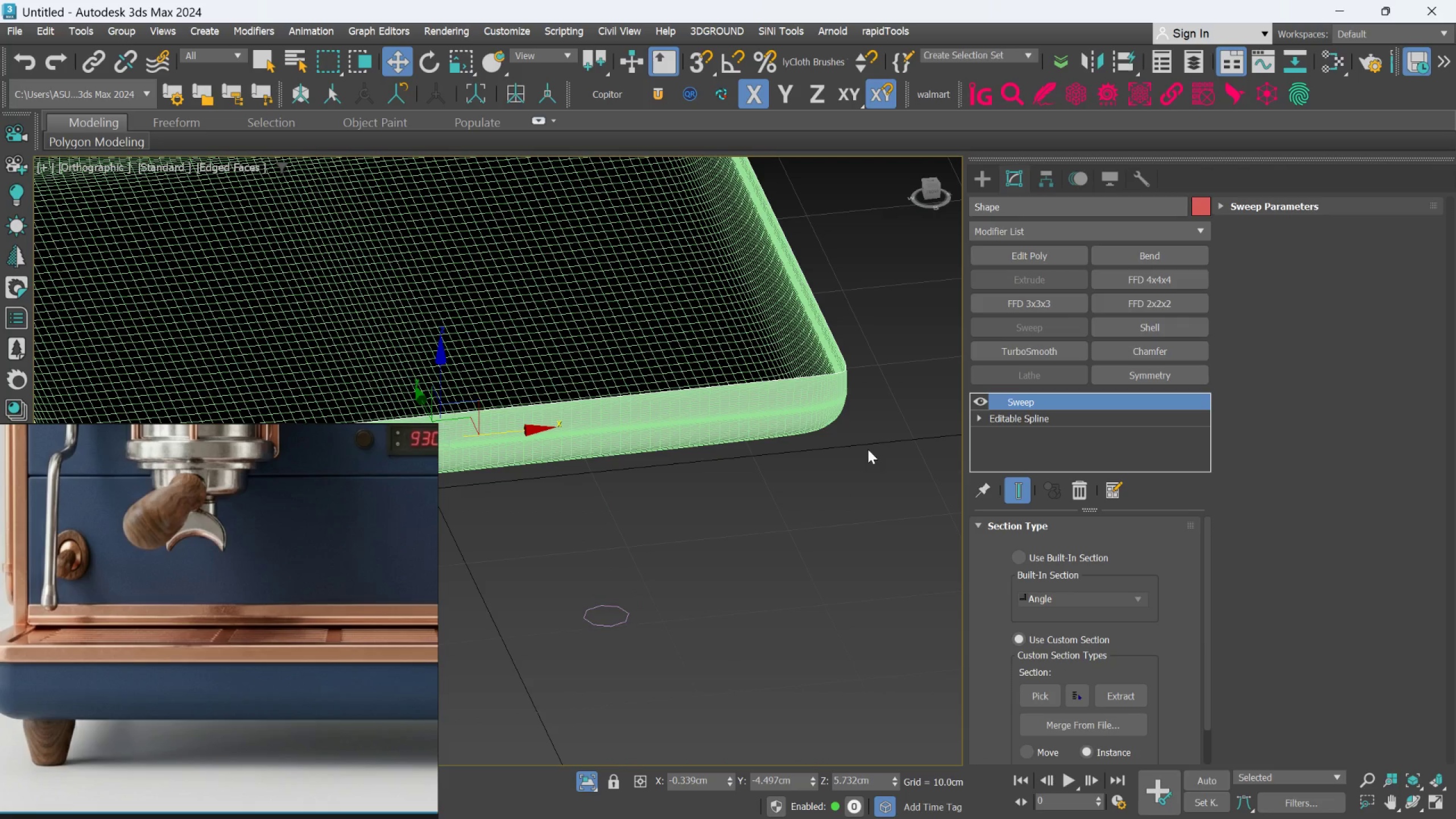 
key(Control+Z)
 